 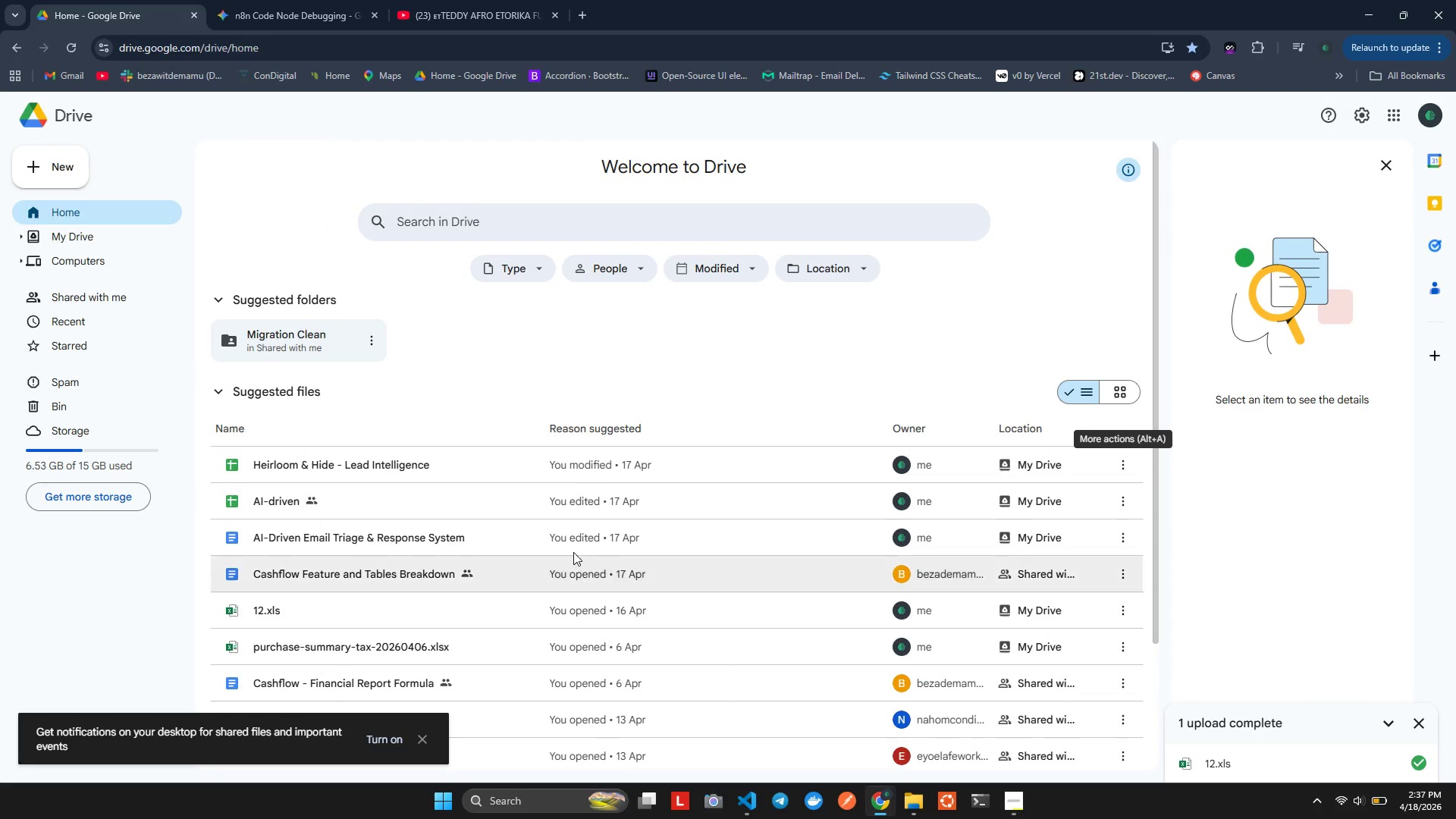 
key(Alt+Tab)
 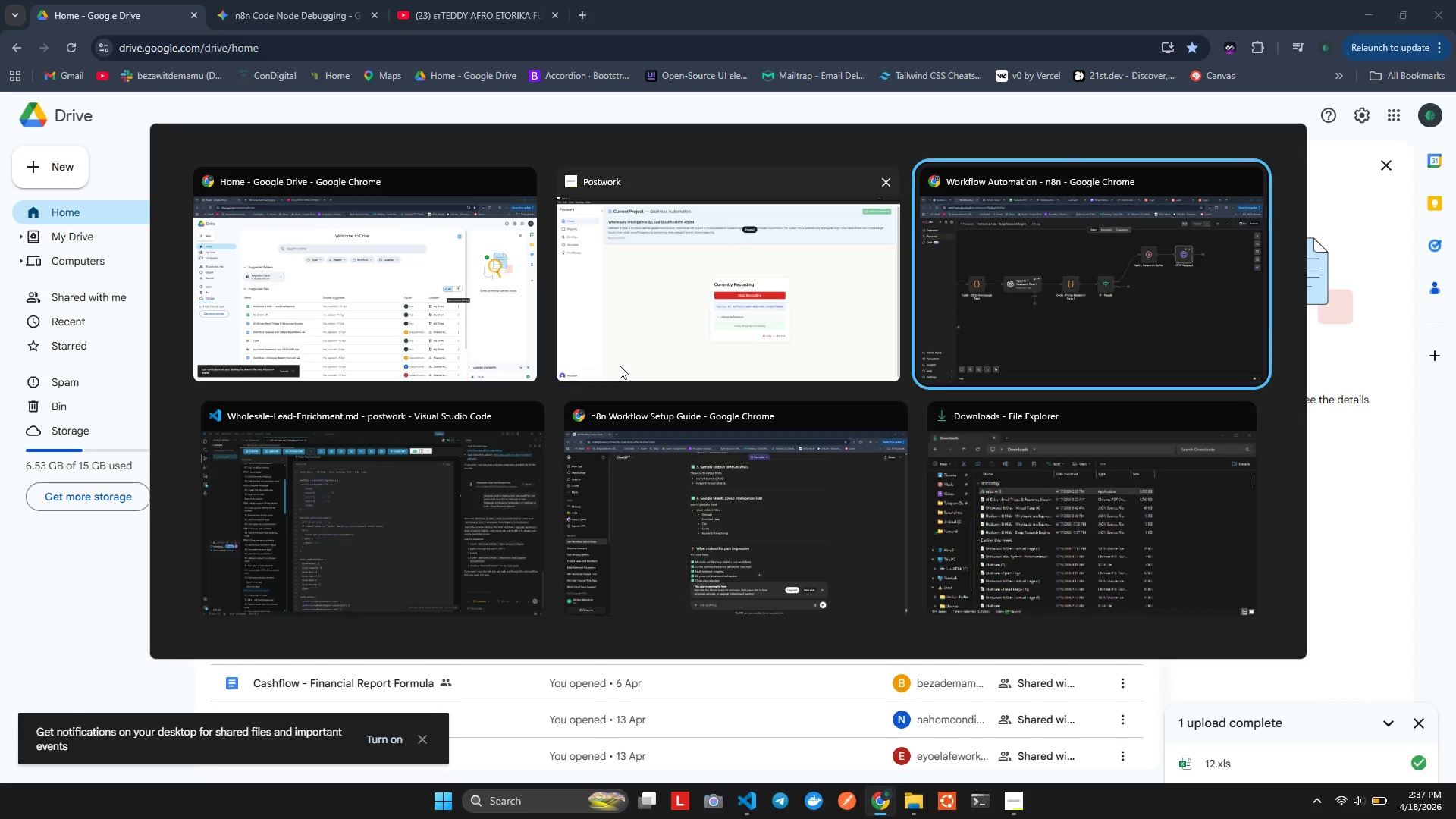 
key(Alt+Tab)
 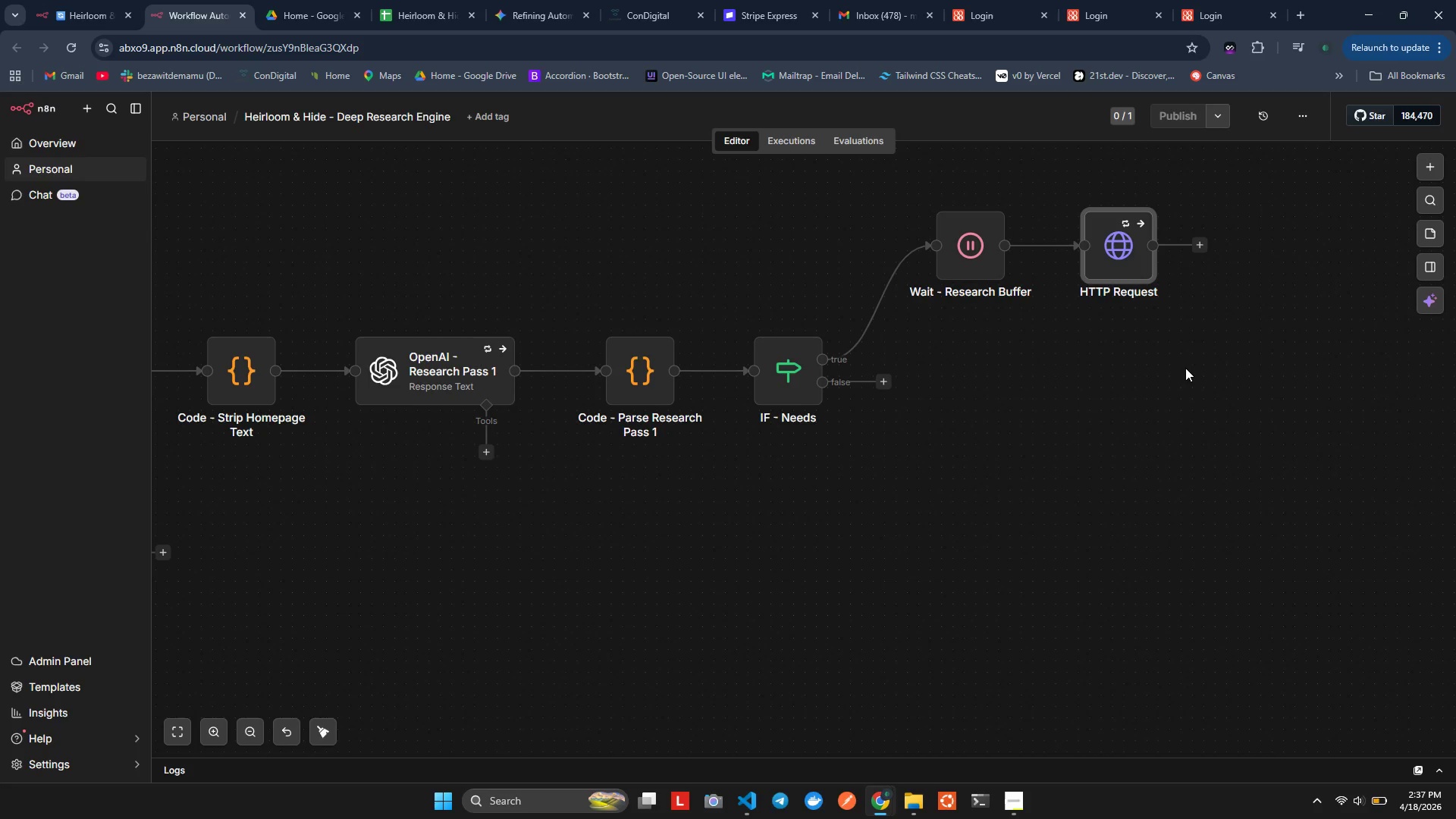 
wait(13.69)
 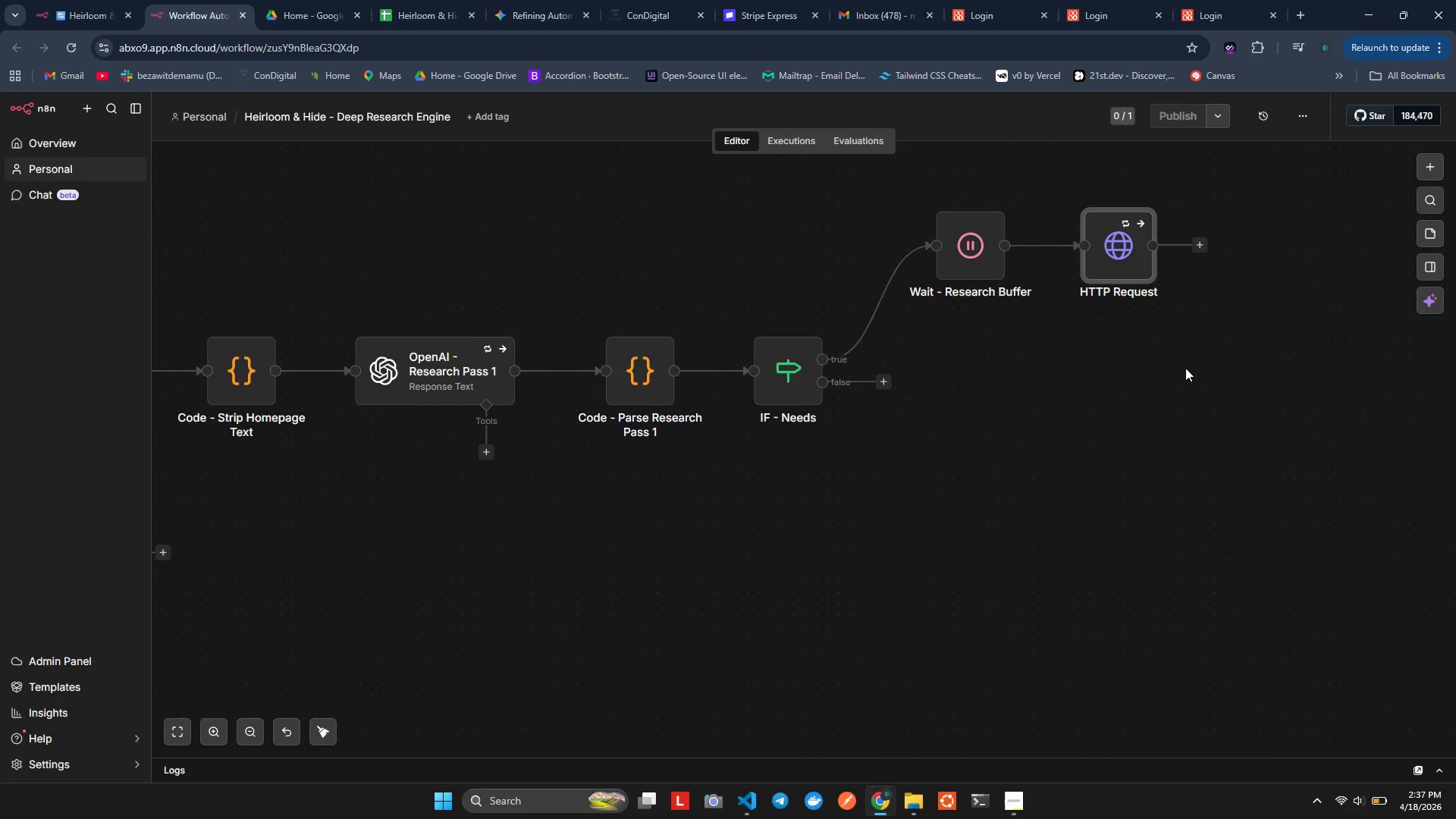 
scroll: coordinate [1037, 358], scroll_direction: none, amount: 0.0
 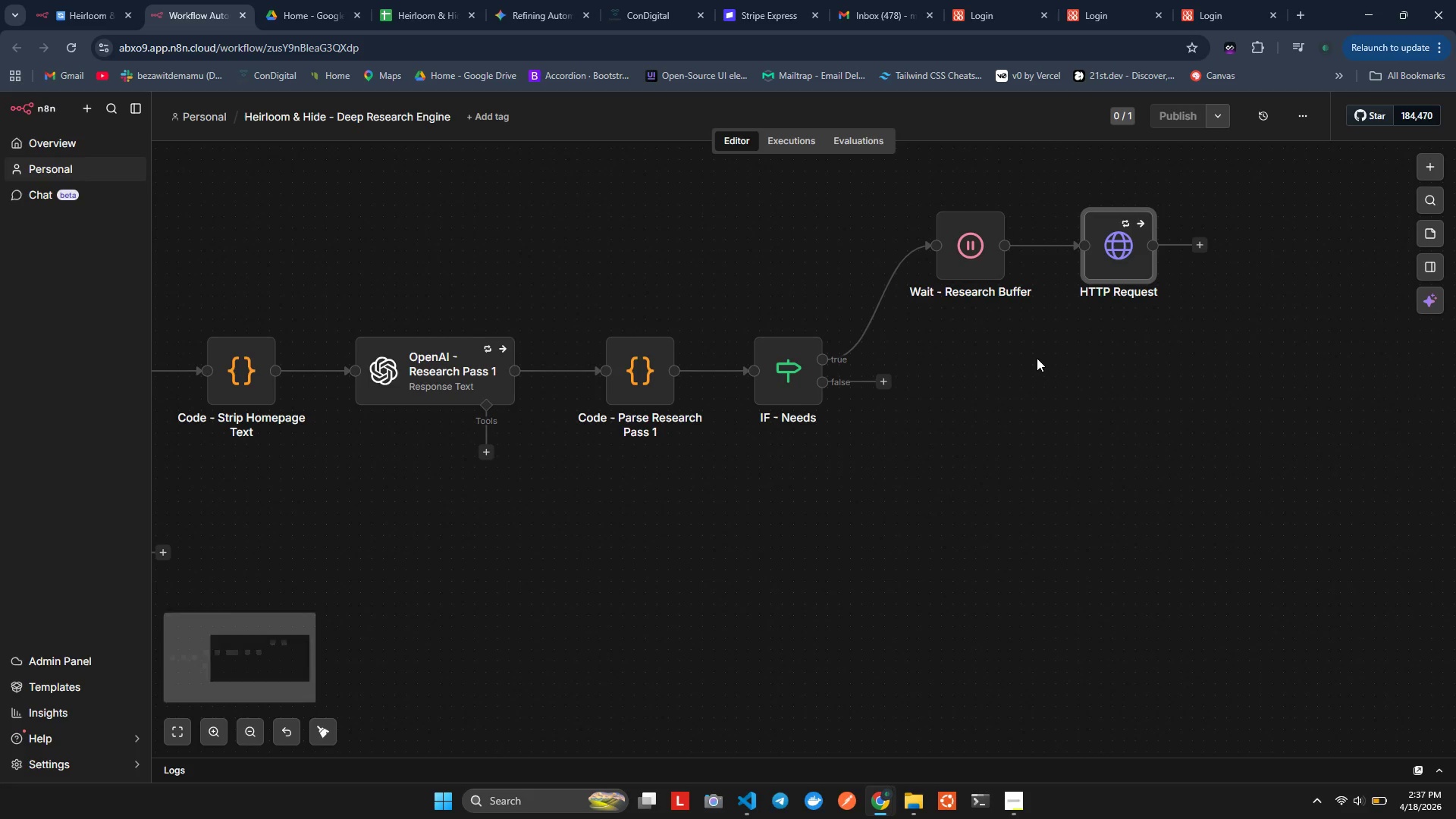 
hold_key(key=ShiftLeft, duration=8.45)
scroll: coordinate [1037, 358], scroll_direction: down, amount: 10.0
 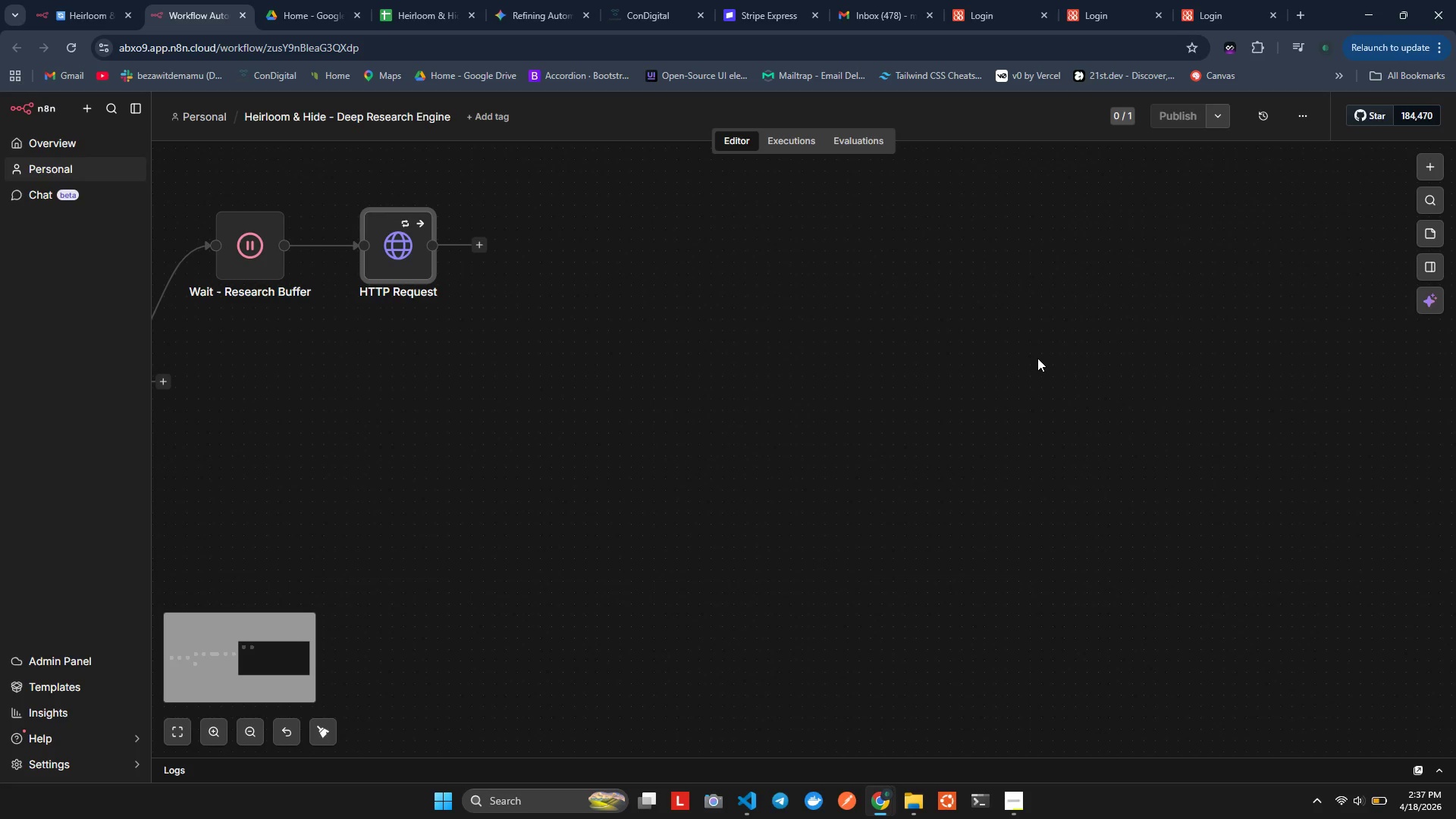 
scroll: coordinate [1037, 358], scroll_direction: up, amount: 1.0
 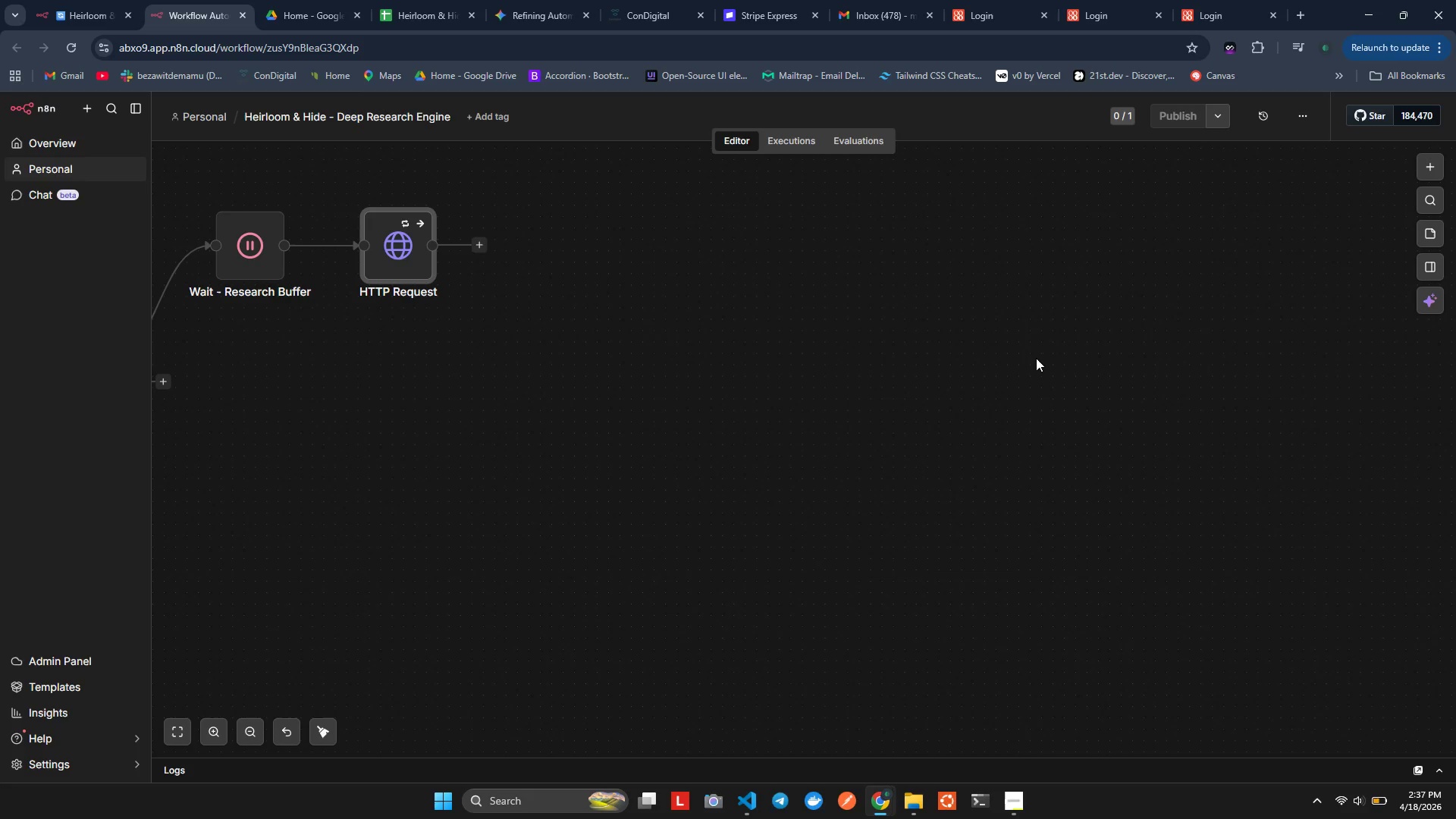 
wait(11.13)
 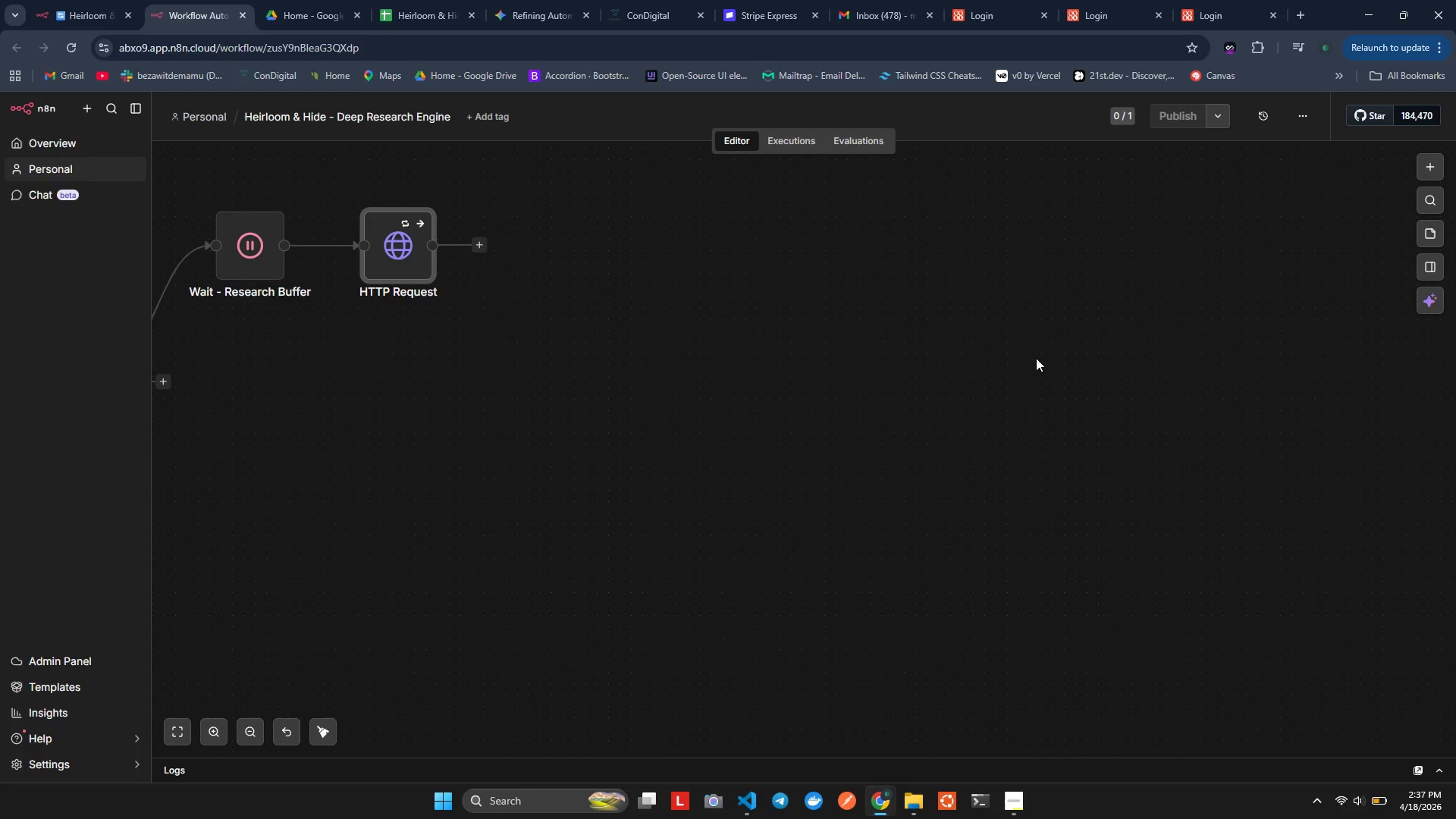 
double_click([408, 279])
 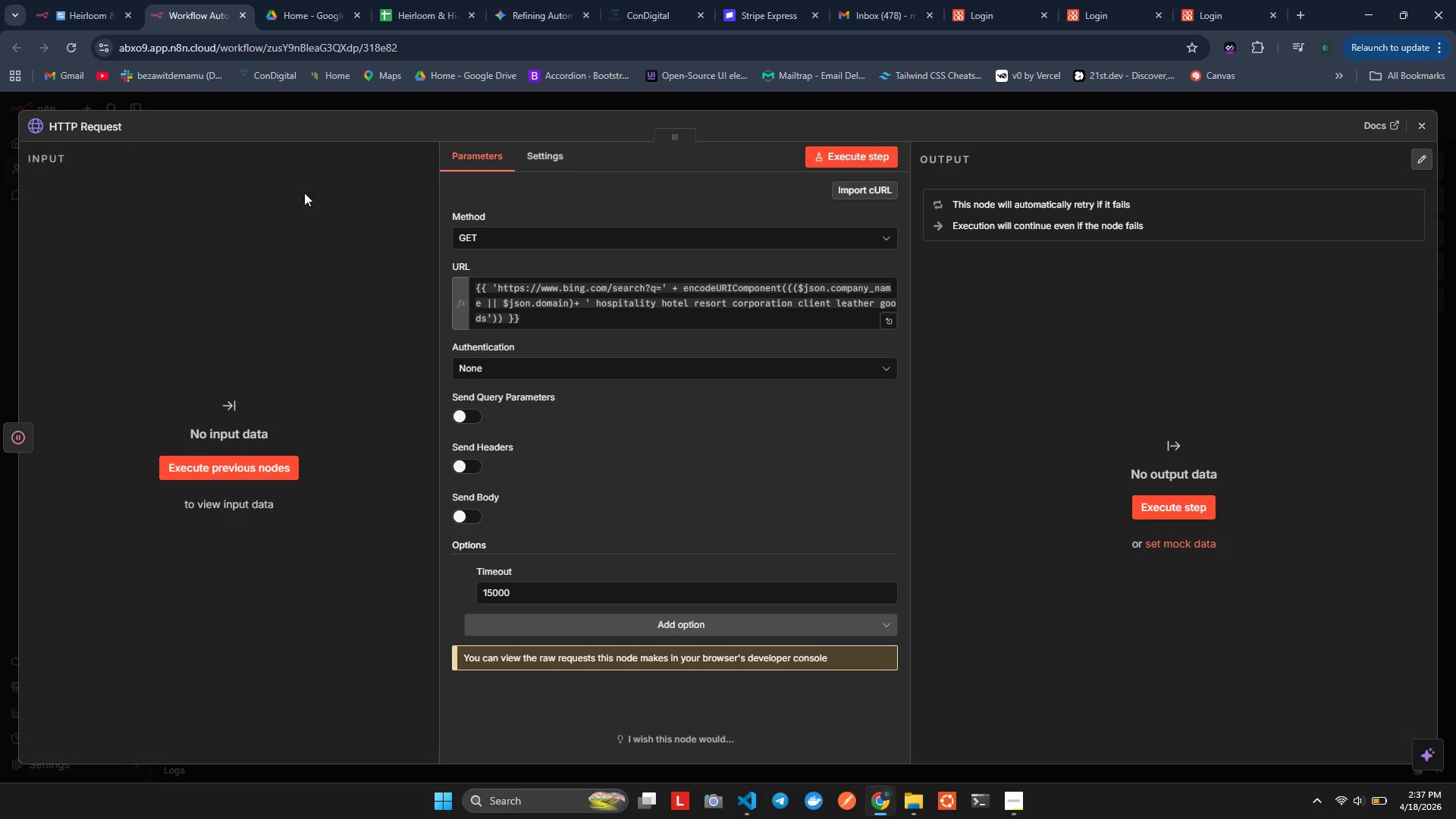 
left_click([112, 127])
 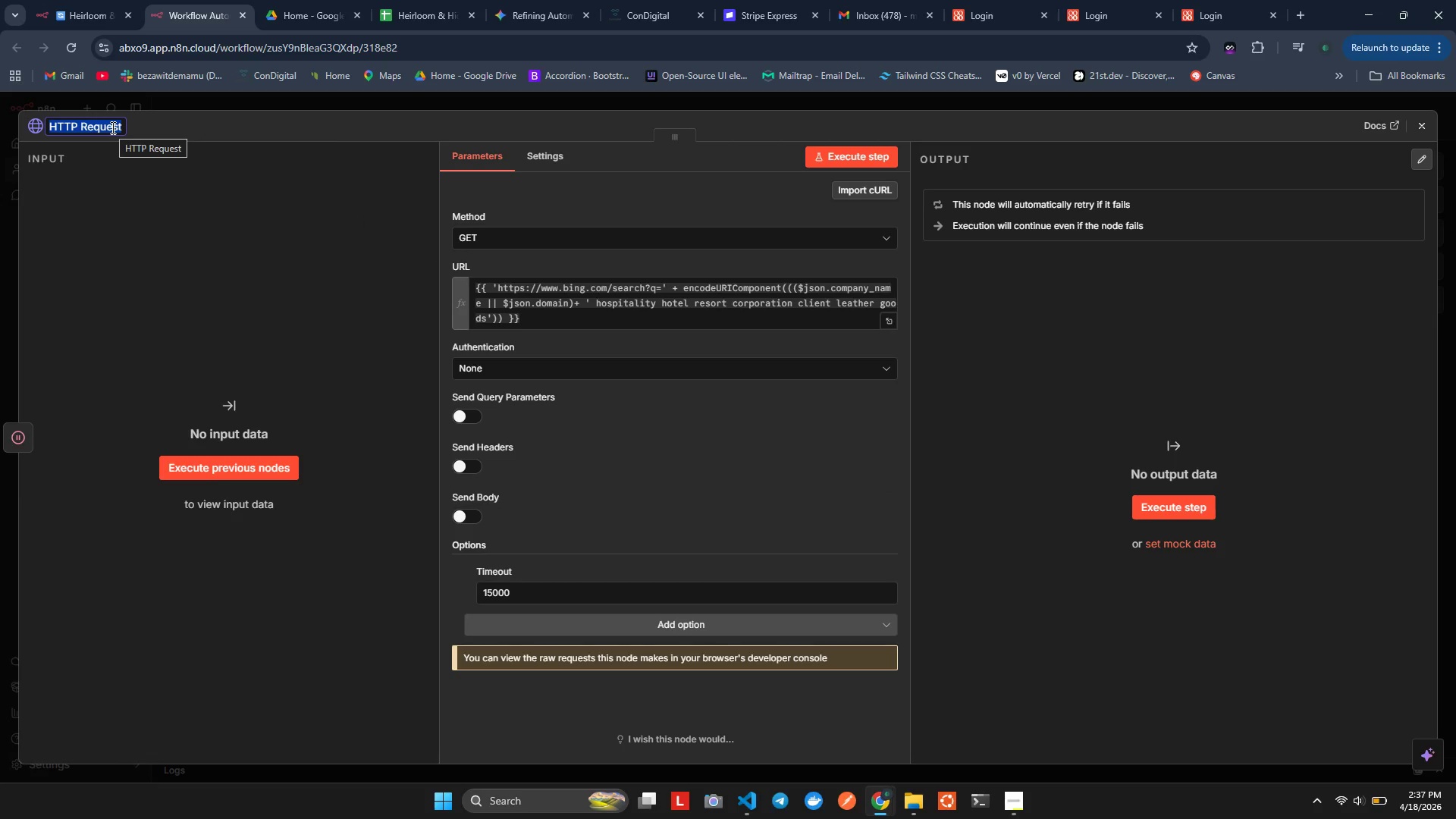 
wait(5.2)
 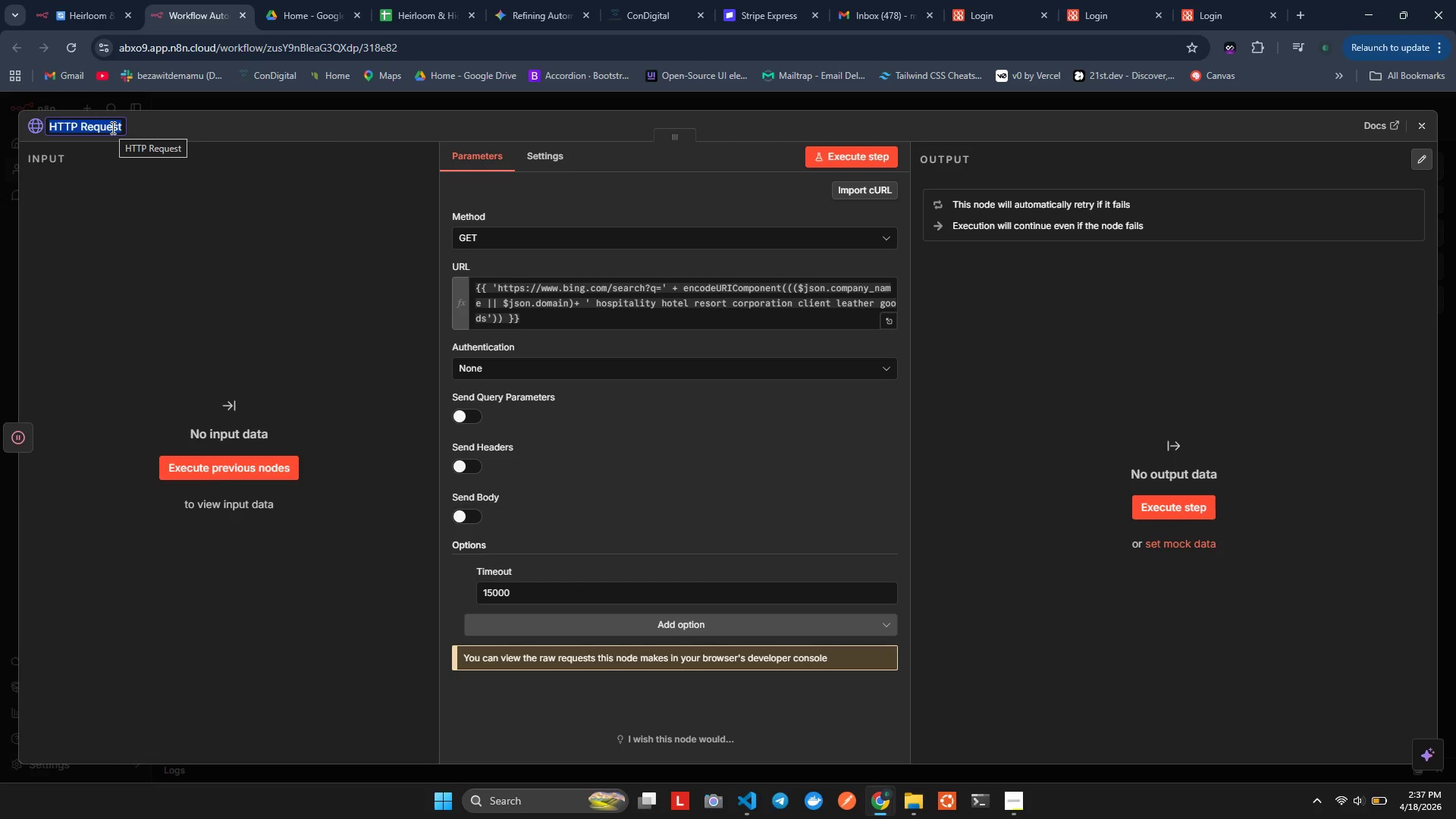 
key(ArrowRight)
 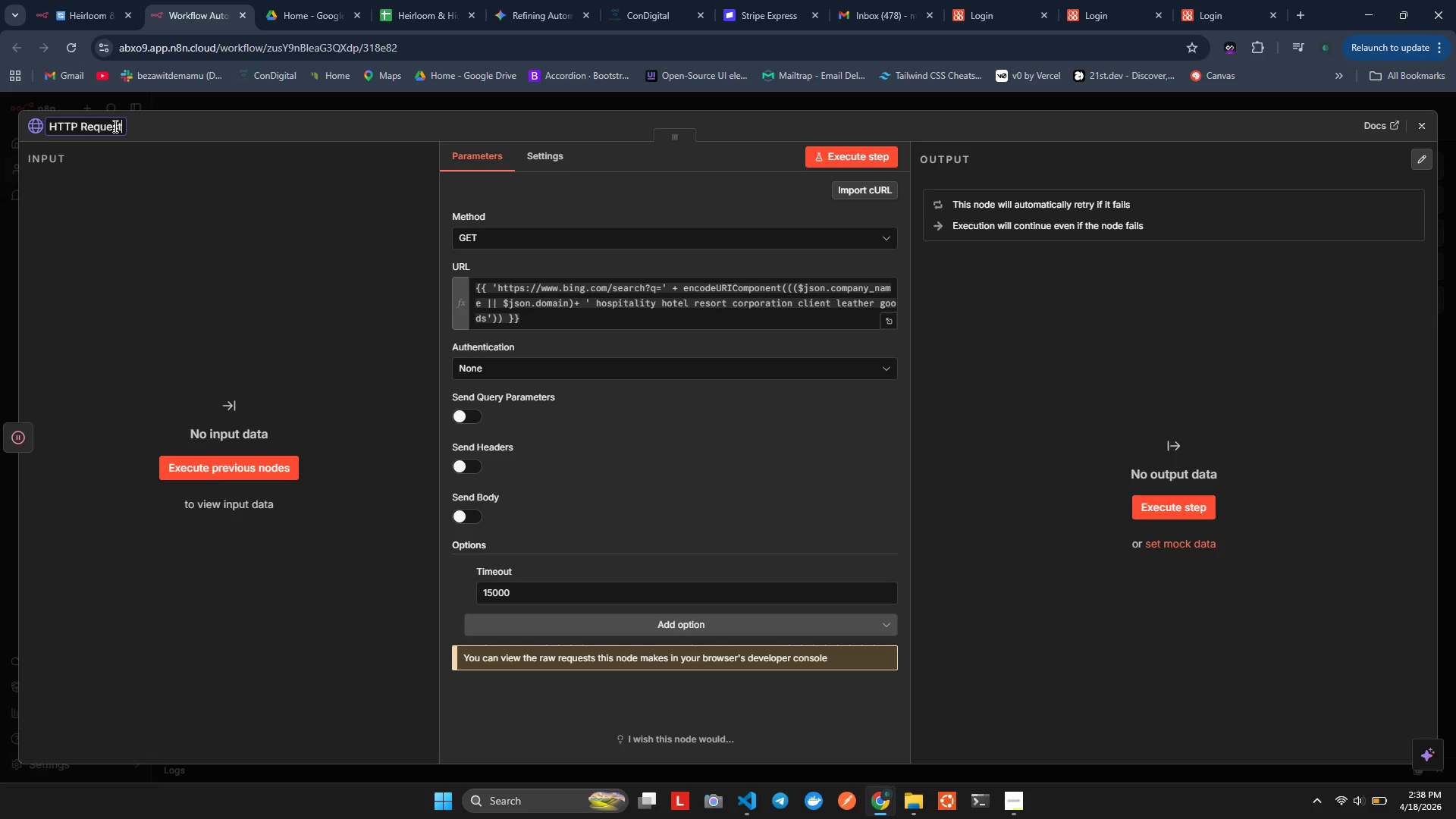 
wait(5.62)
 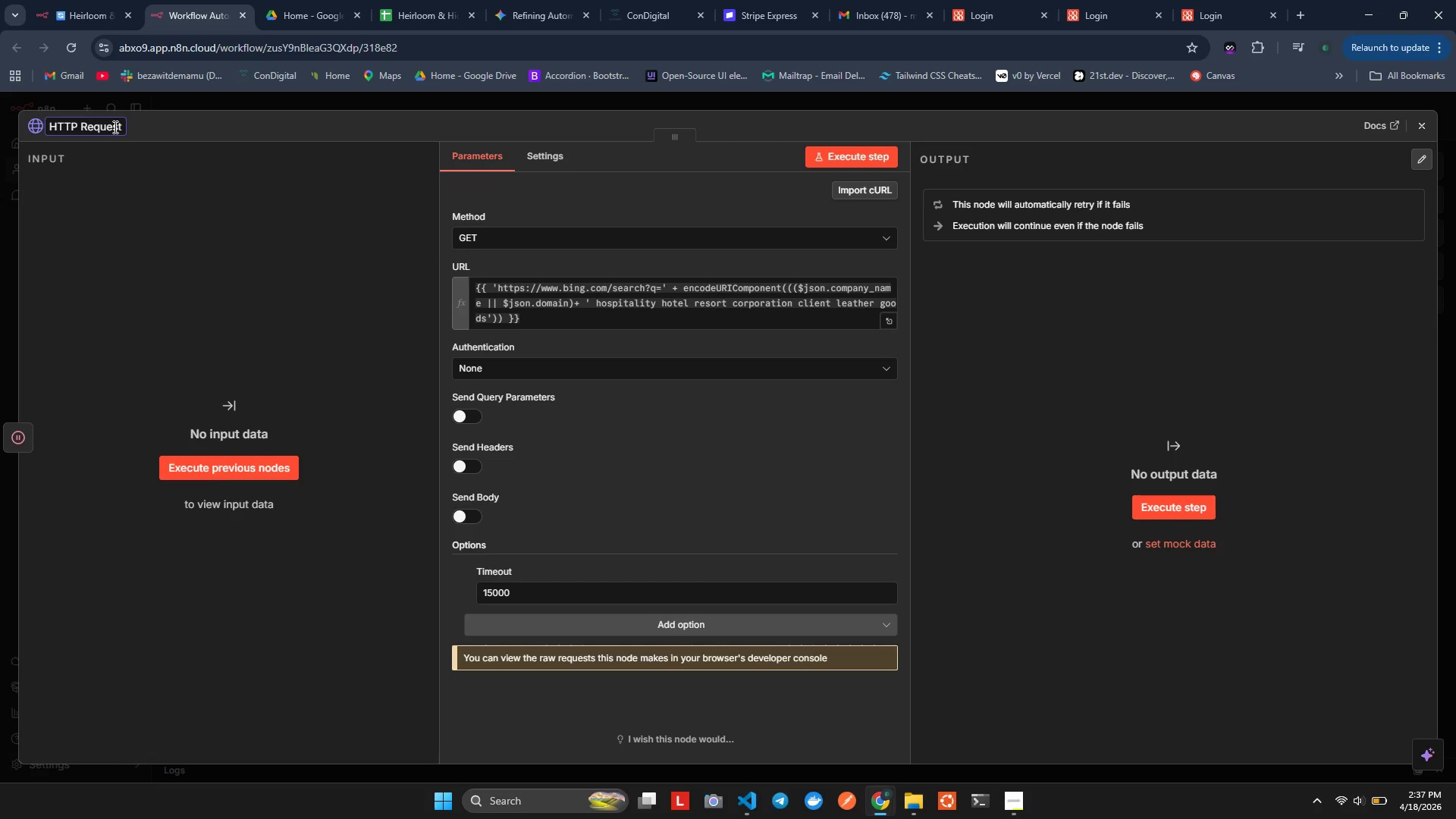 
left_click([114, 126])
 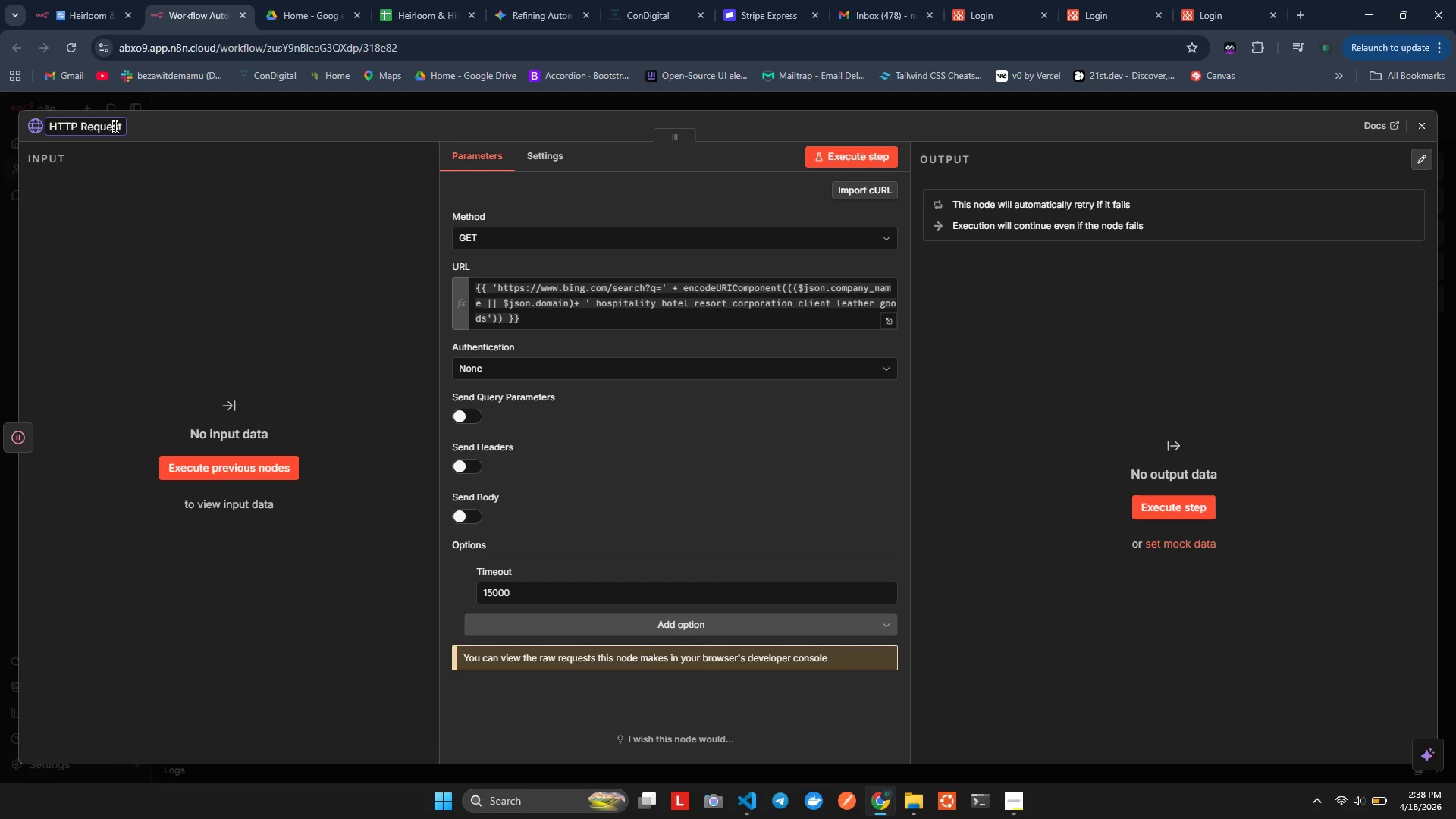 
key(Space)
 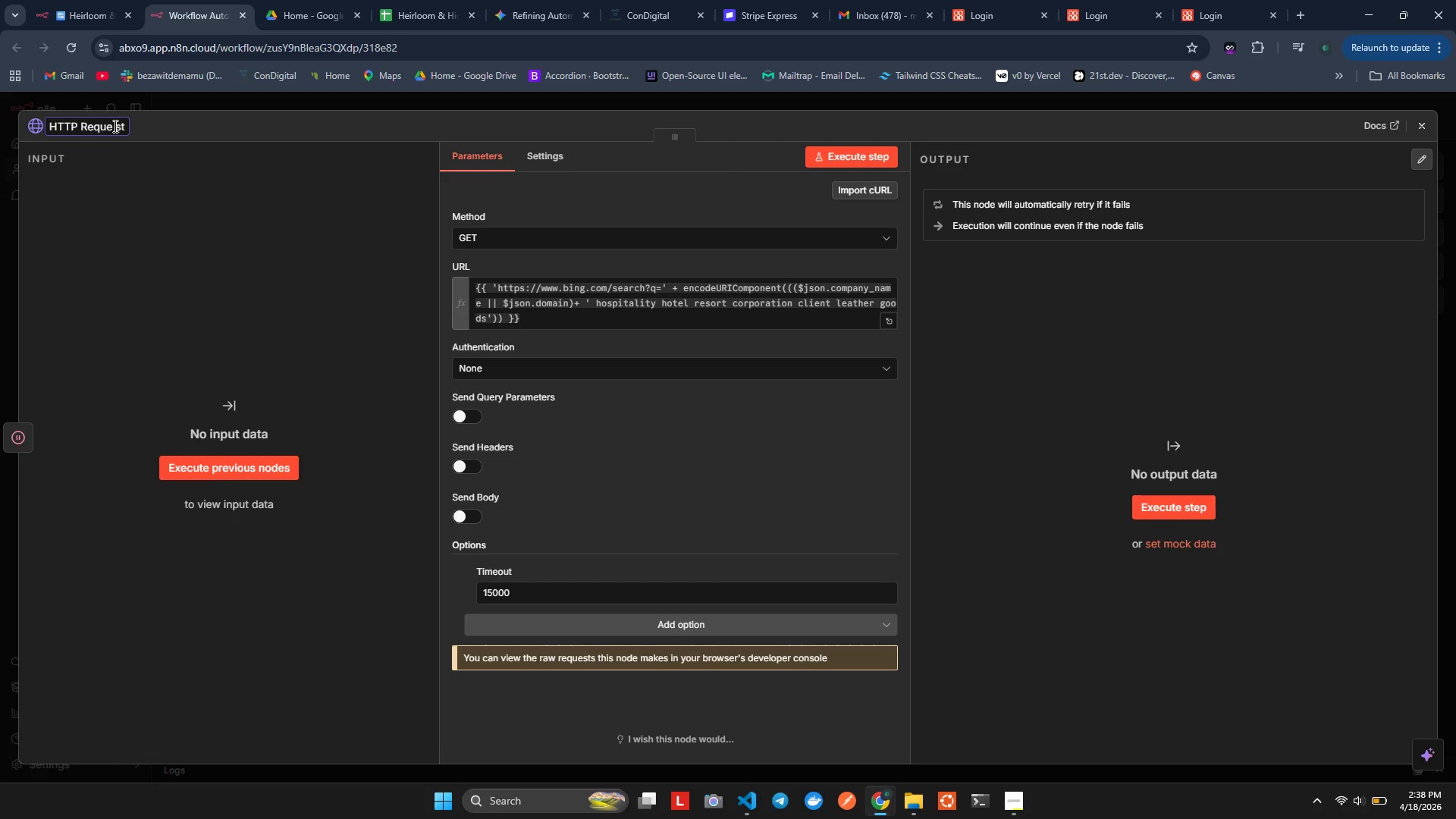 
key(Control+ControlLeft)
 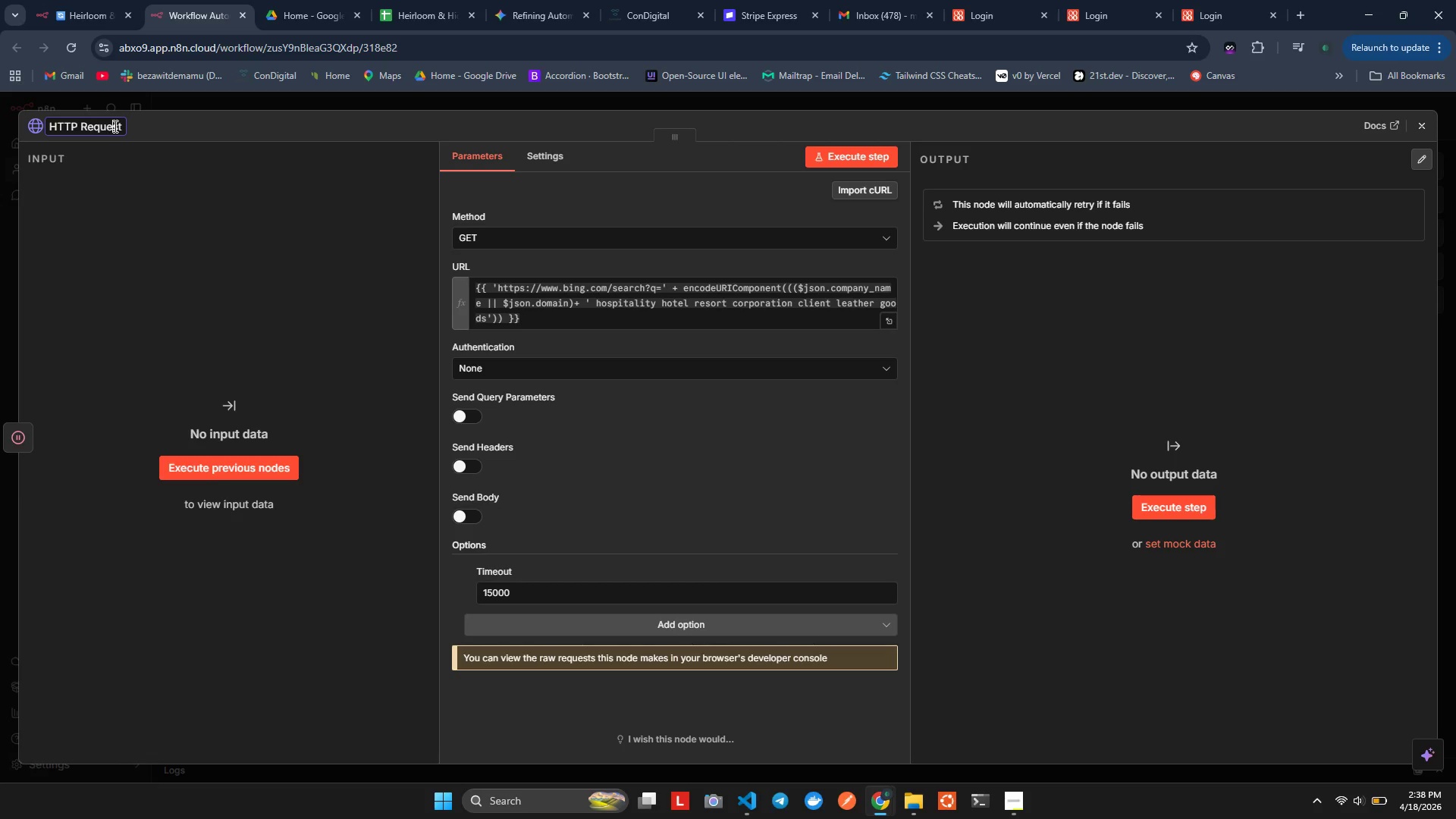 
key(Control+Z)
 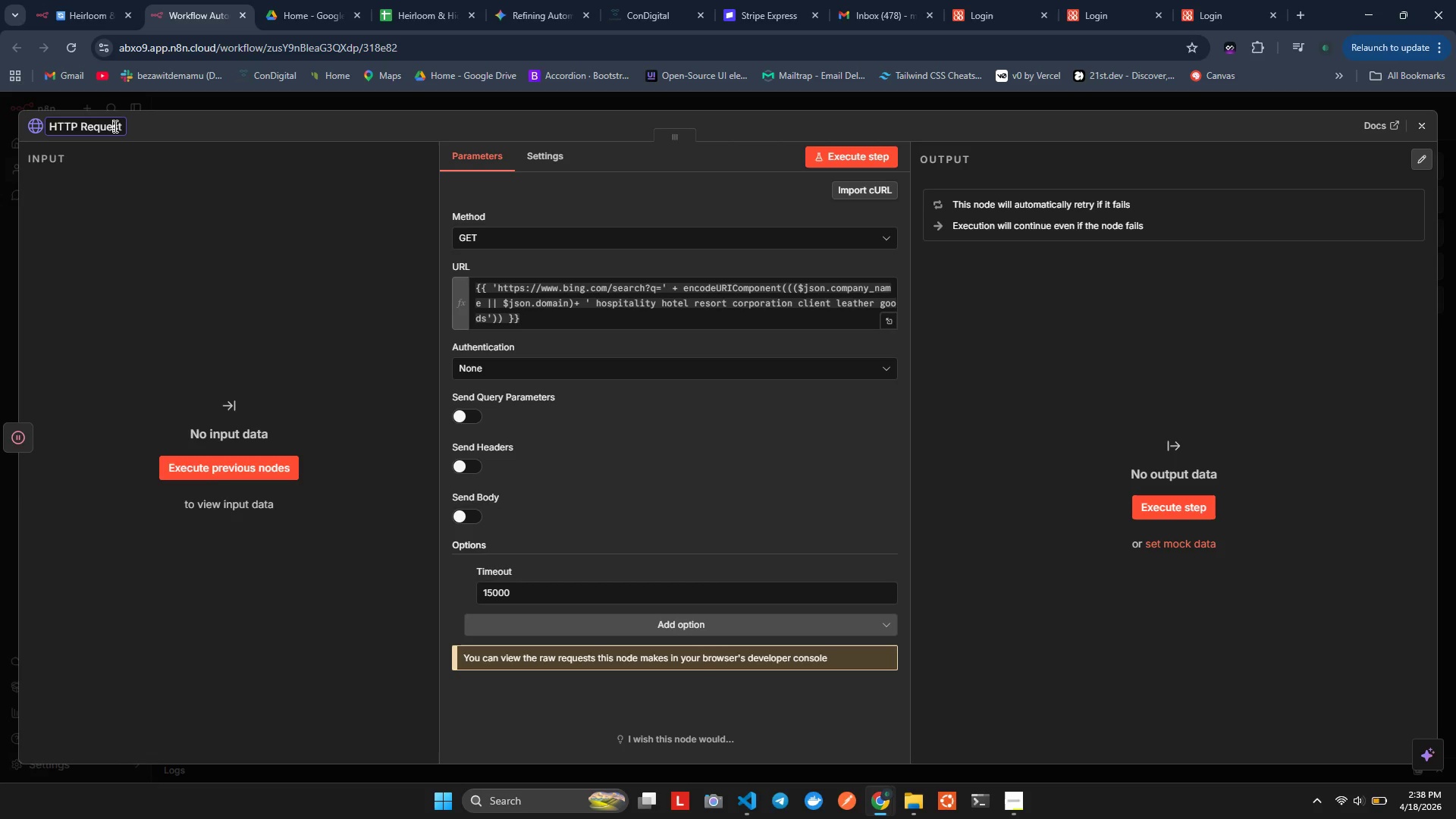 
key(ArrowRight)
 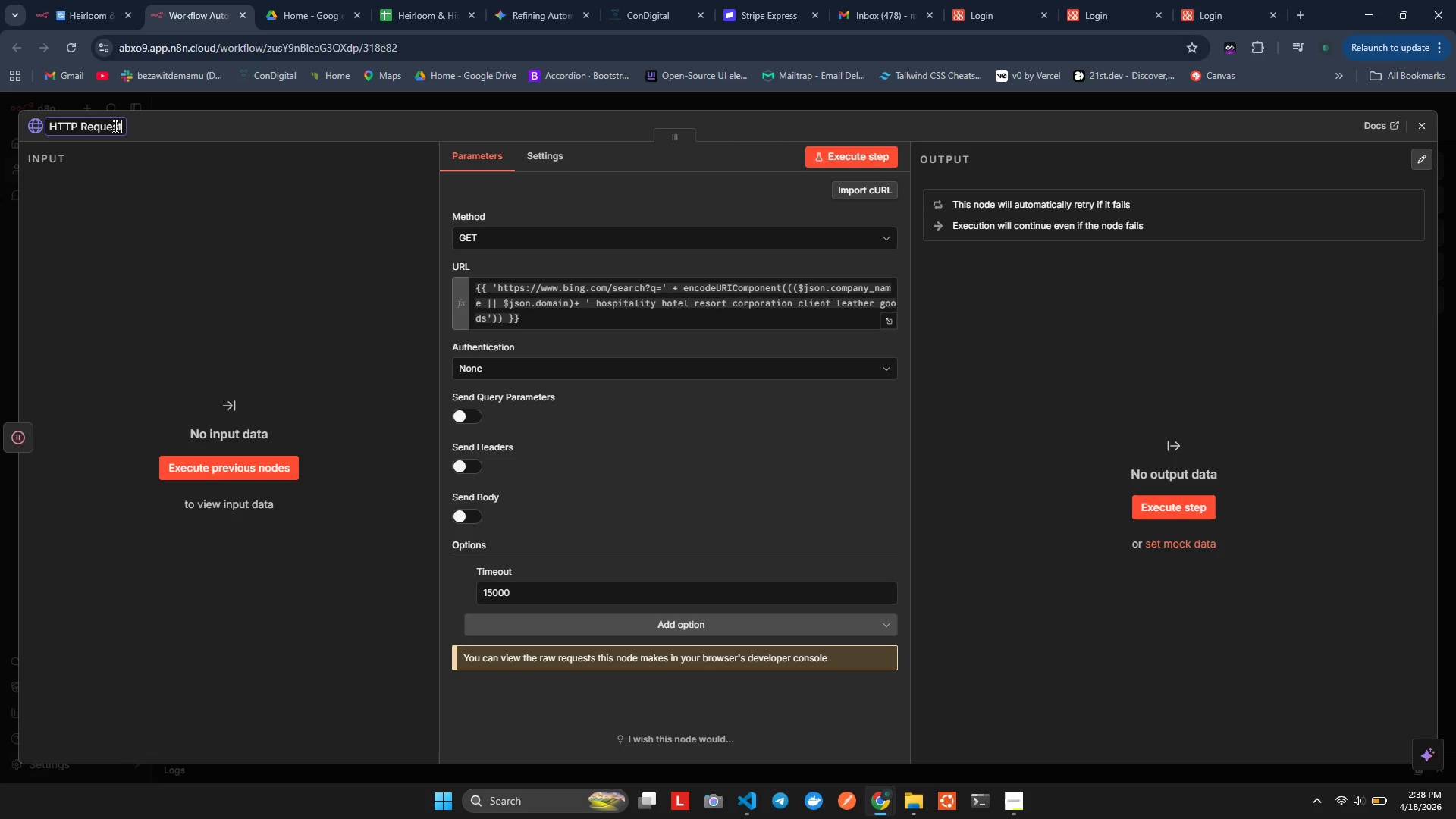 
key(ArrowRight)
 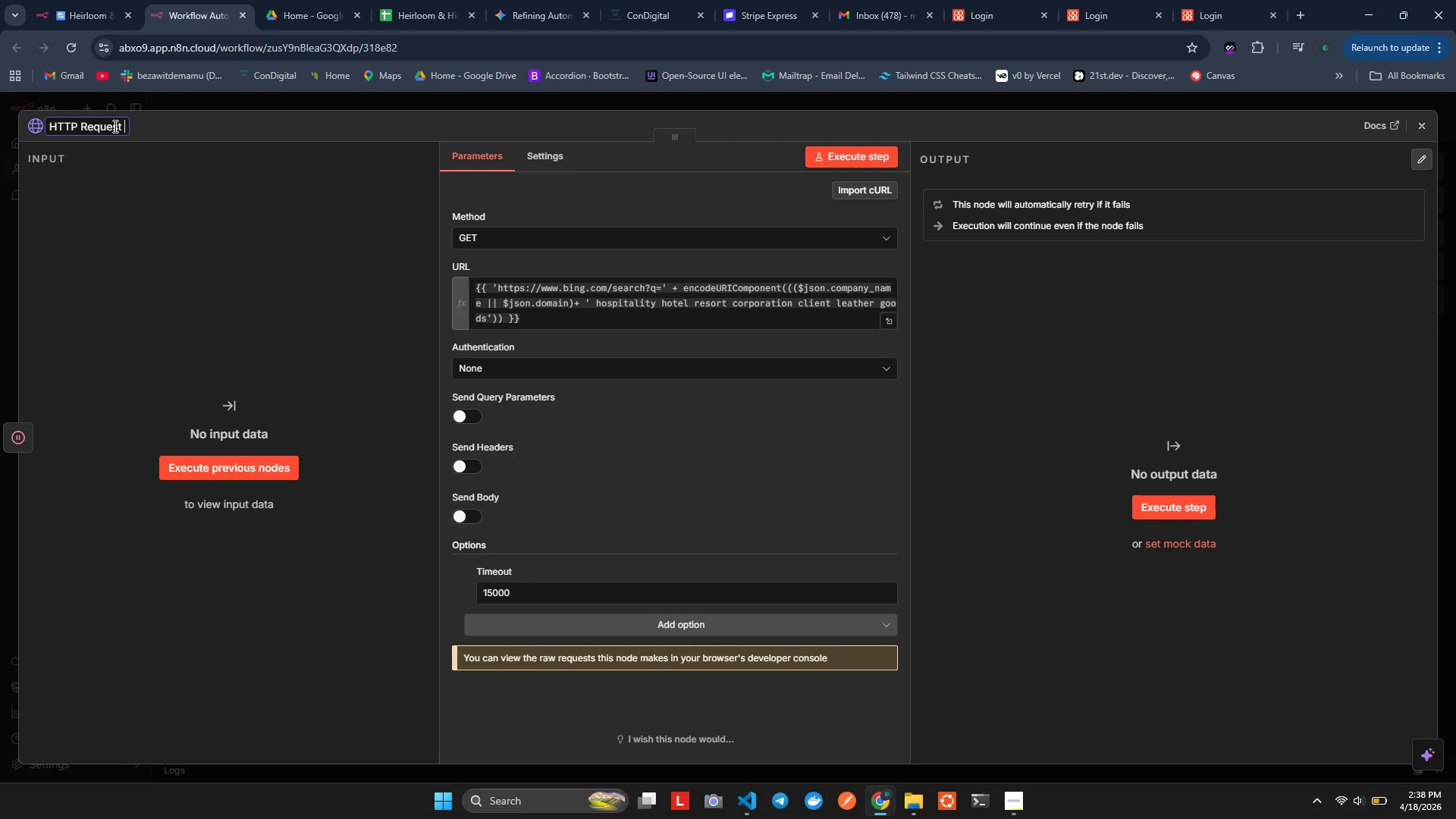 
type( - Bng Search HTML)
 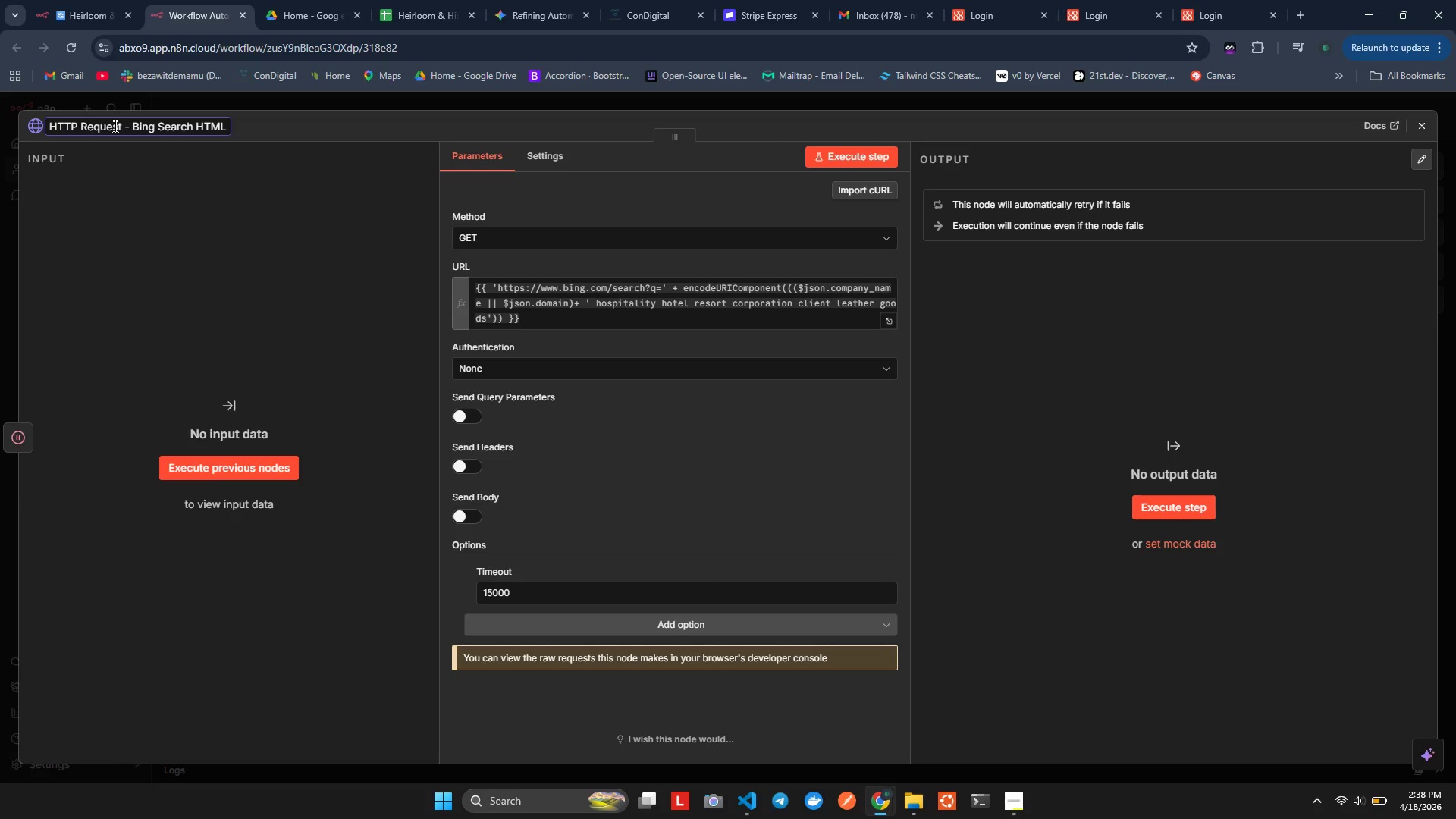 
 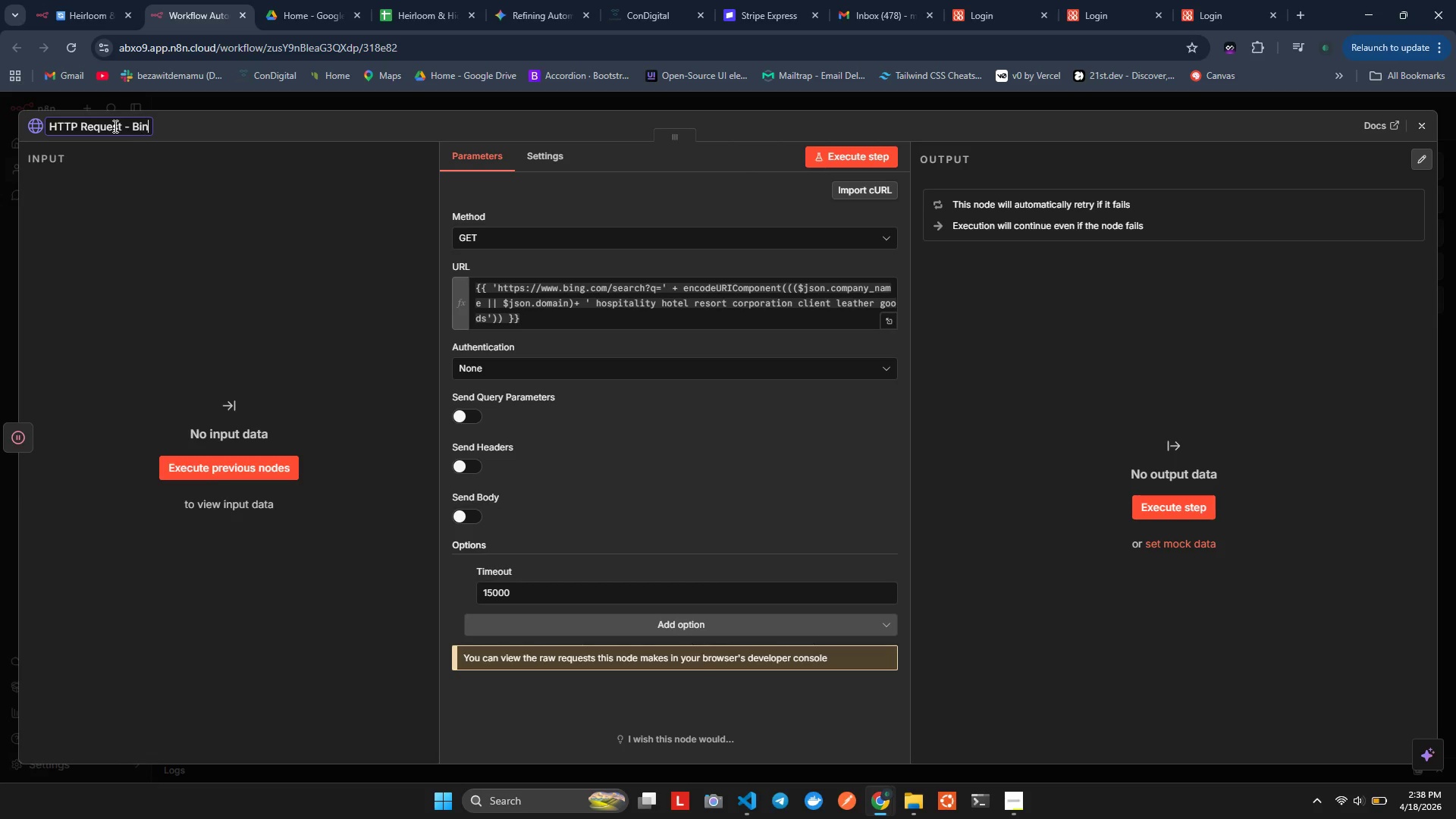 
hold_key(key=I, duration=0.34)
 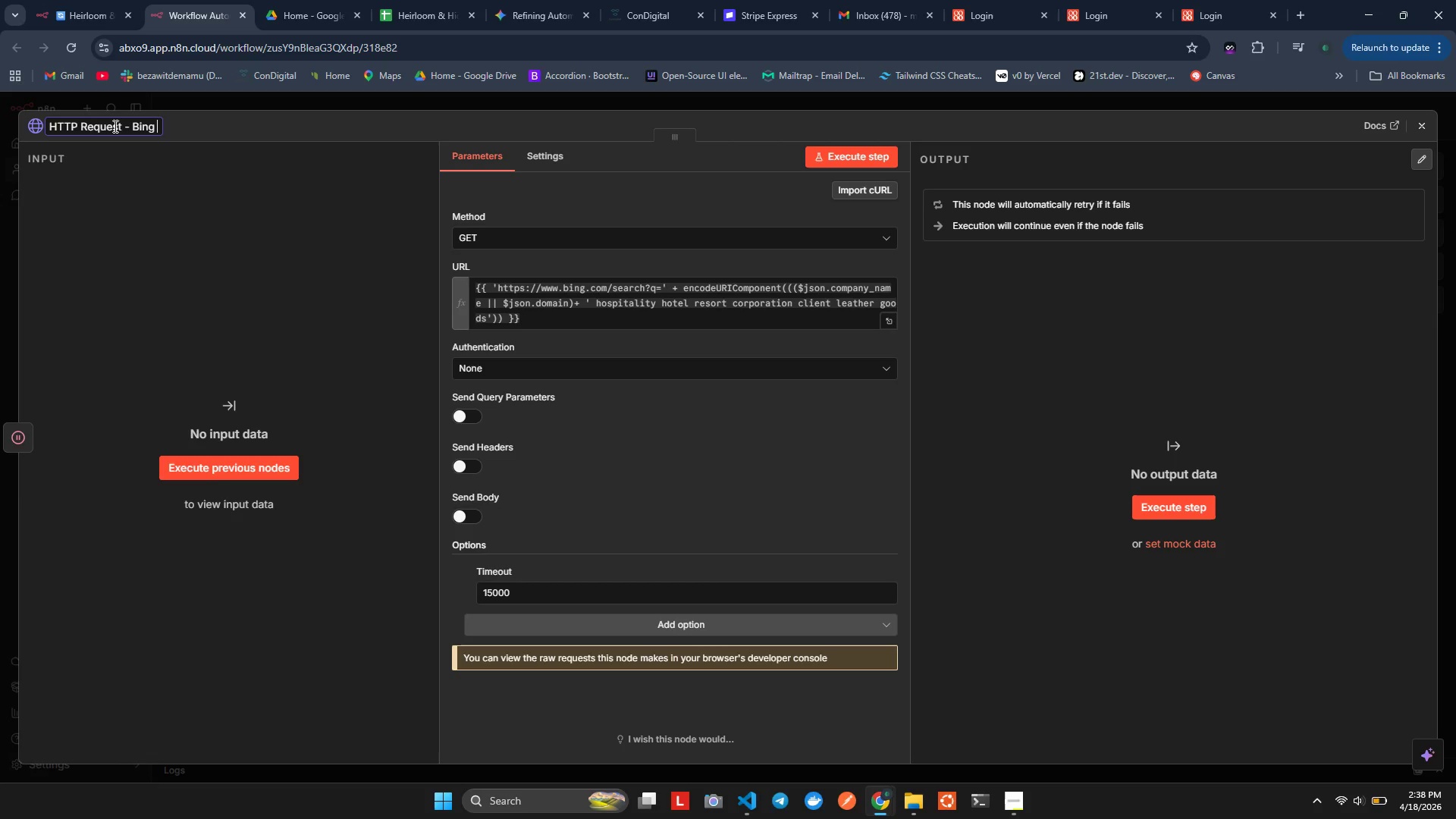 
left_click([158, 183])
 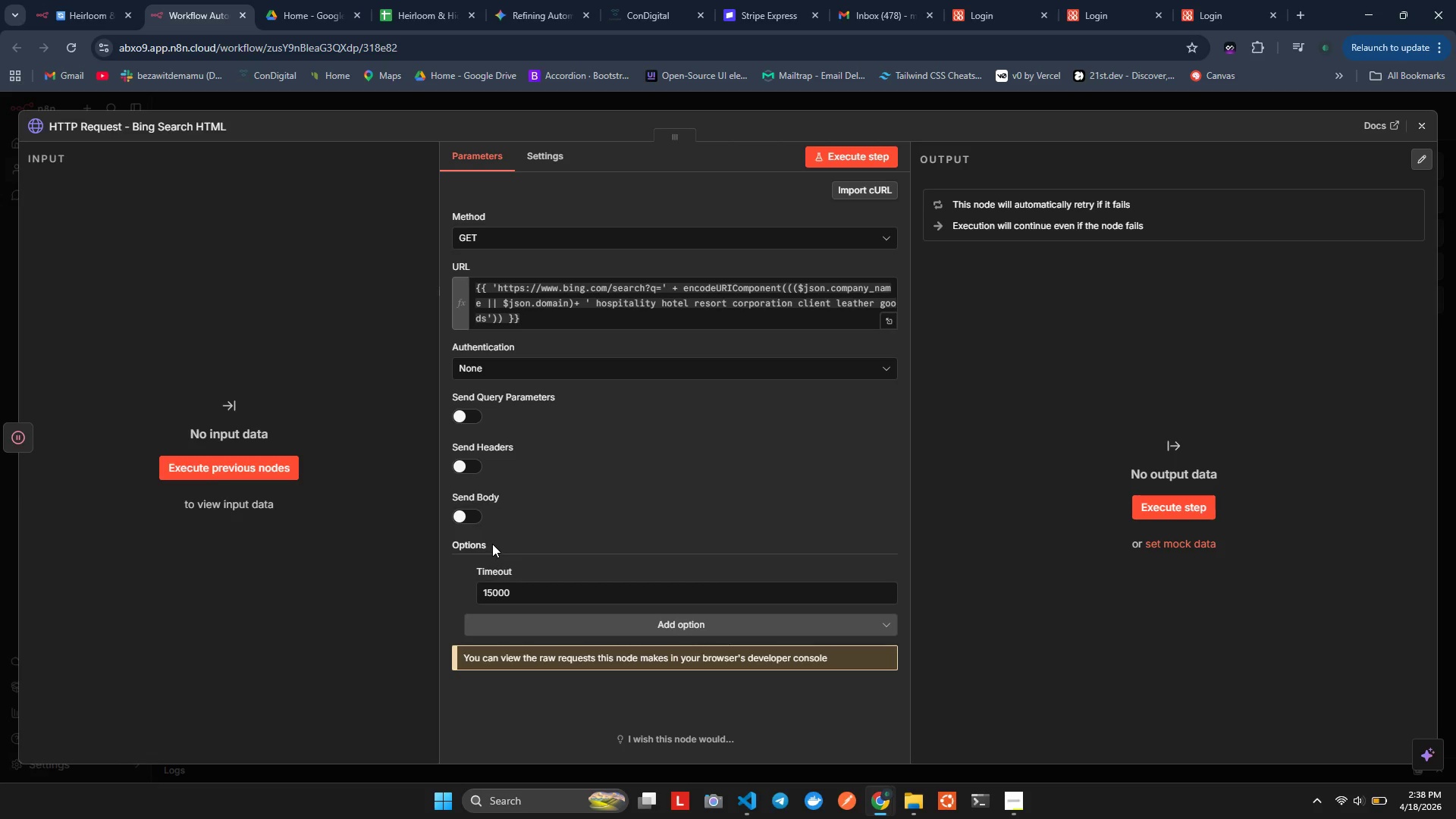 
scroll: coordinate [340, 345], scroll_direction: down, amount: 4.0
 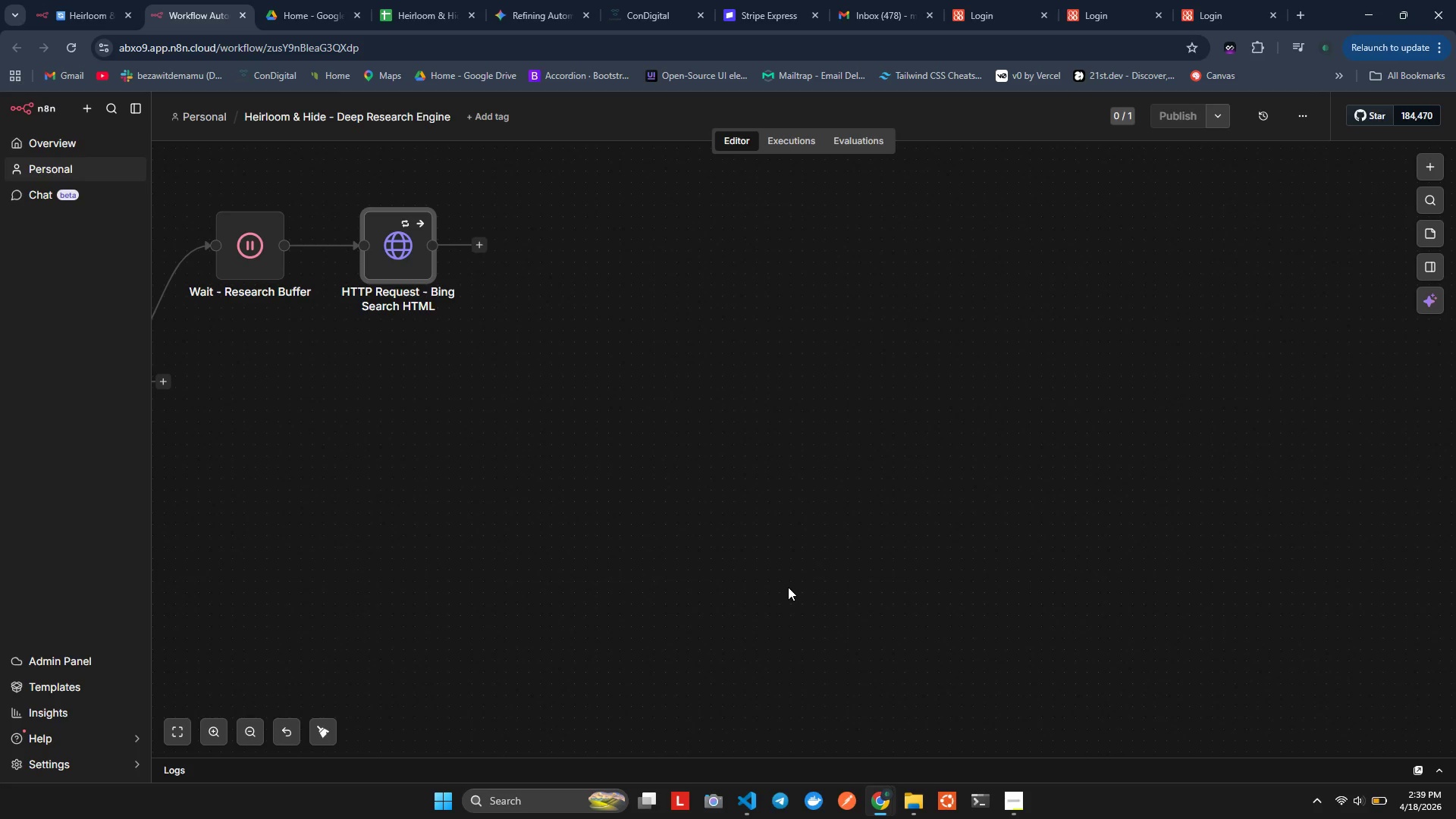 
wait(75.21)
 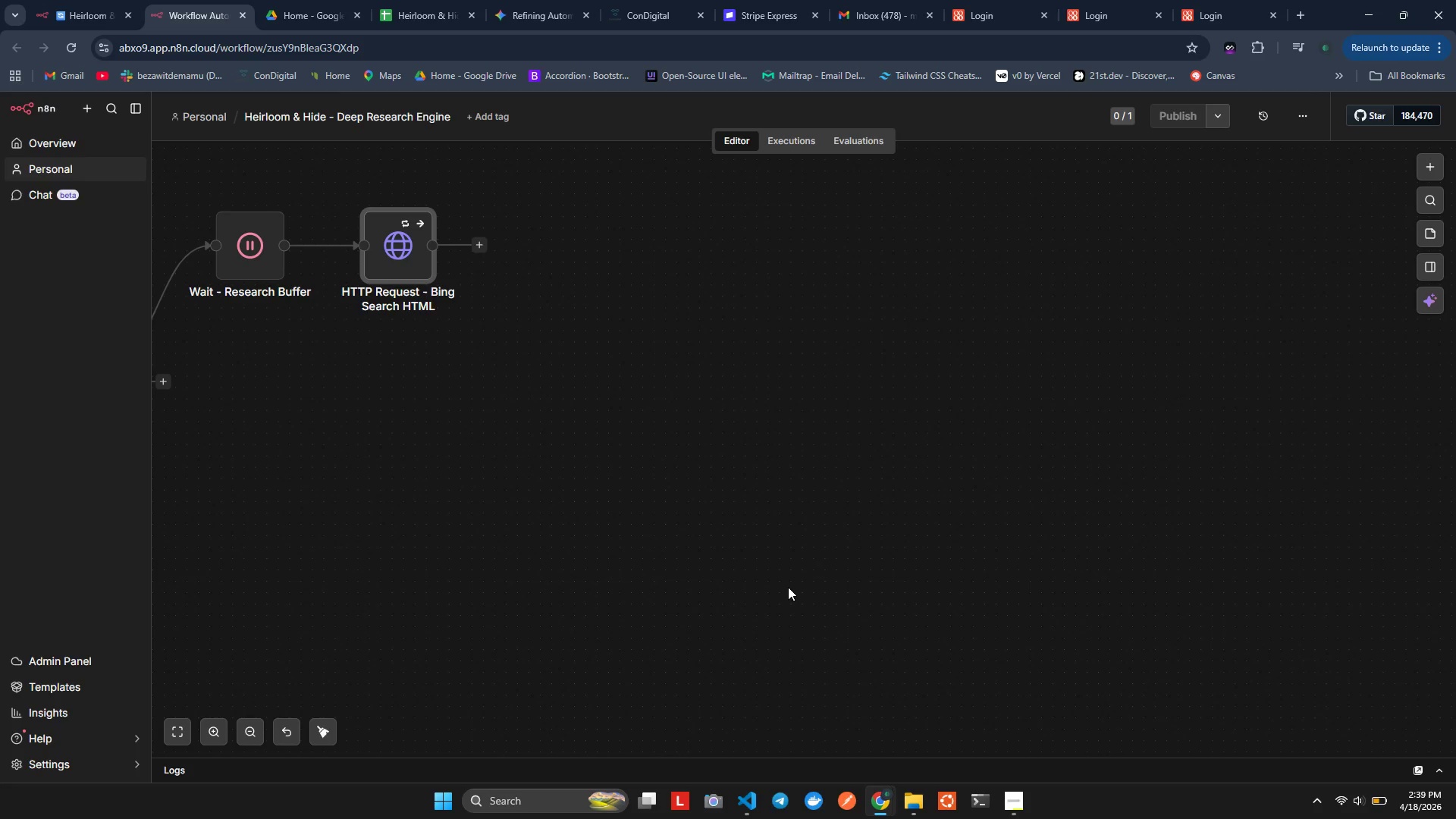 
type(code)
 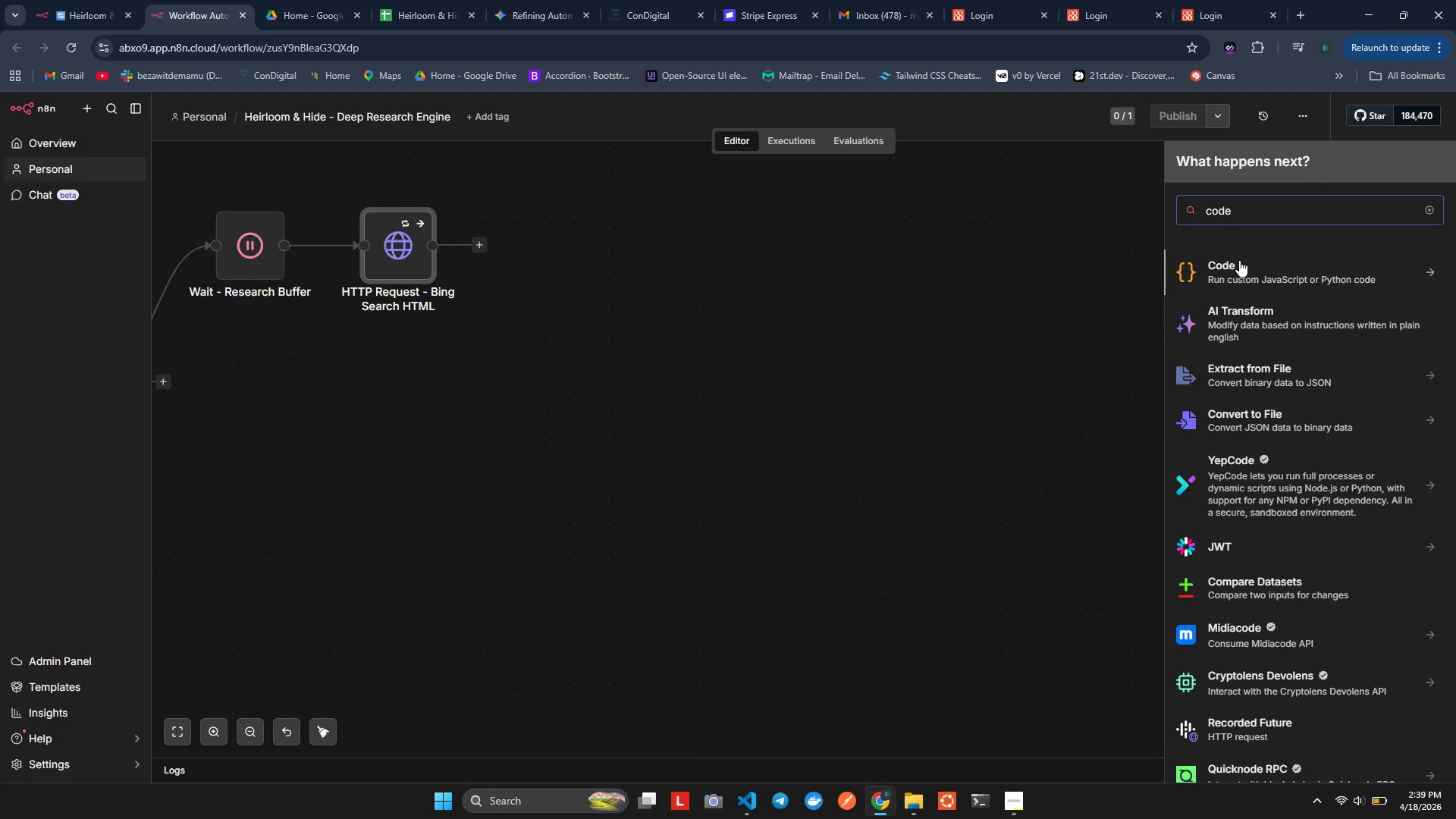 
left_click([1240, 261])
 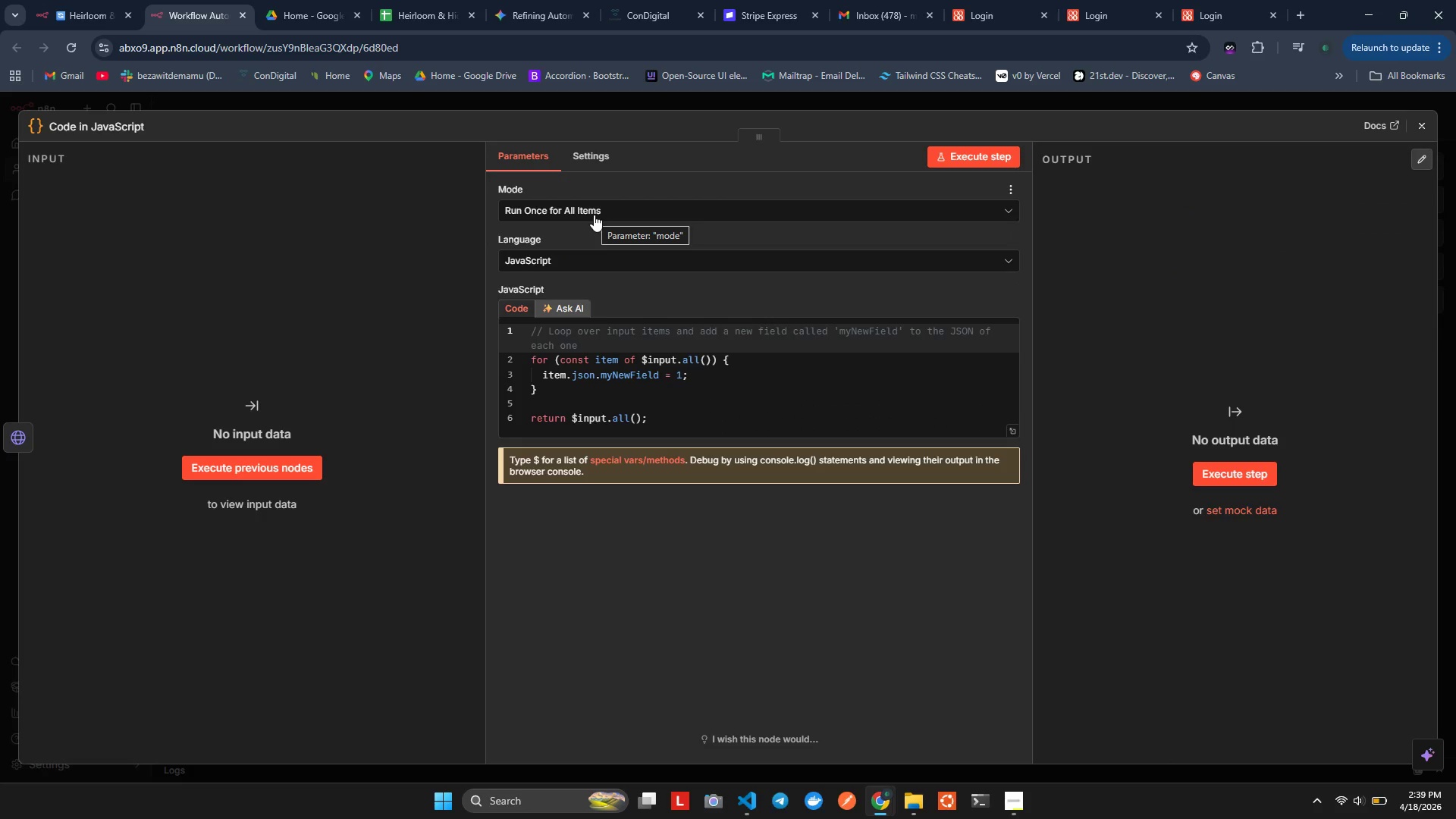 
wait(6.98)
 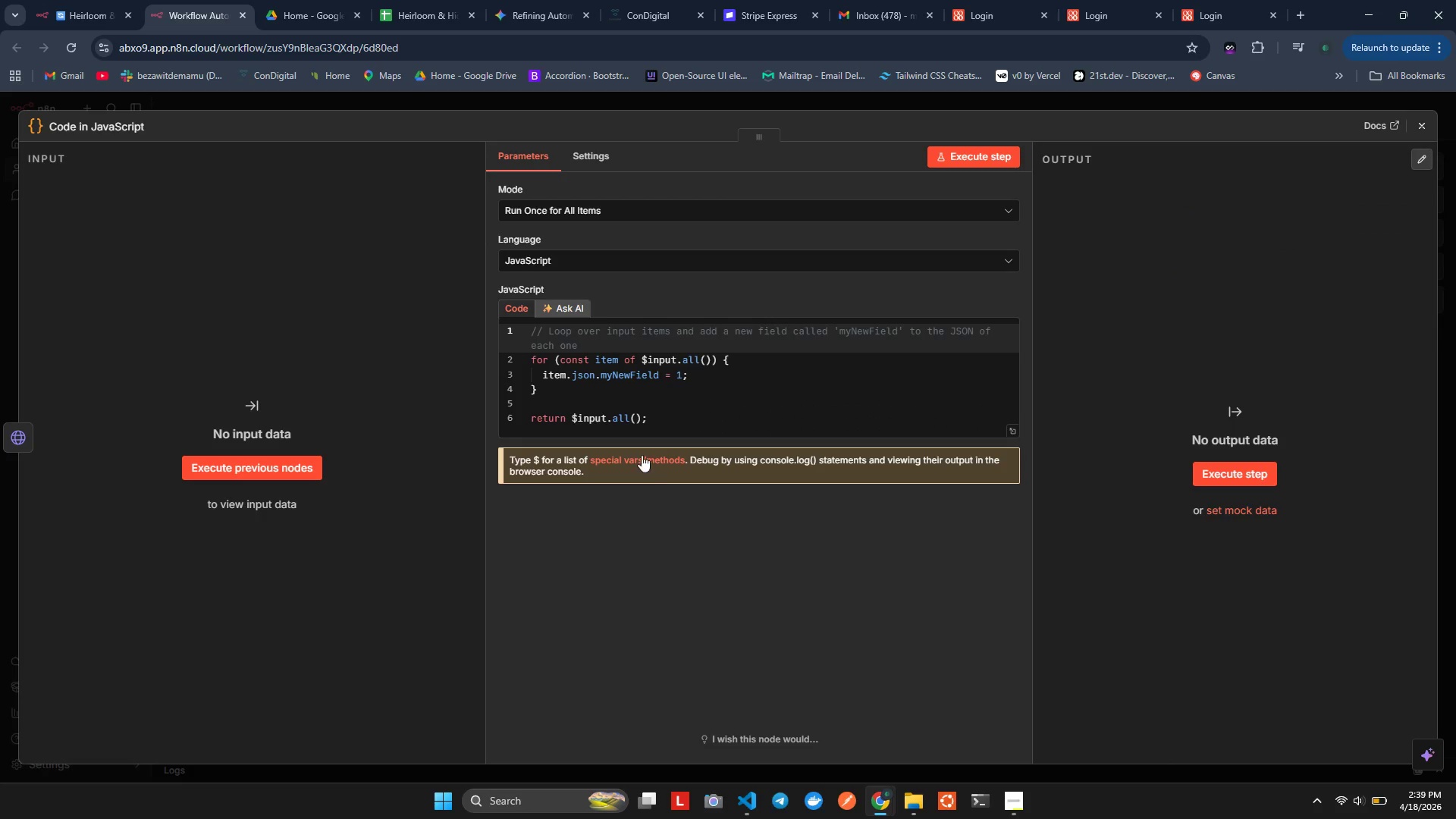 
left_click([594, 215])
 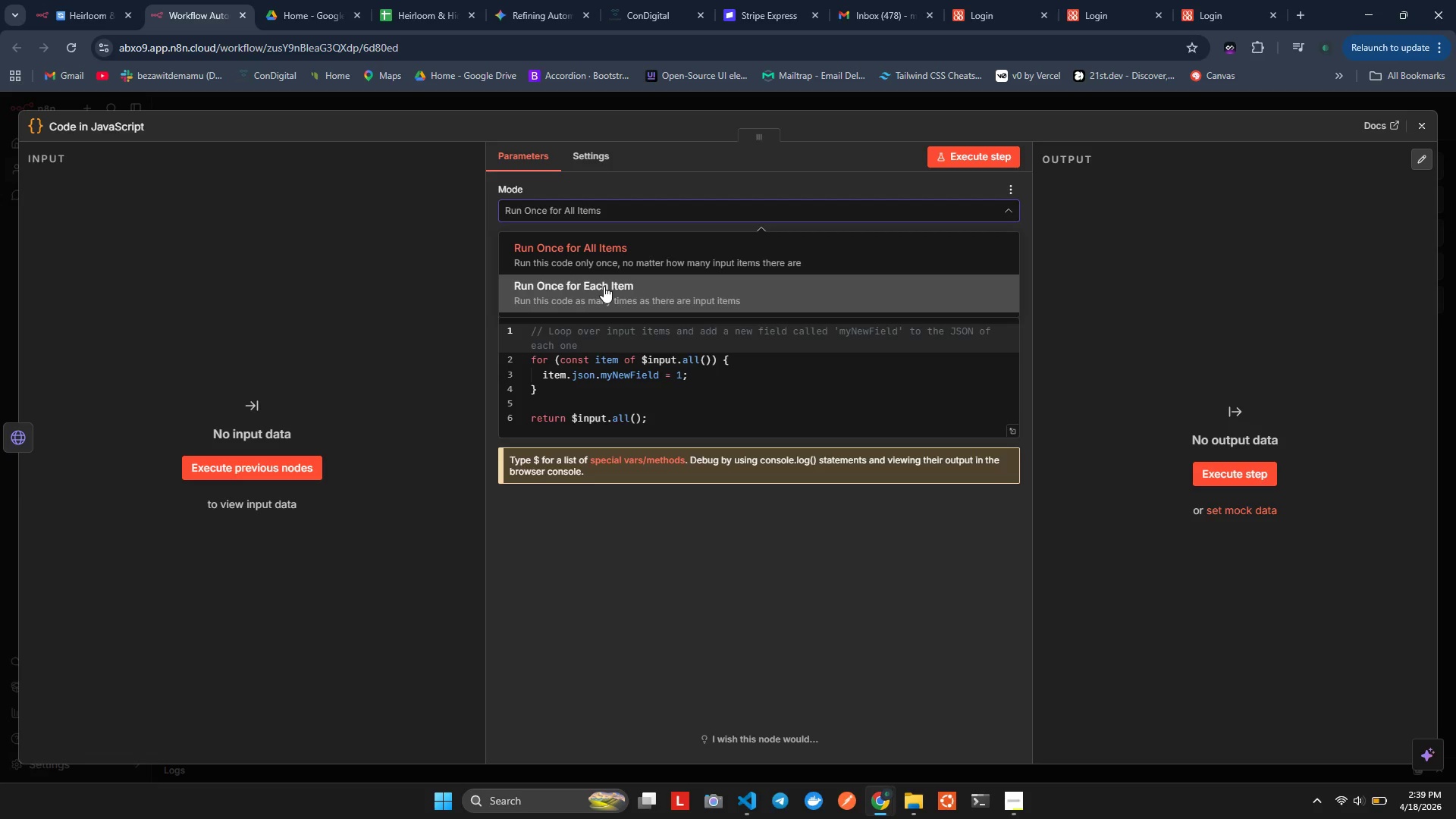 
left_click([604, 286])
 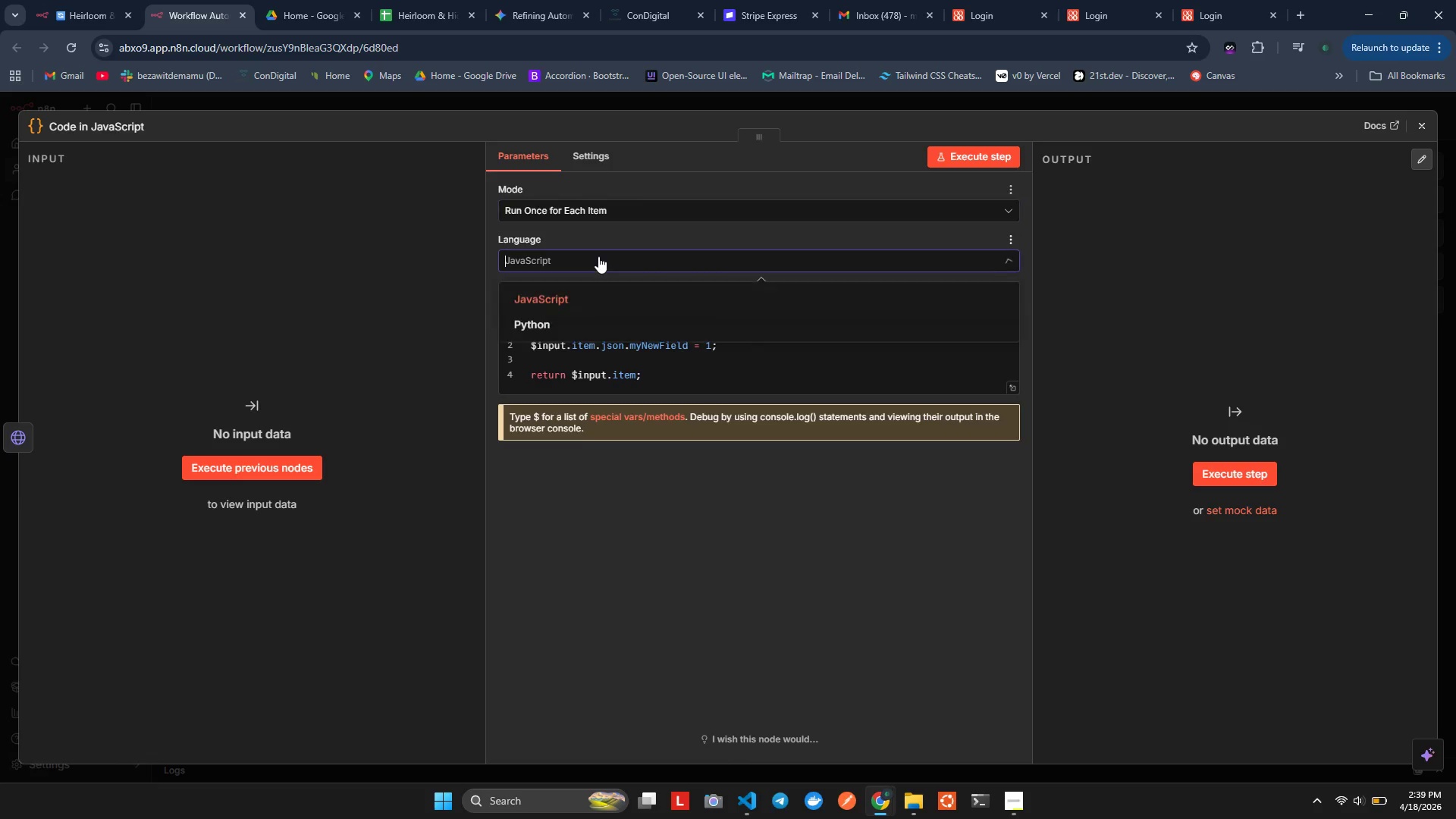 
double_click([598, 256])
 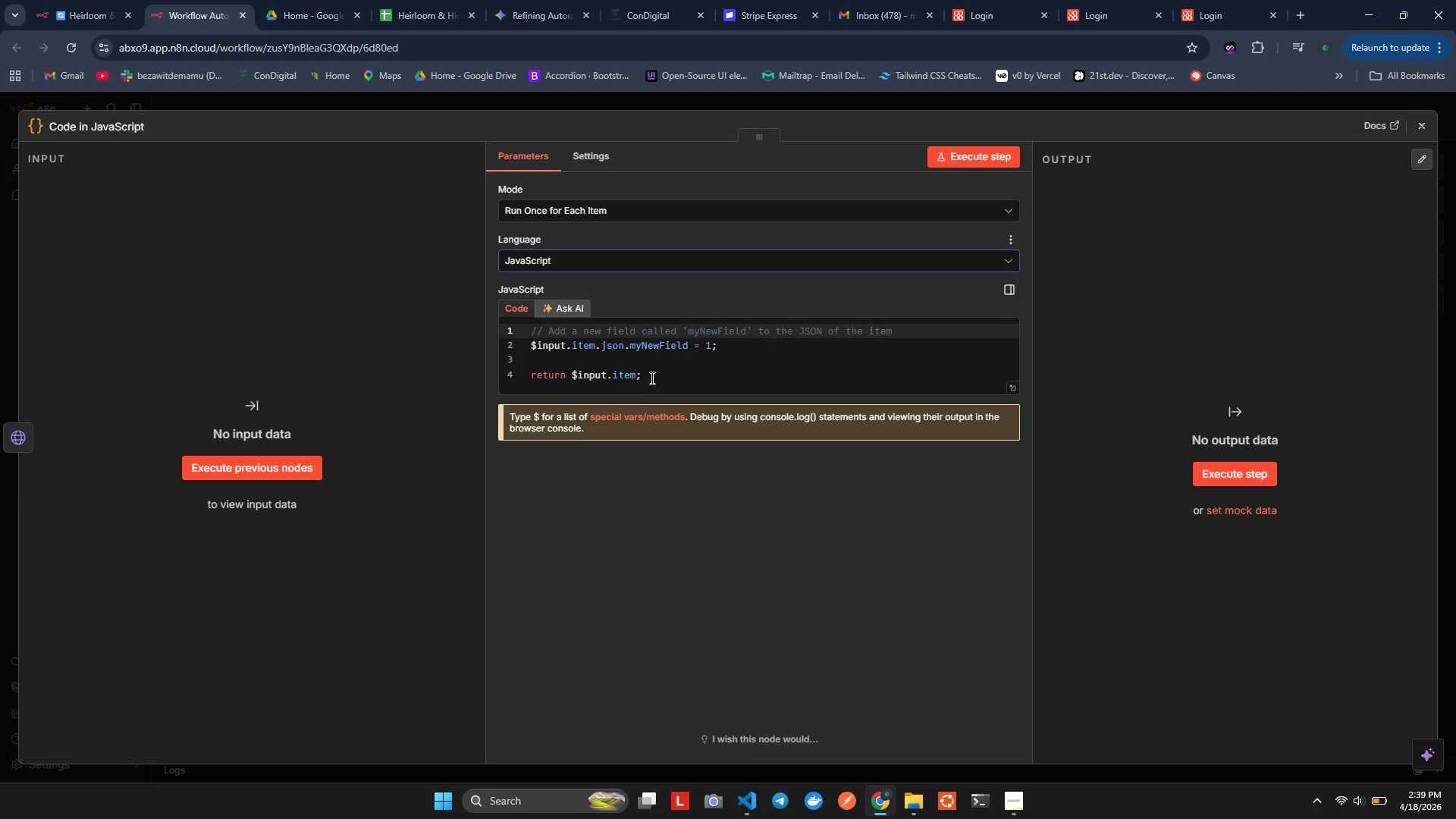 
left_click([651, 378])
 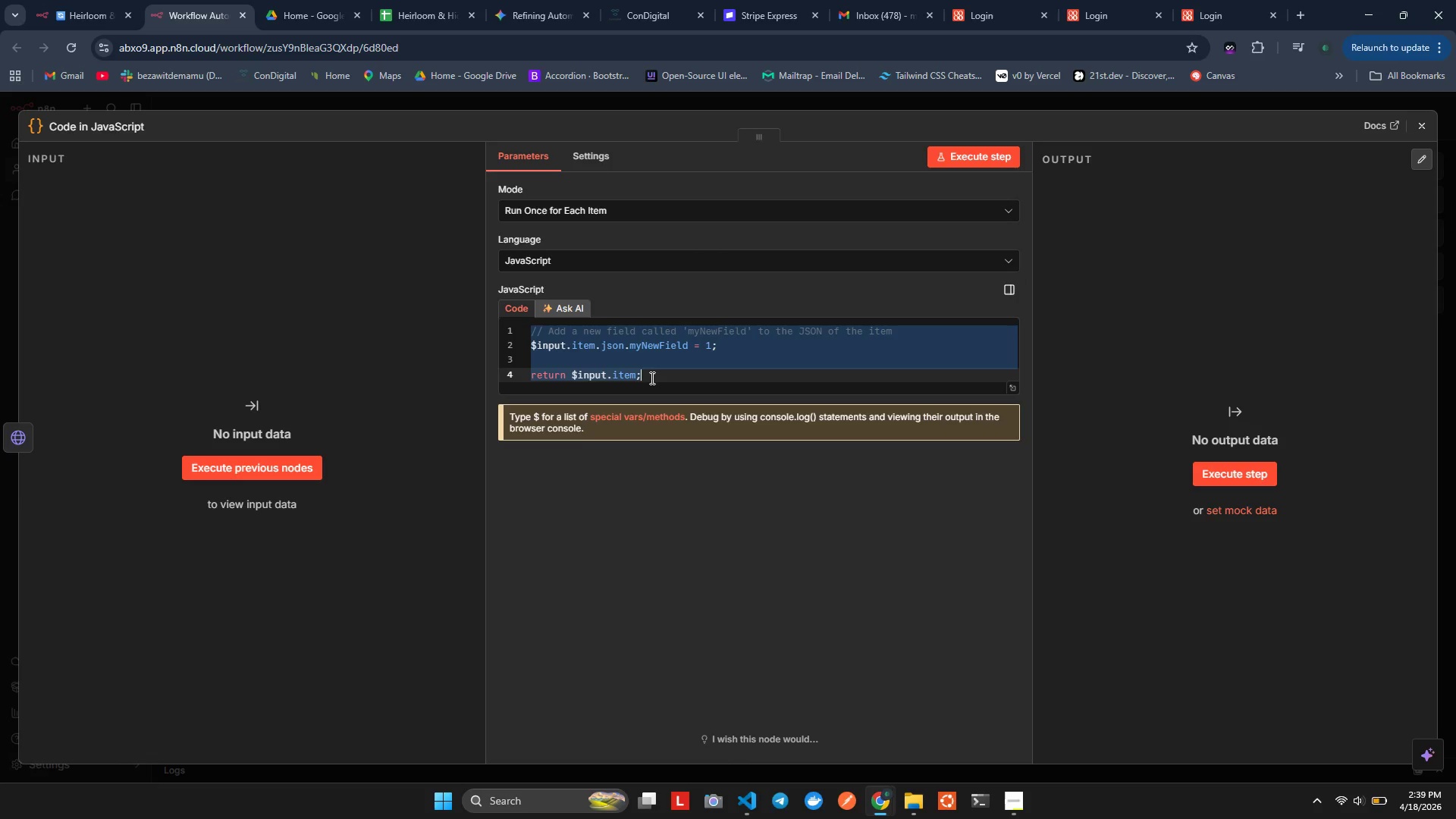 
key(Control+ControlLeft)
 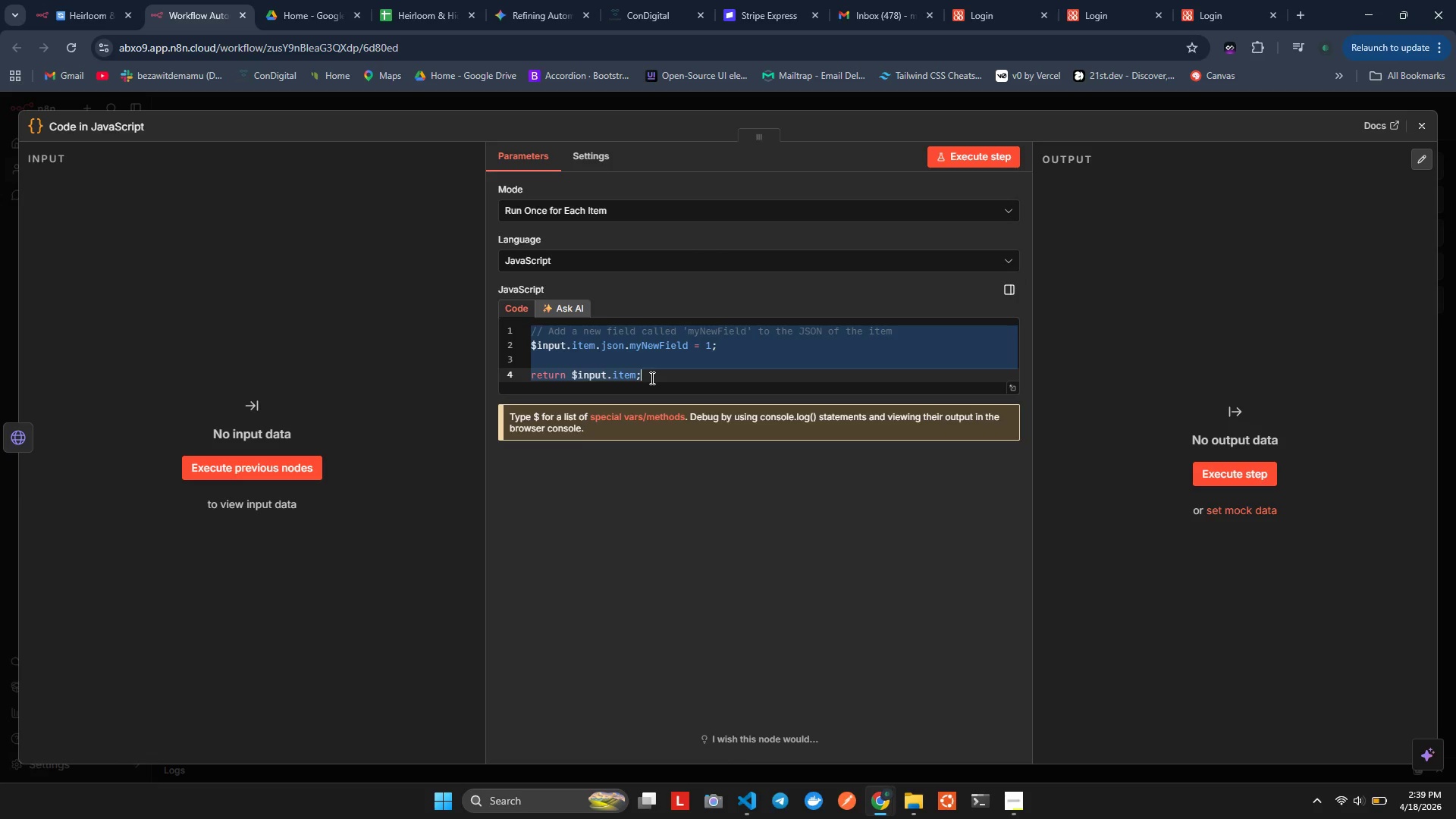 
key(Control+A)
 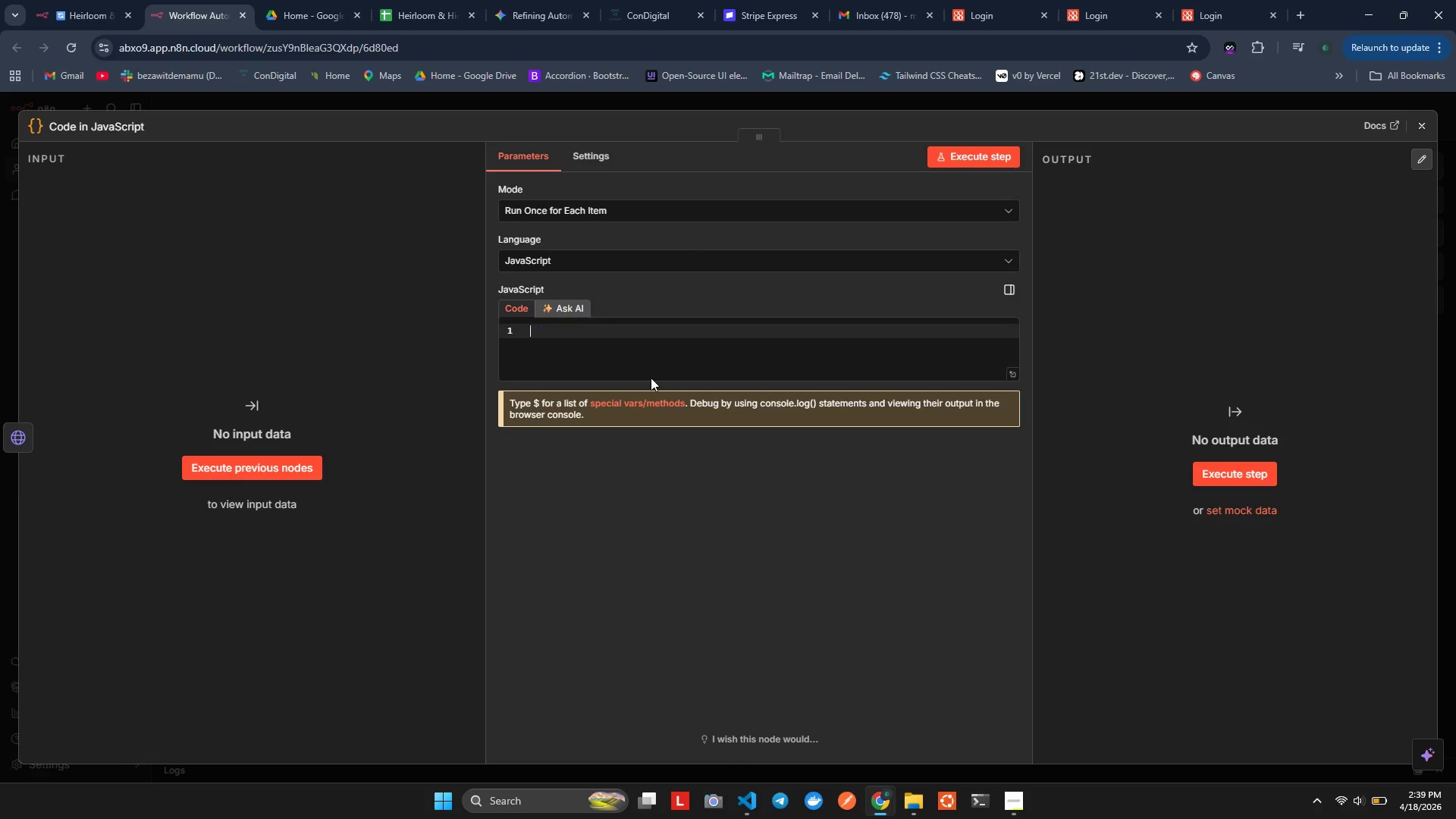 
key(Backspace)
 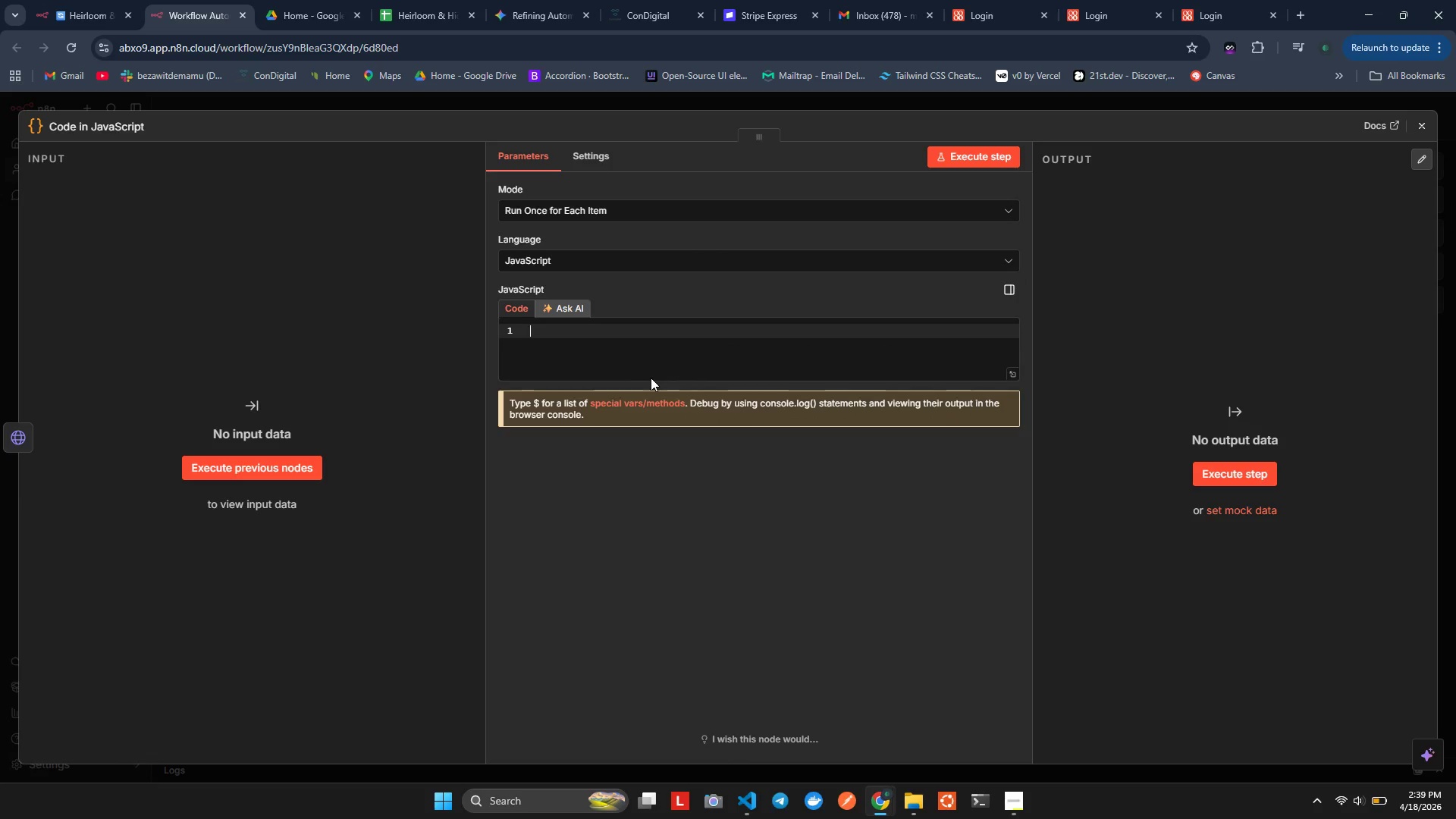 
type(cst pass1)
 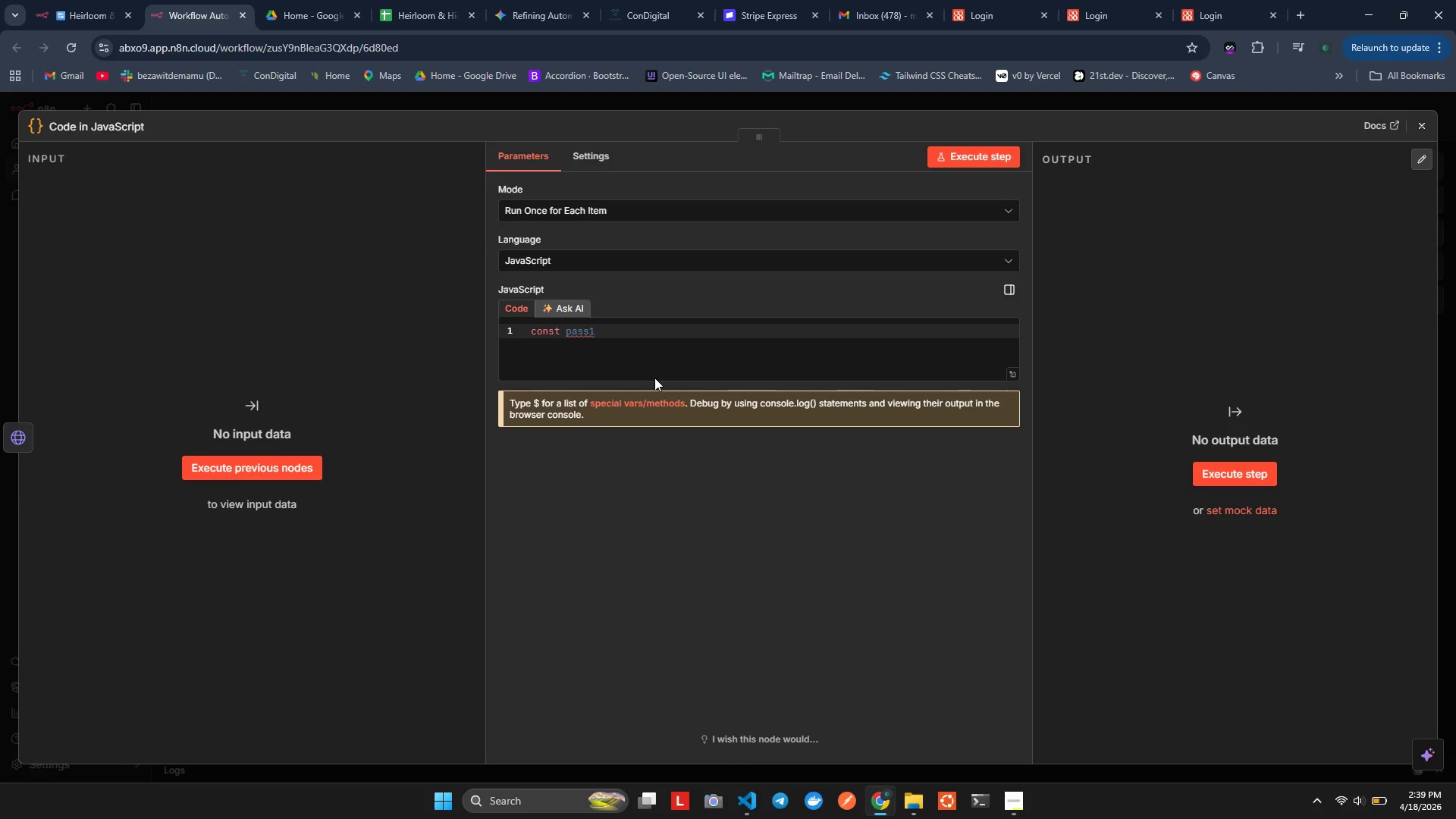 
hold_key(key=O, duration=0.42)
 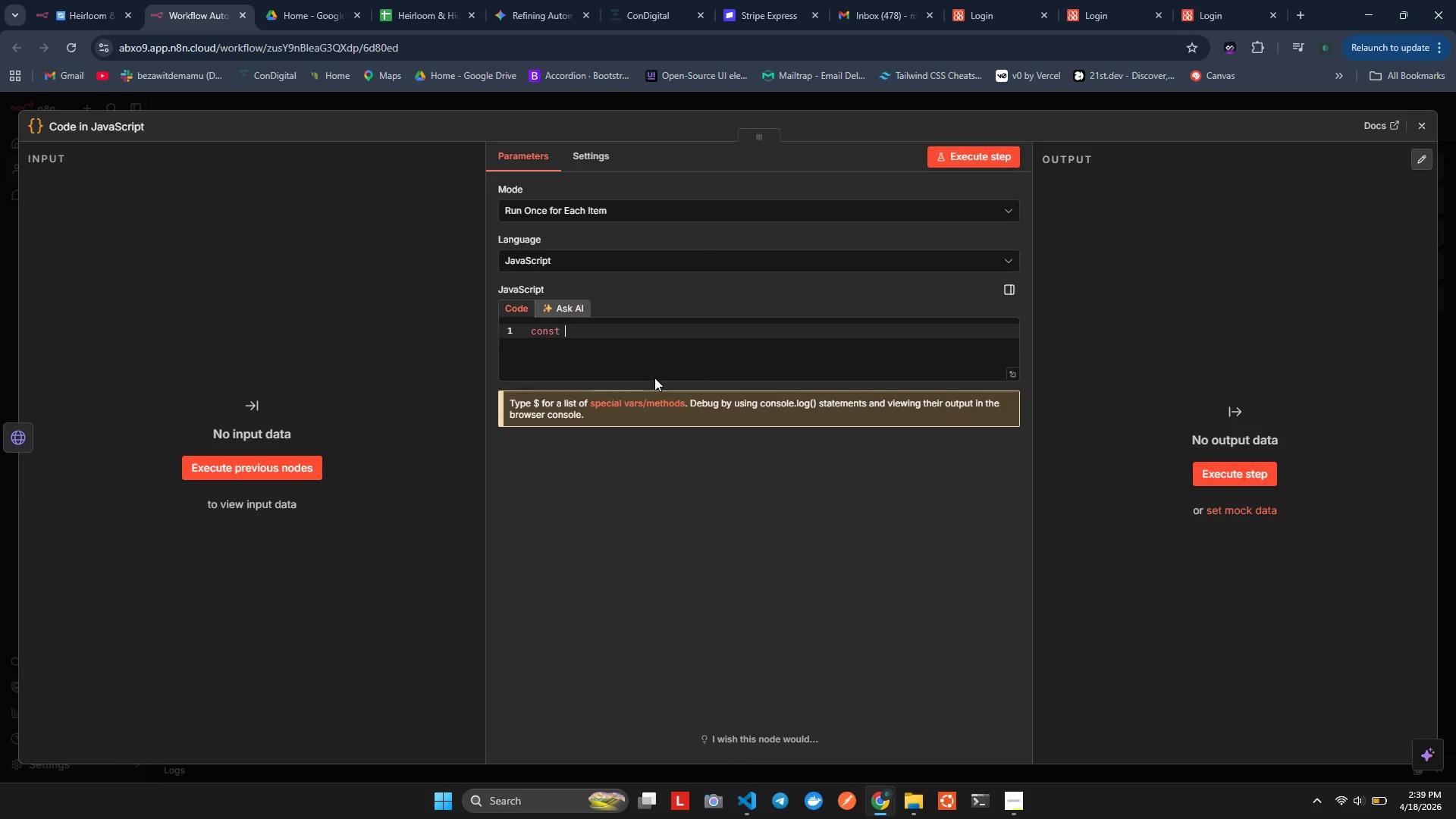 
hold_key(key=N, duration=0.31)
 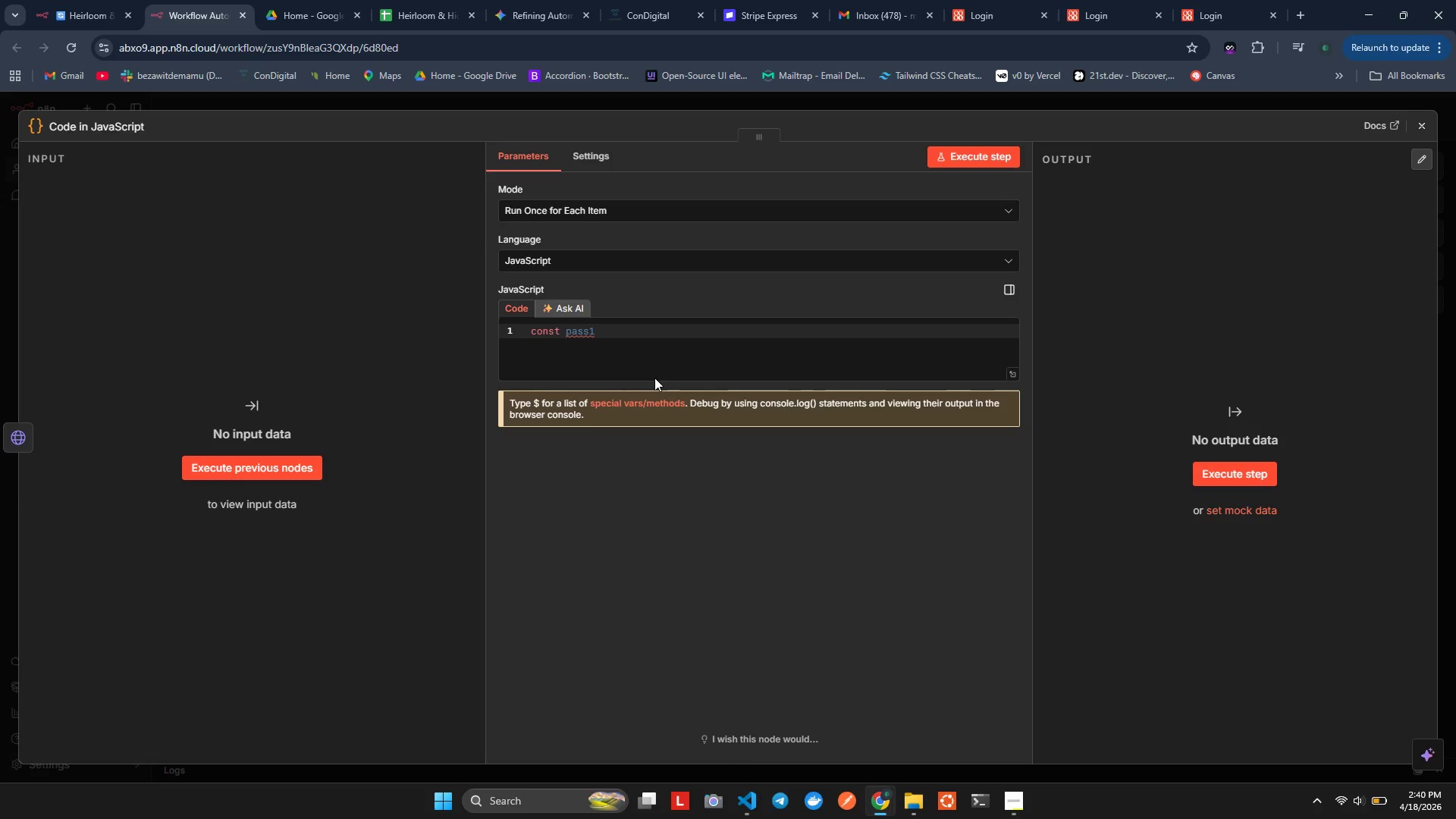 
wait(23.64)
 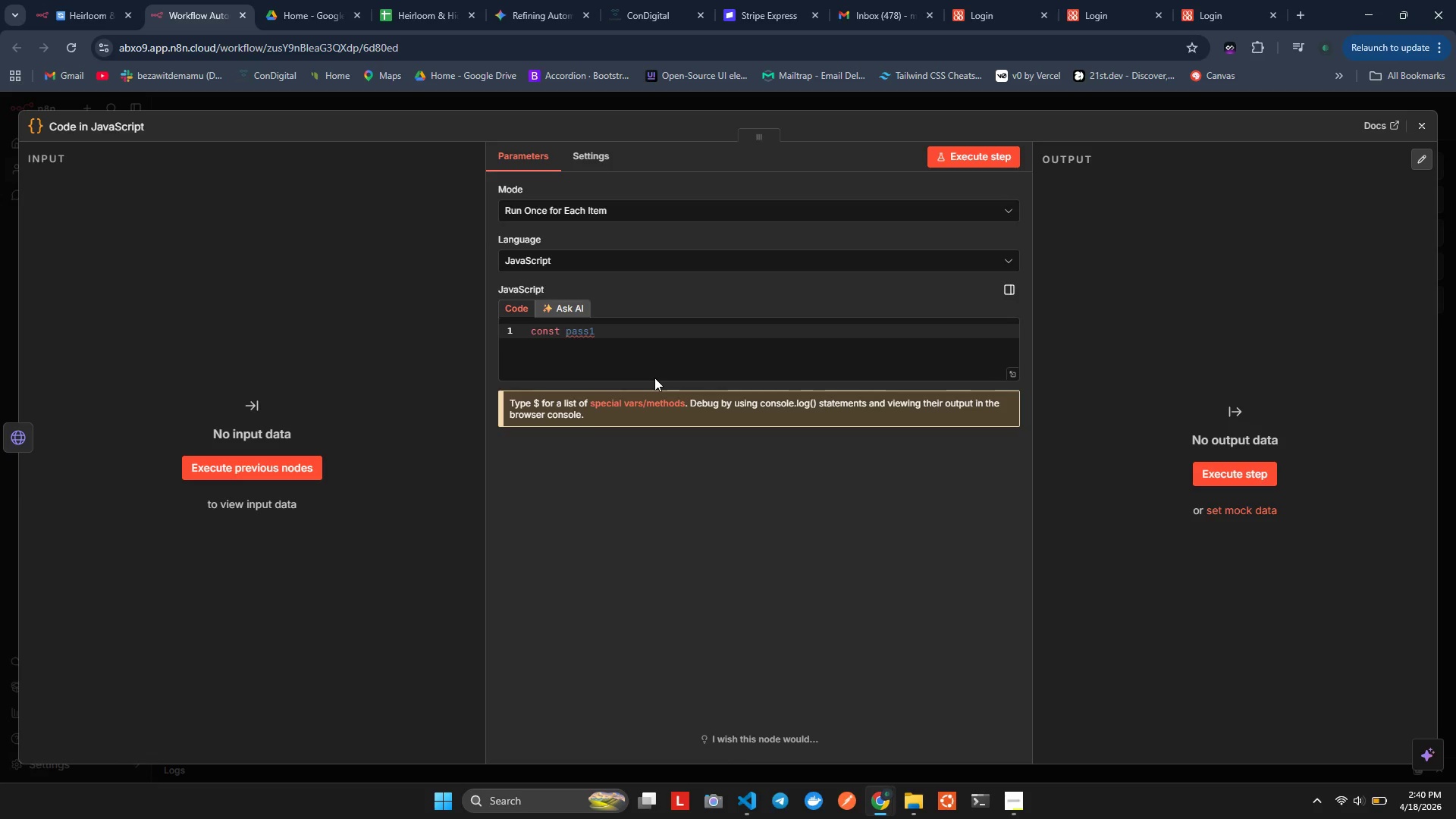 
mouse_move([981, -1])
 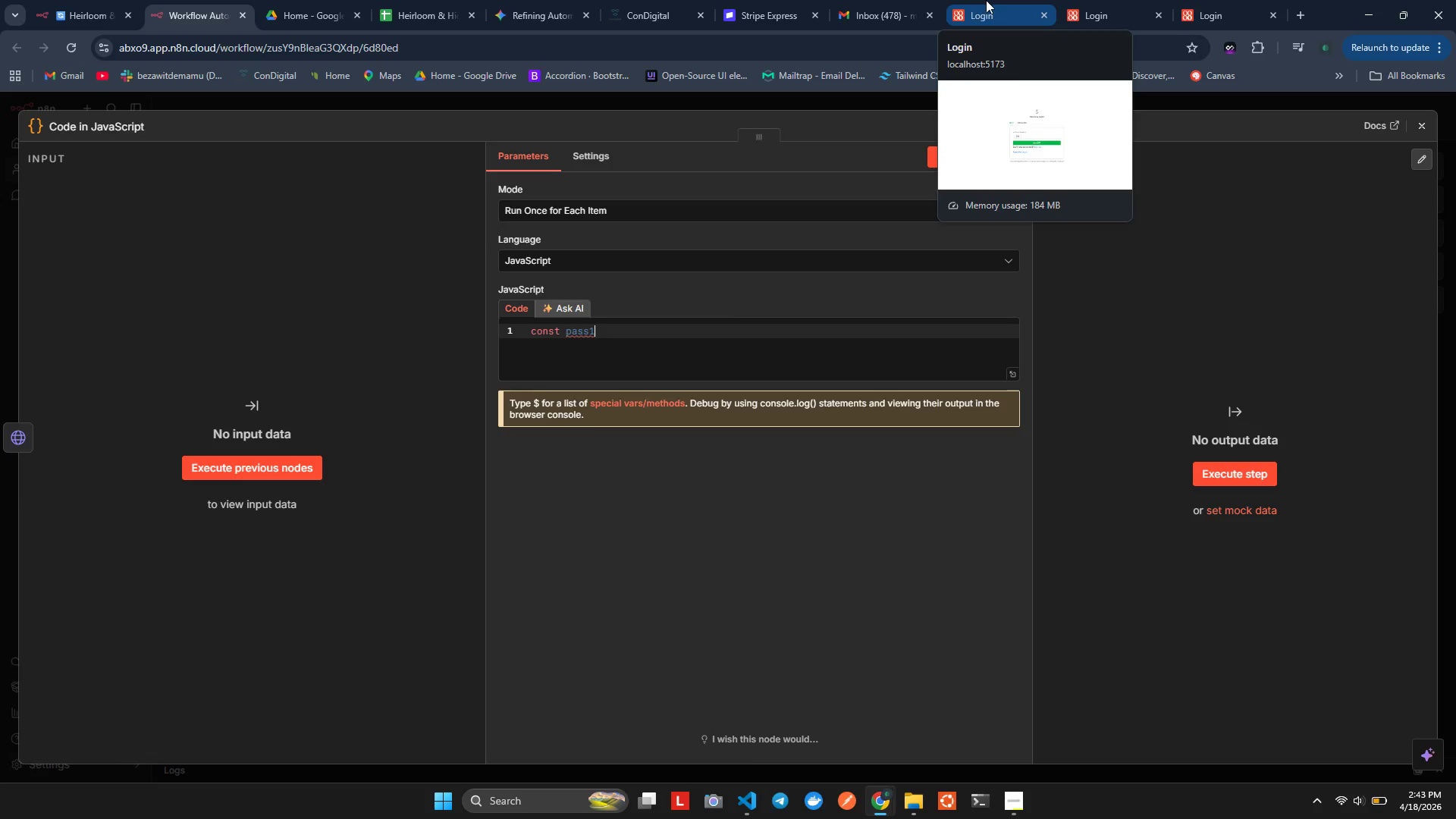 
wait(155.93)
 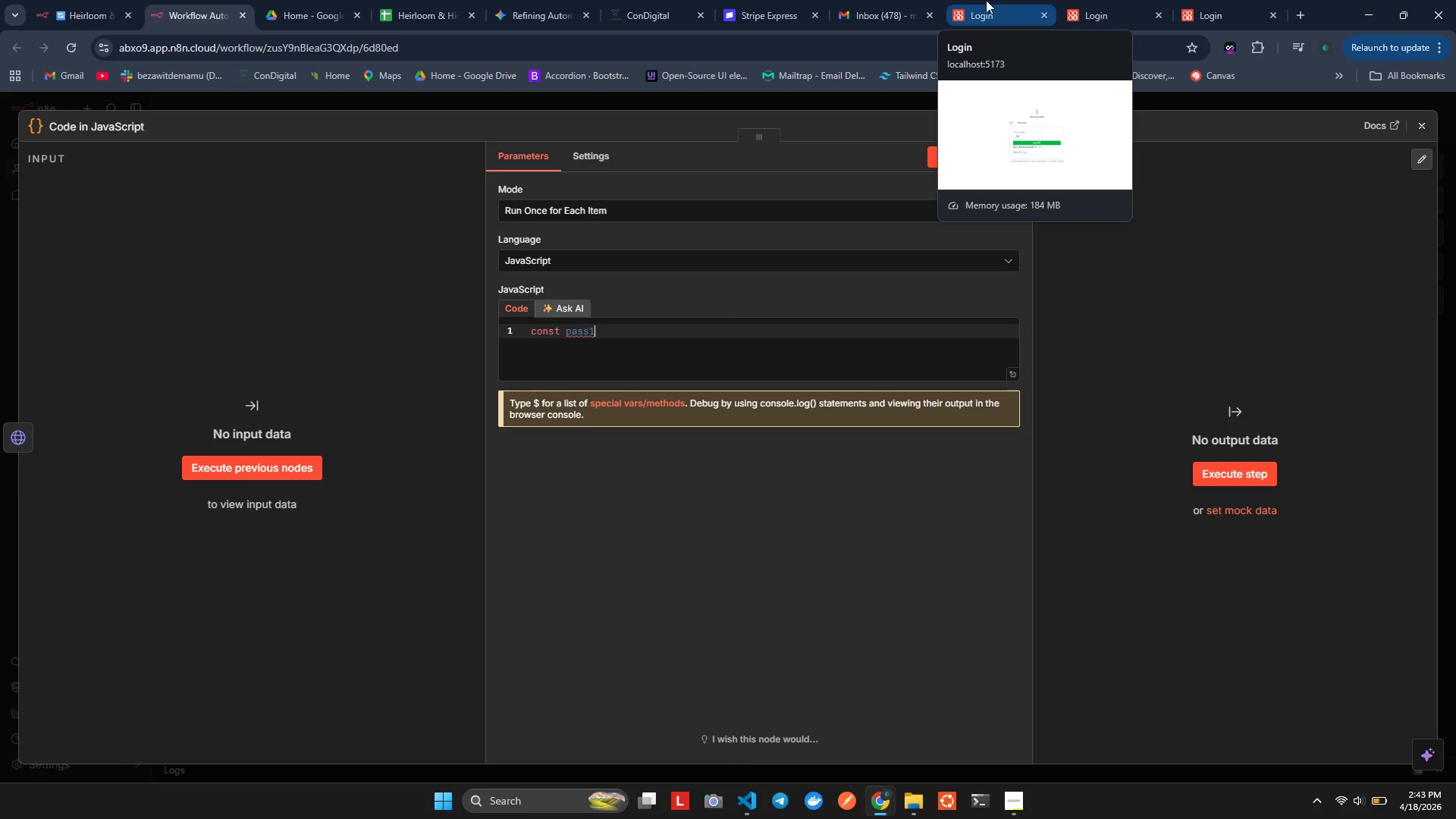 
left_click([626, 337])
 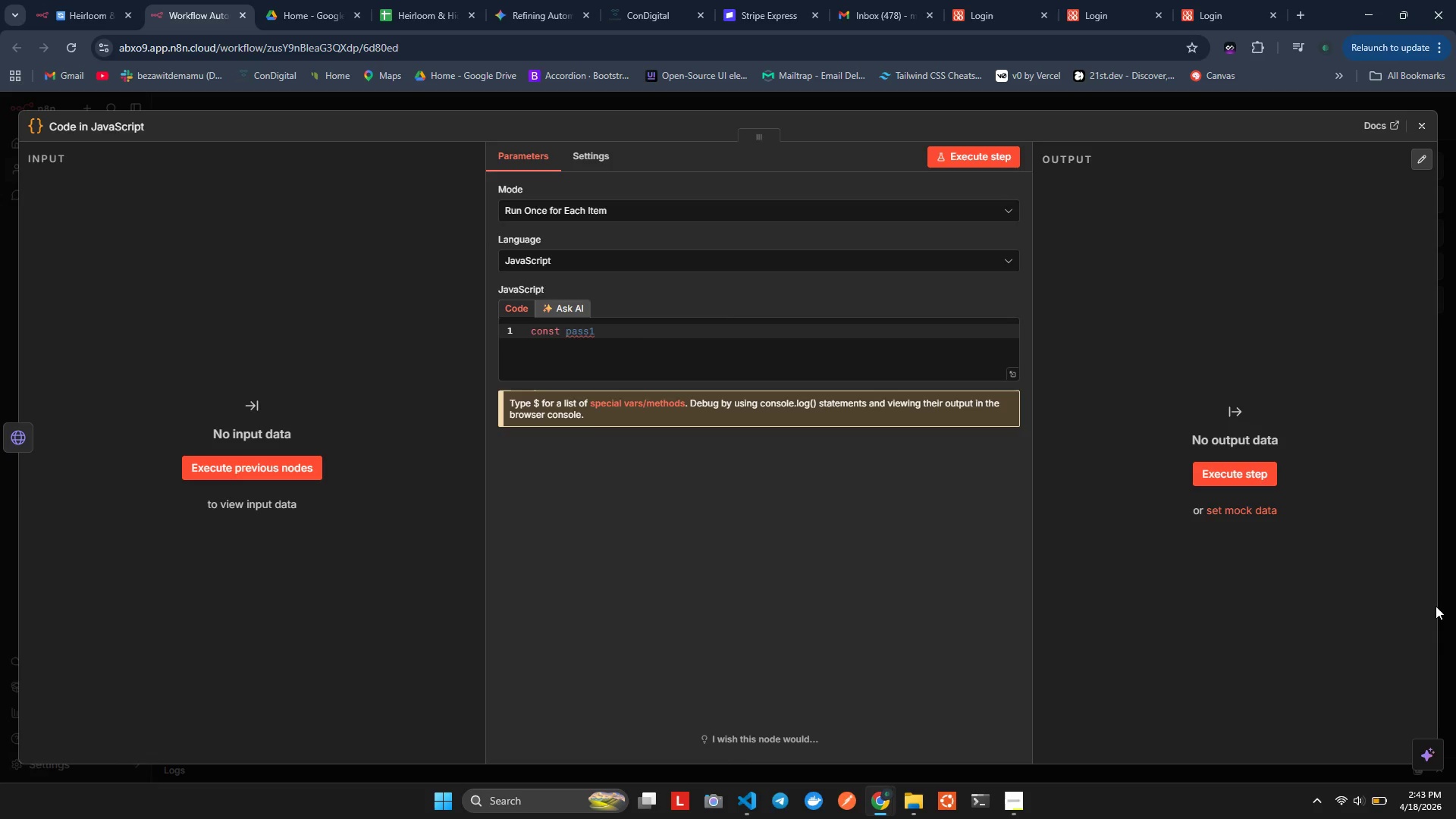 
wait(30.55)
 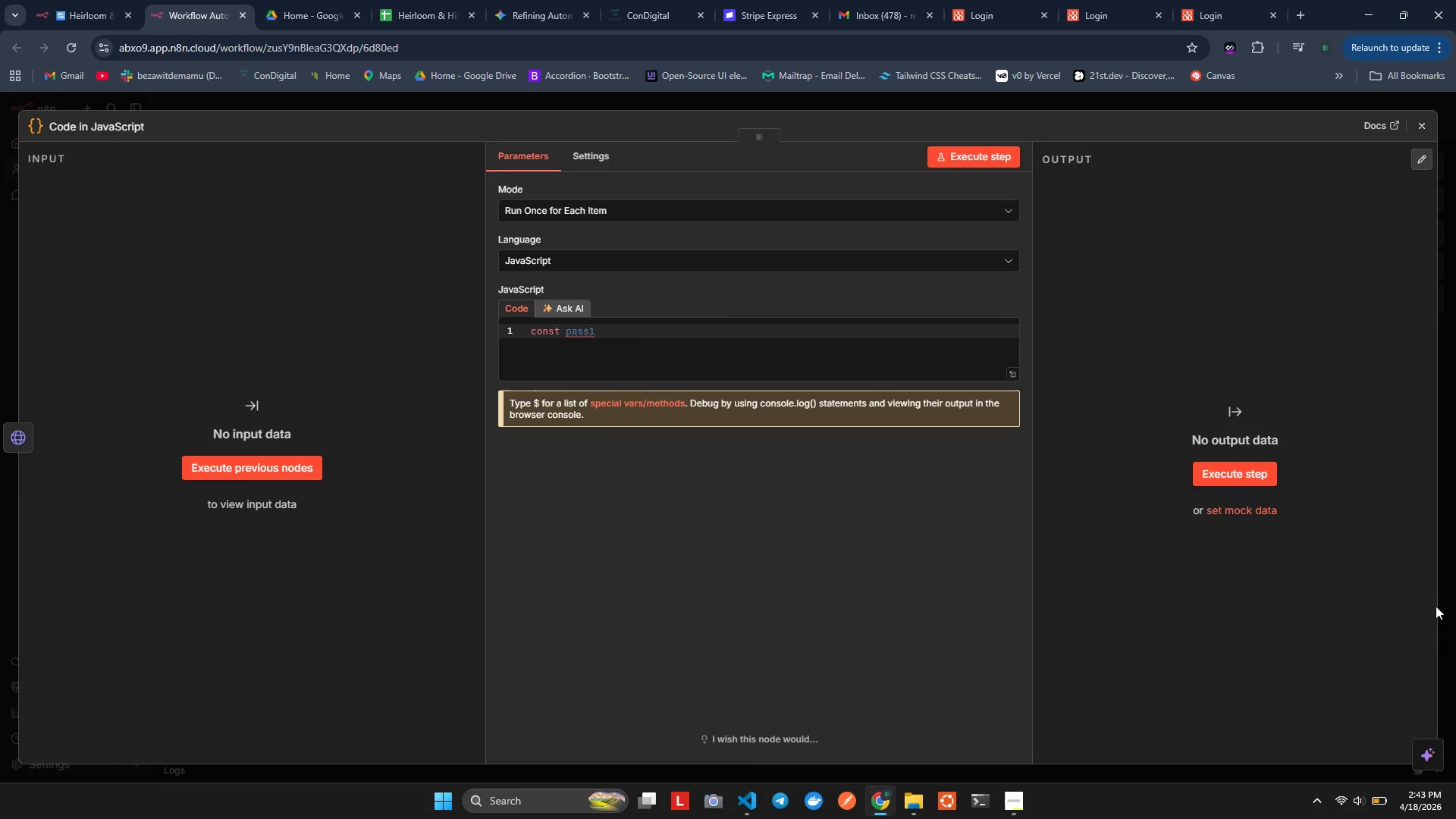 
type( = $('c)
key(Backspace)
type(Code)
 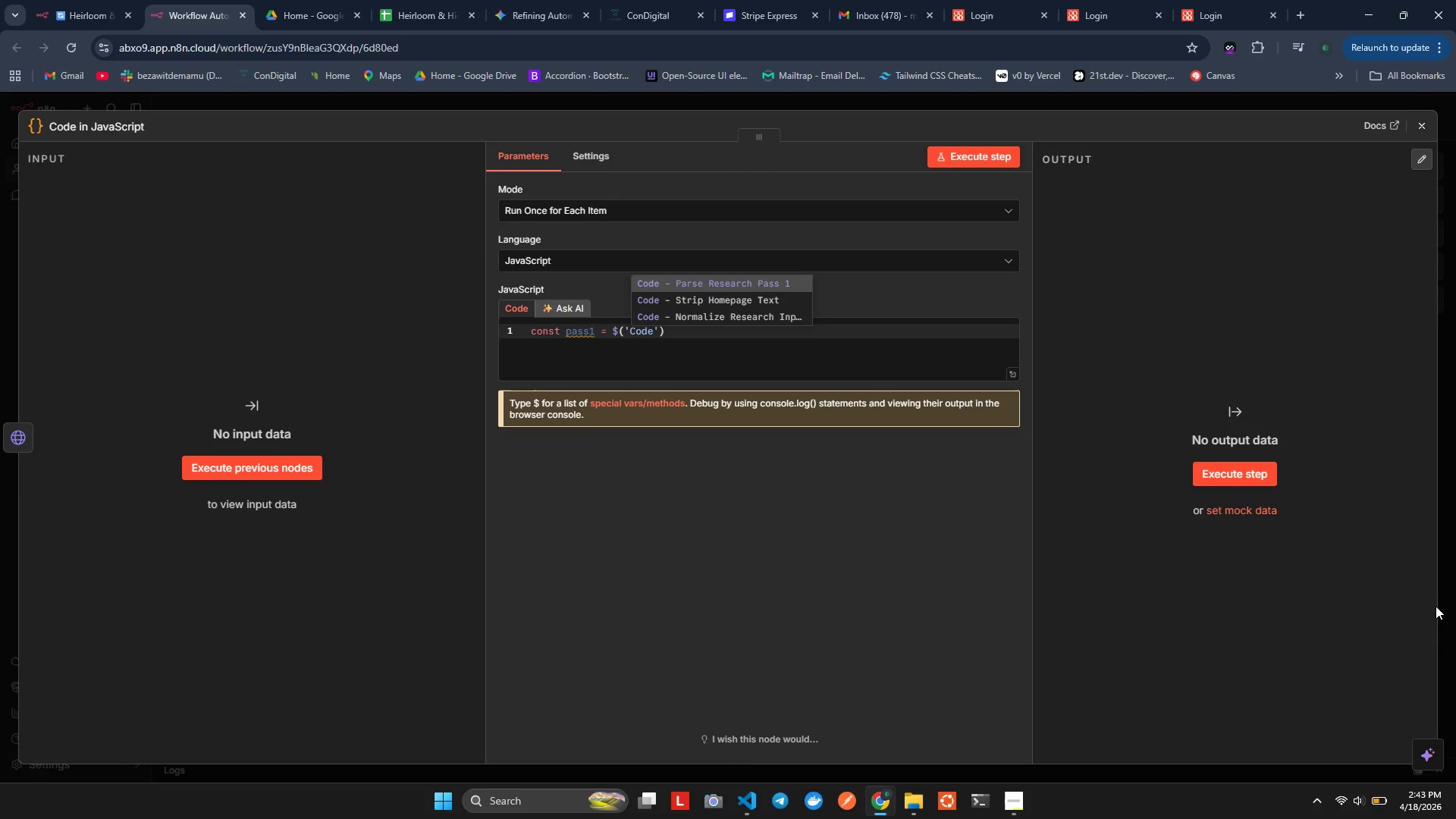 
key(Enter)
 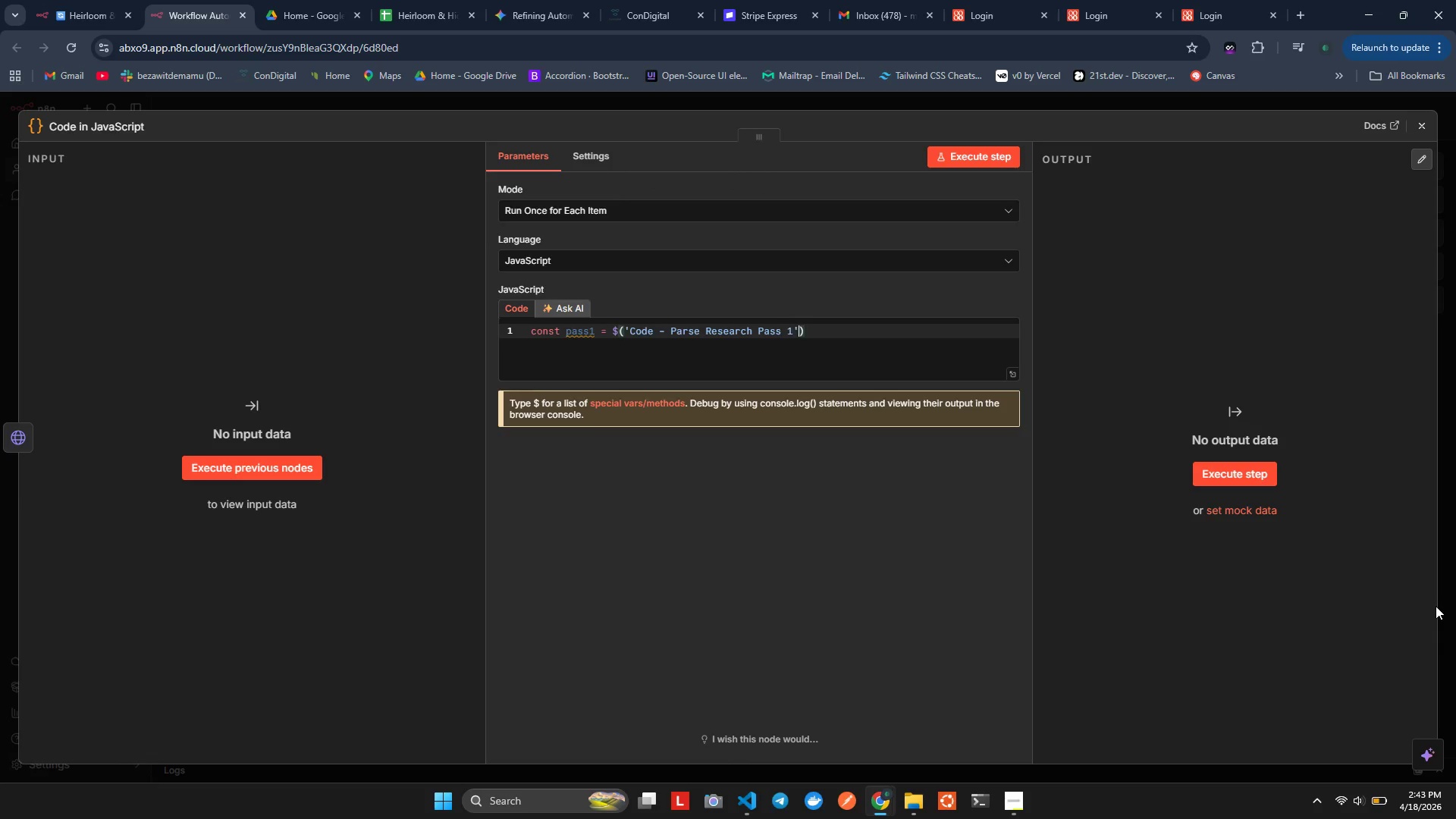 
key(ArrowRight)
 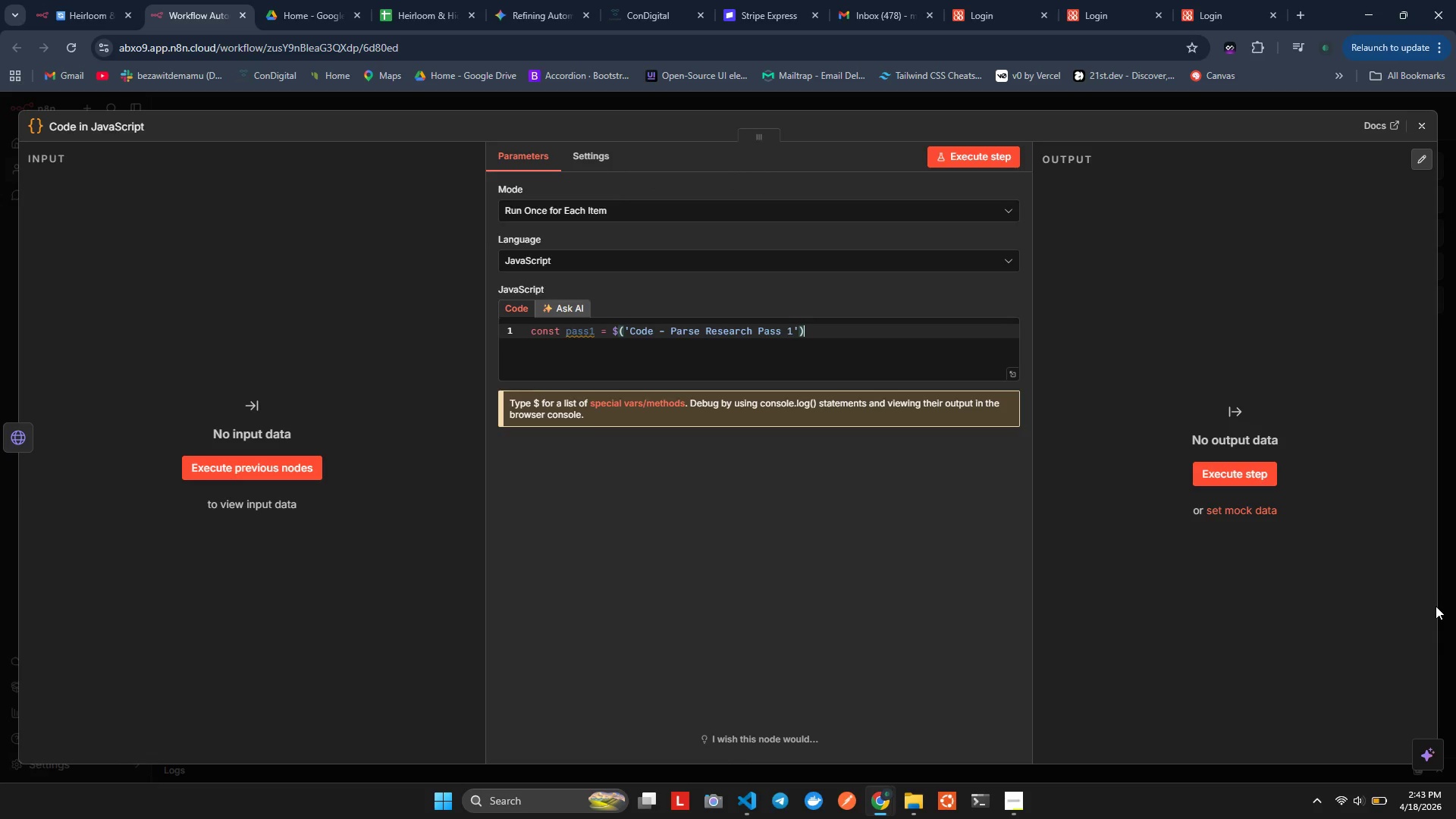 
key(ArrowRight)
 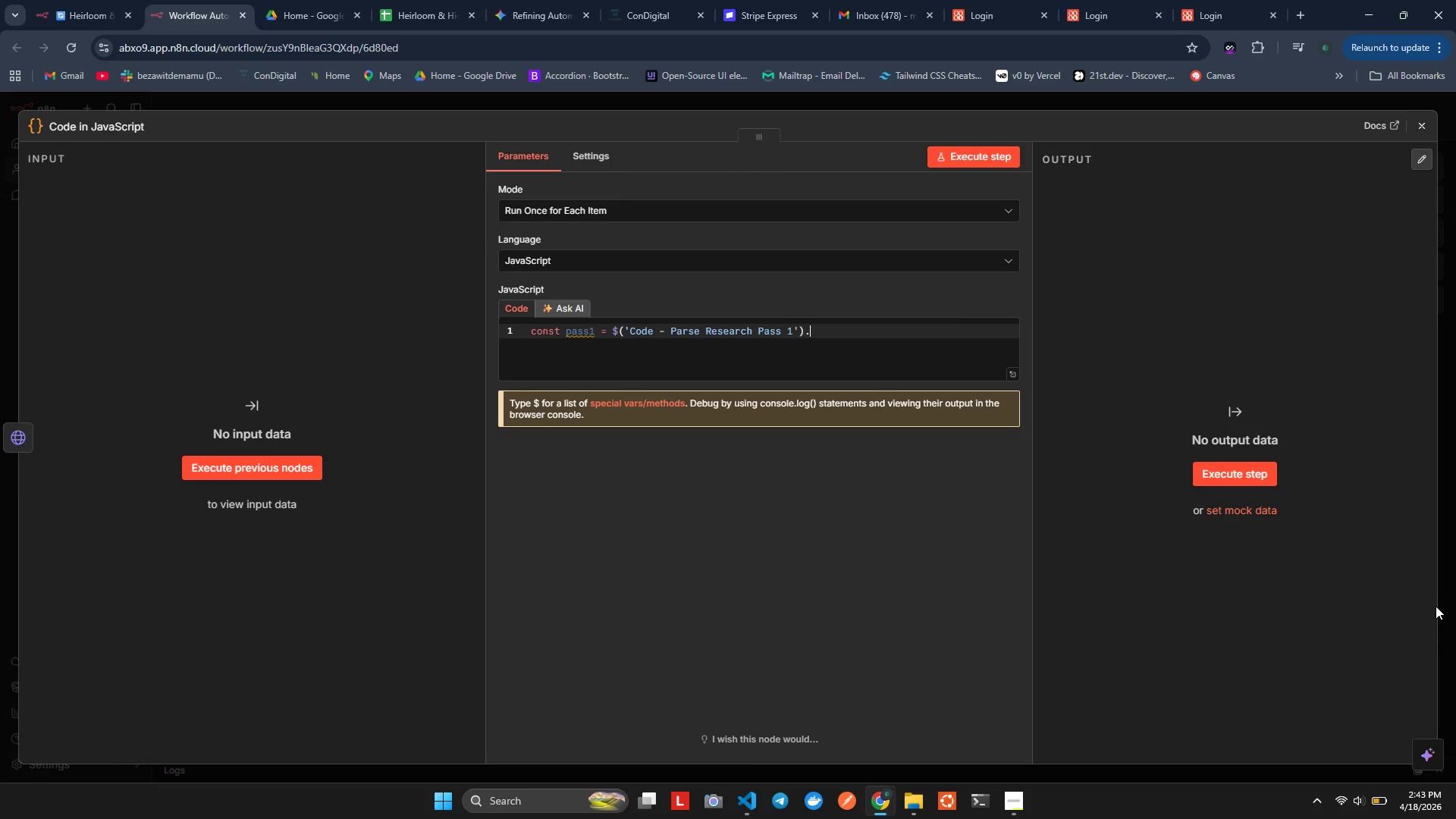 
key(Period)
 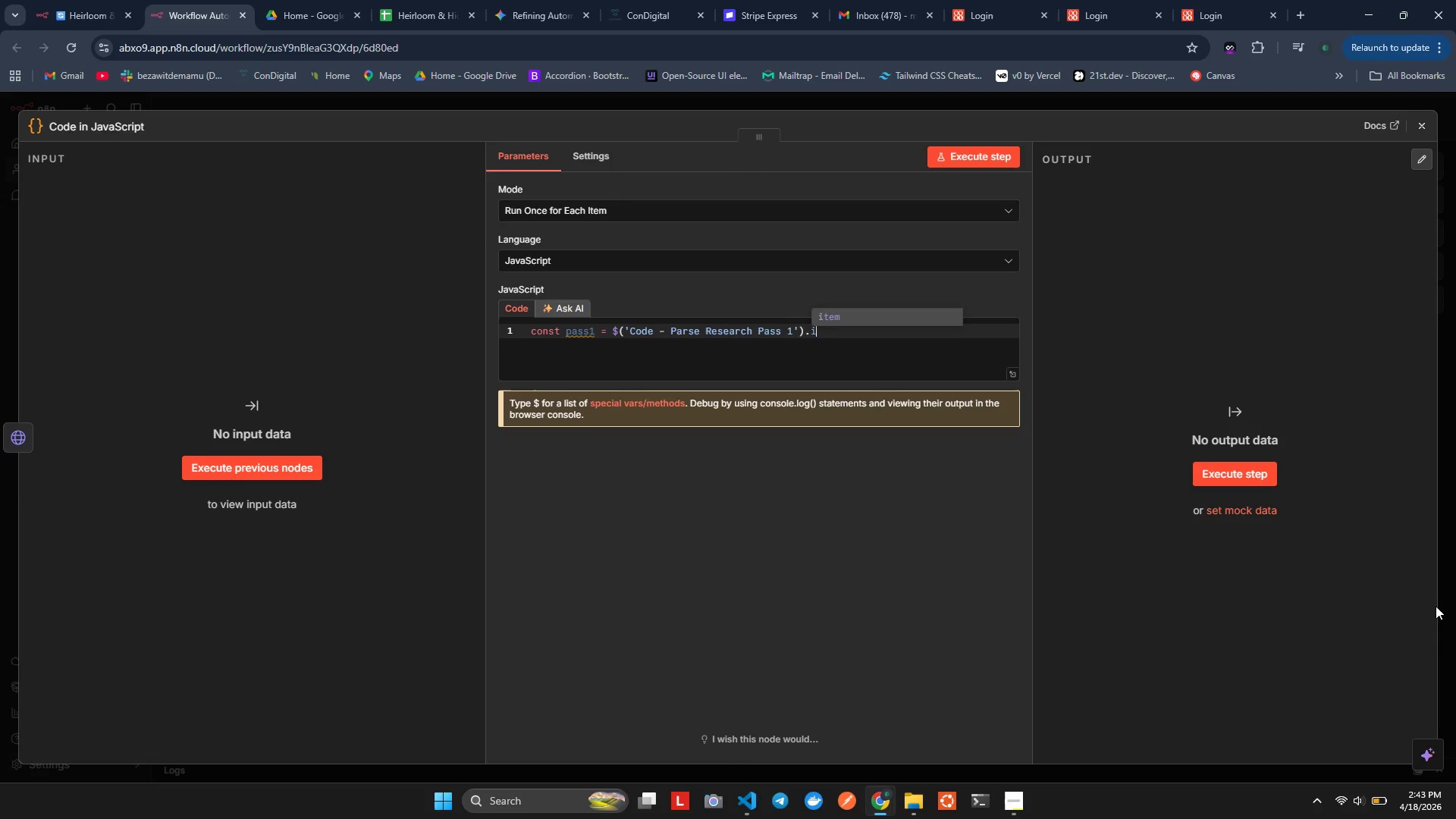 
hold_key(key=I, duration=0.38)
 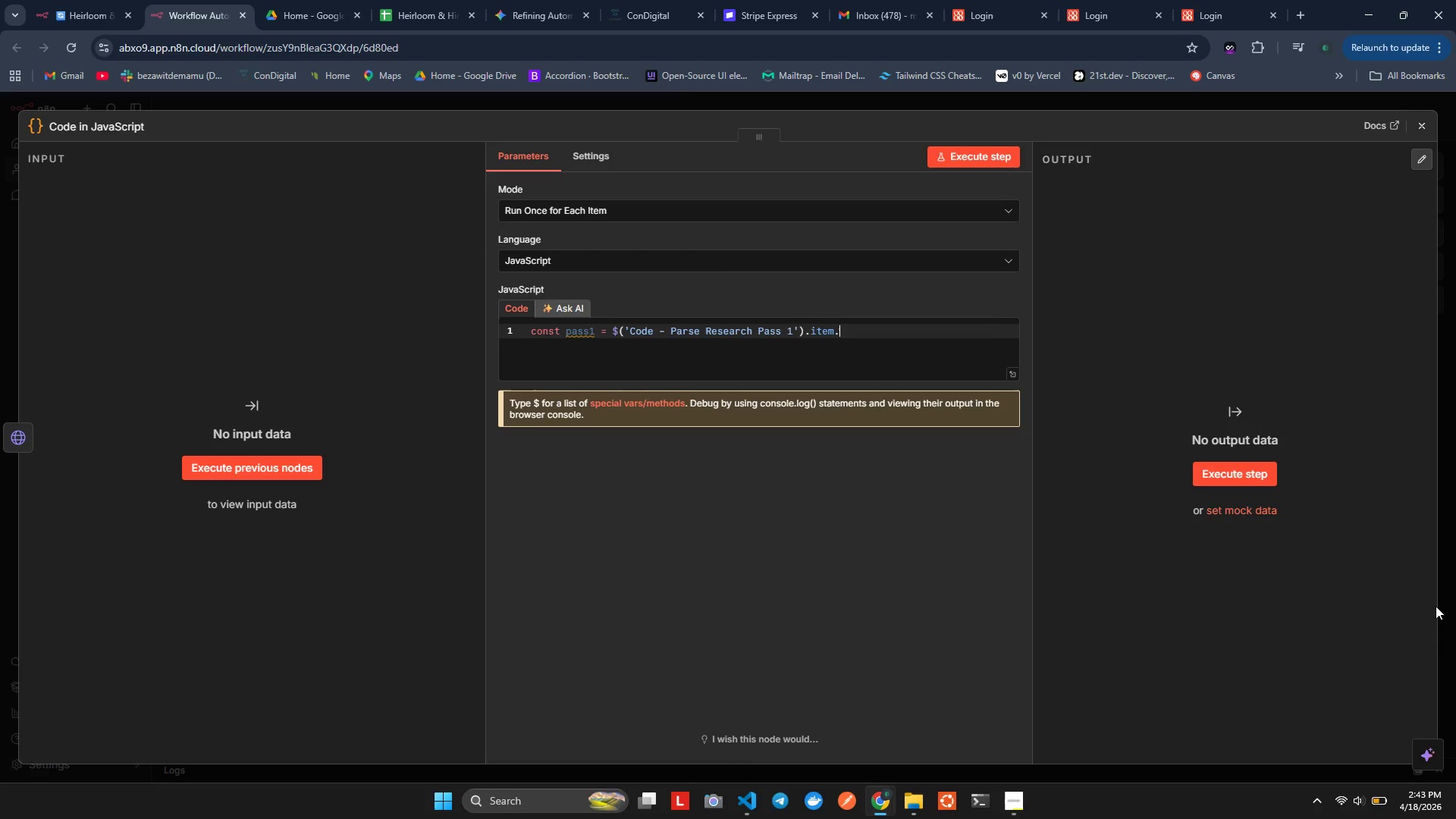 
key(T)
 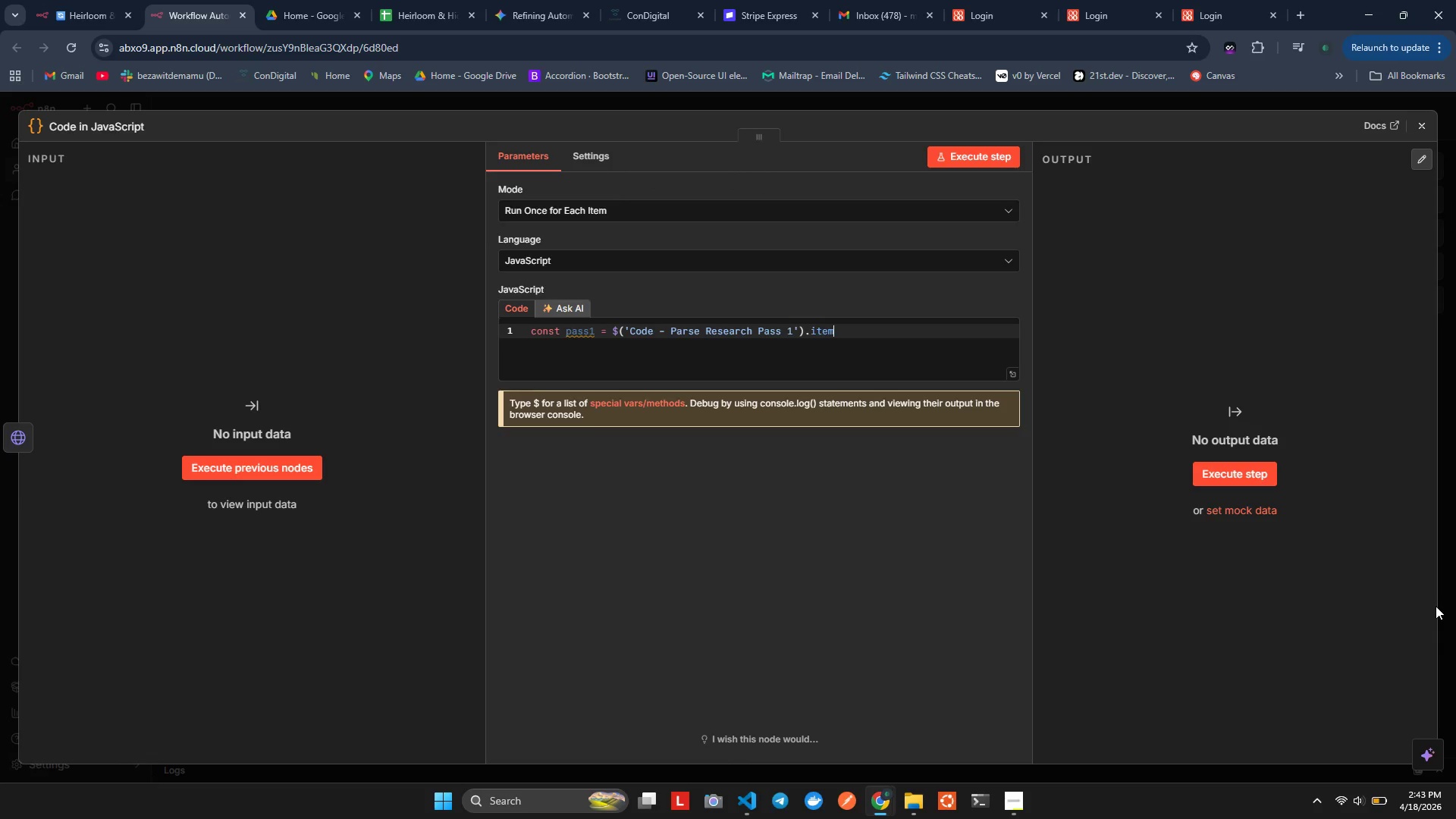 
key(Enter)
 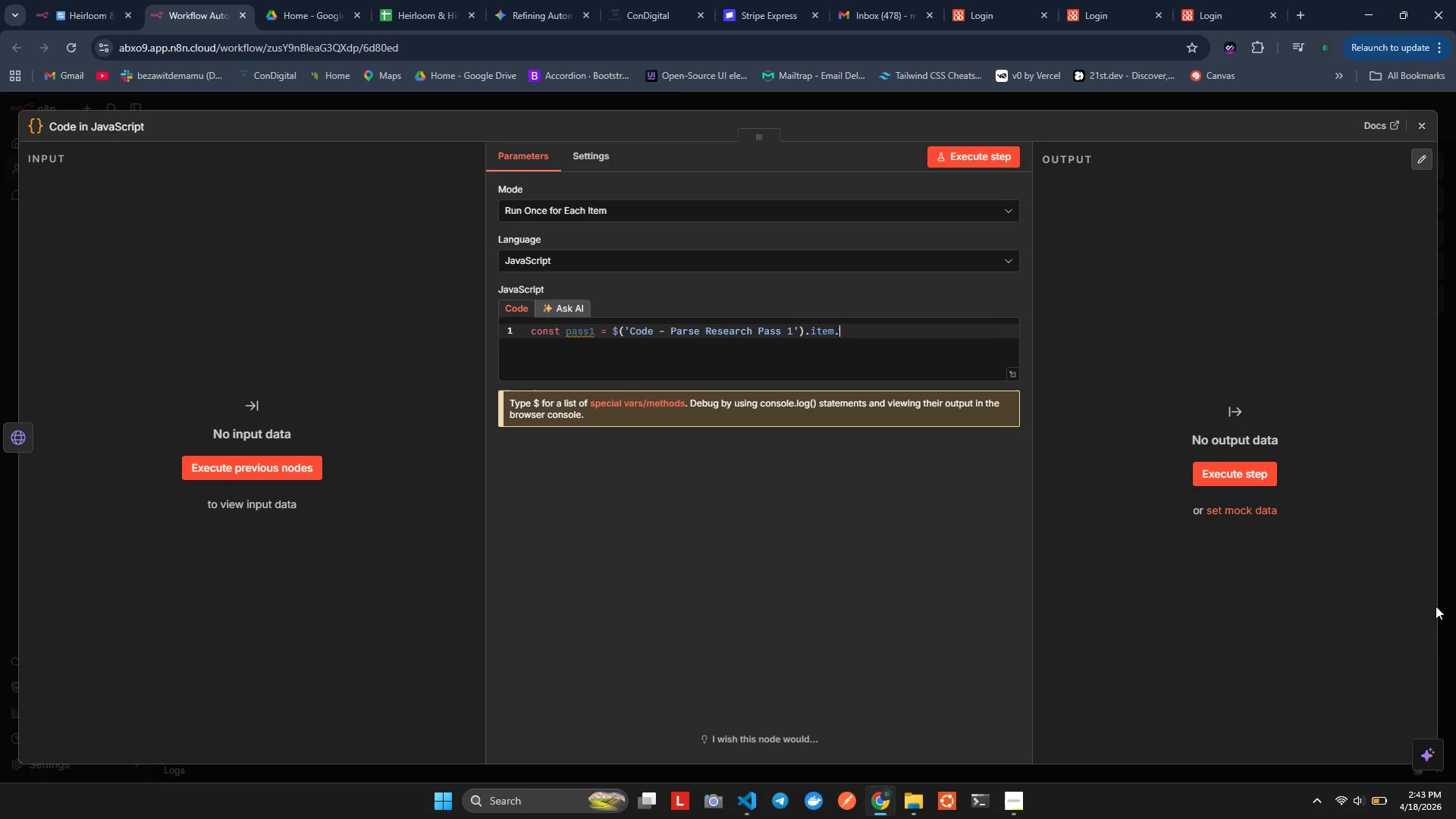 
type(.son)
 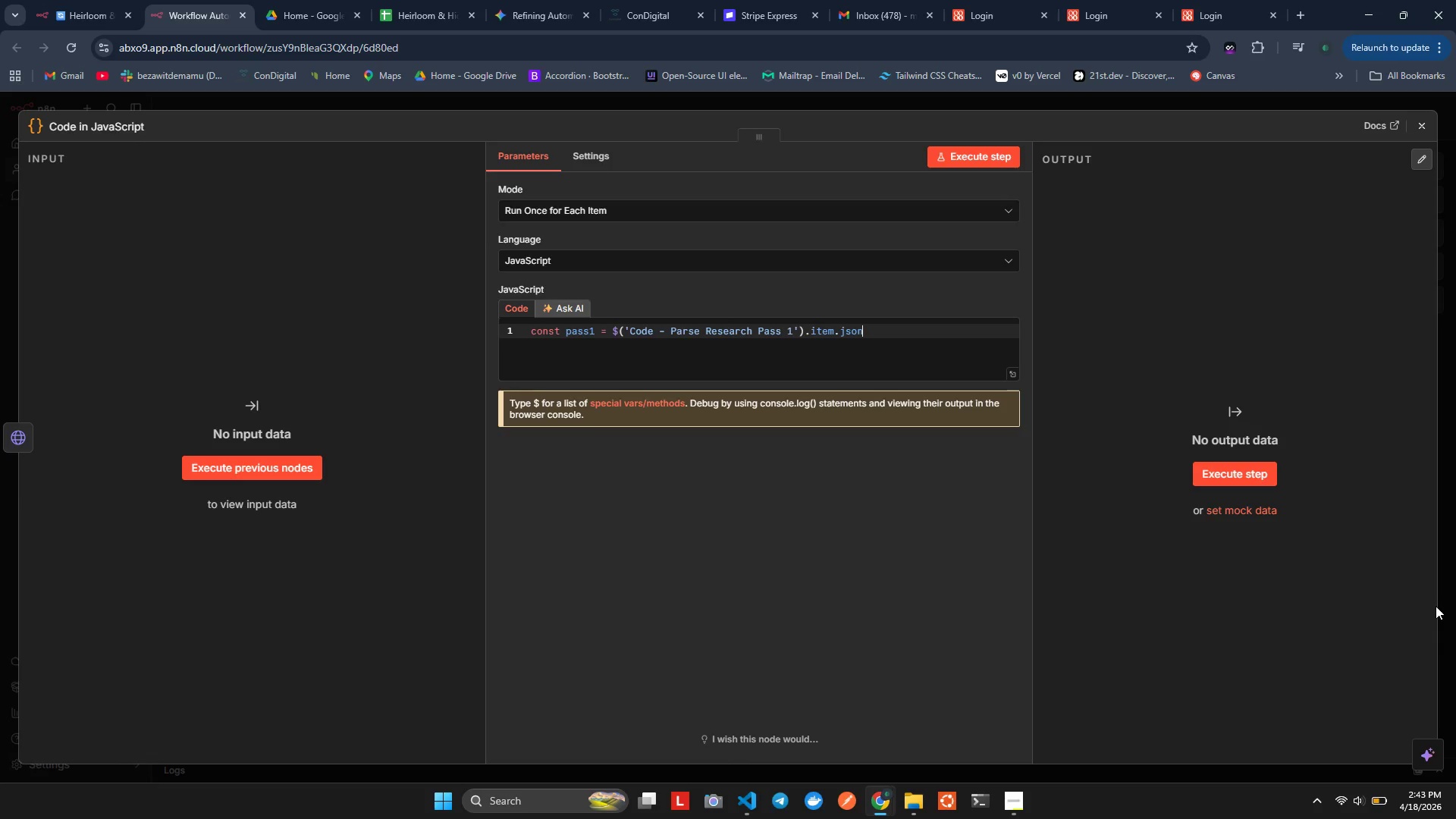 
hold_key(key=J, duration=0.31)
 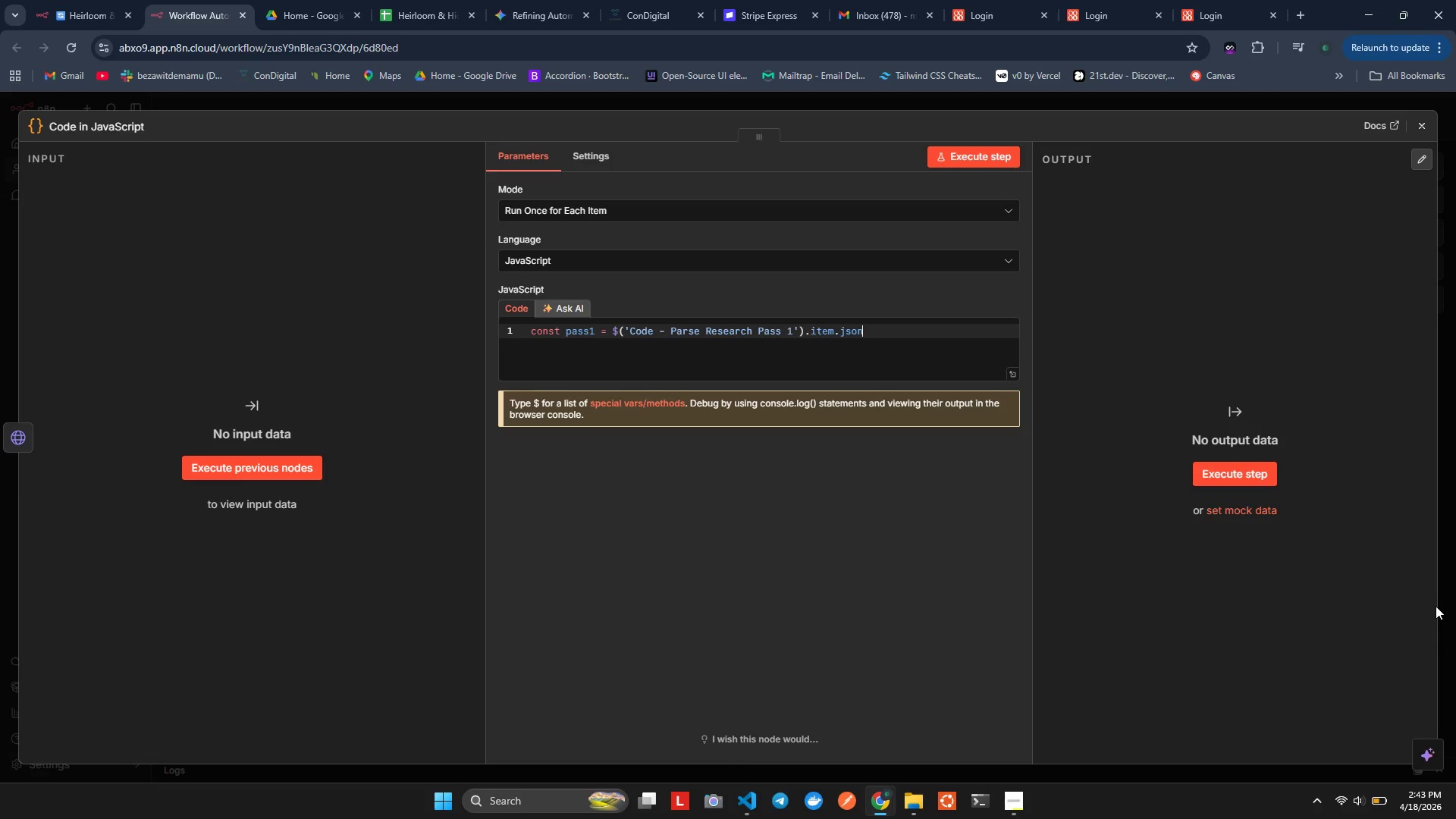 
key(Enter)
 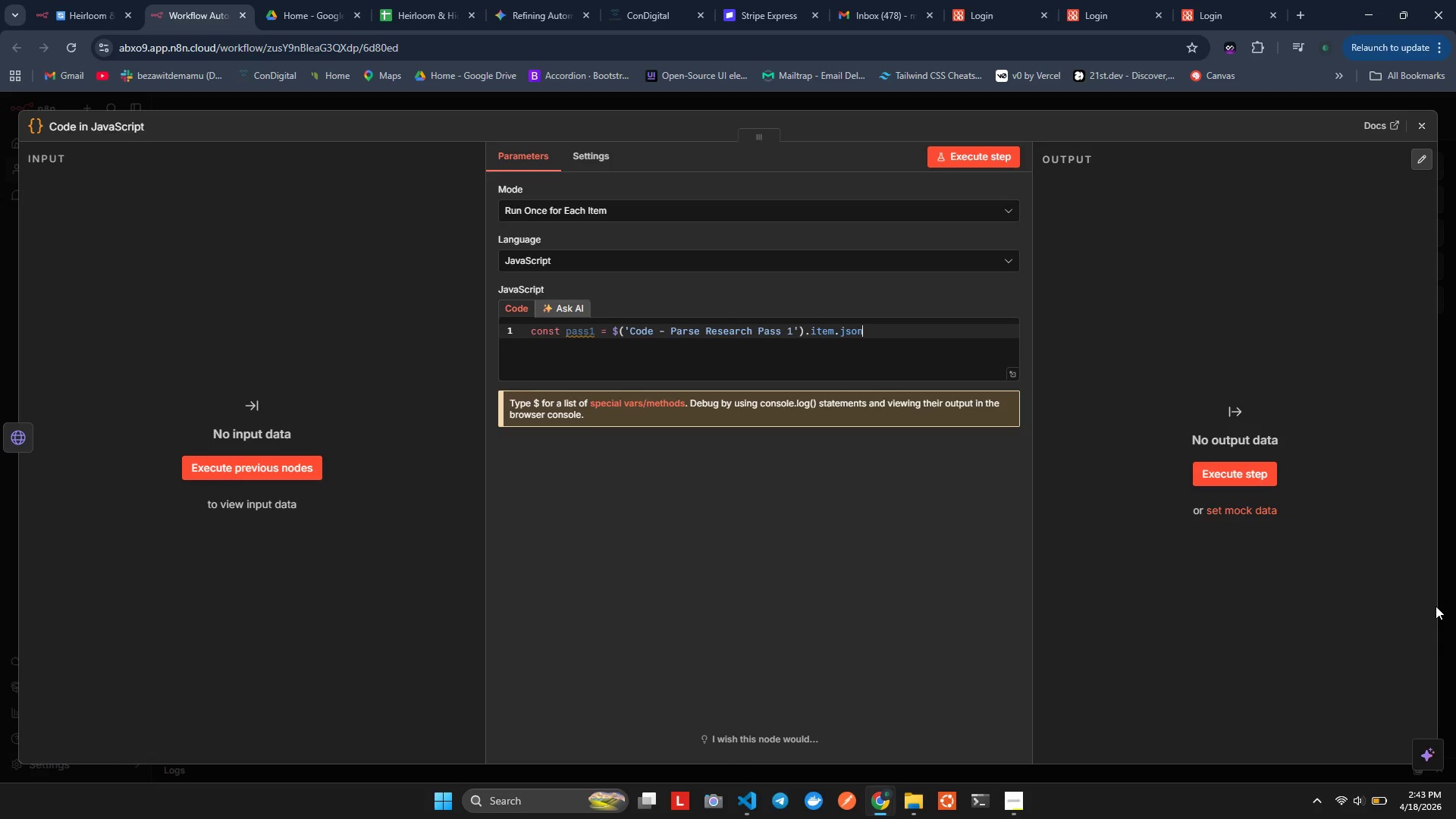 
key(Semicolon)
 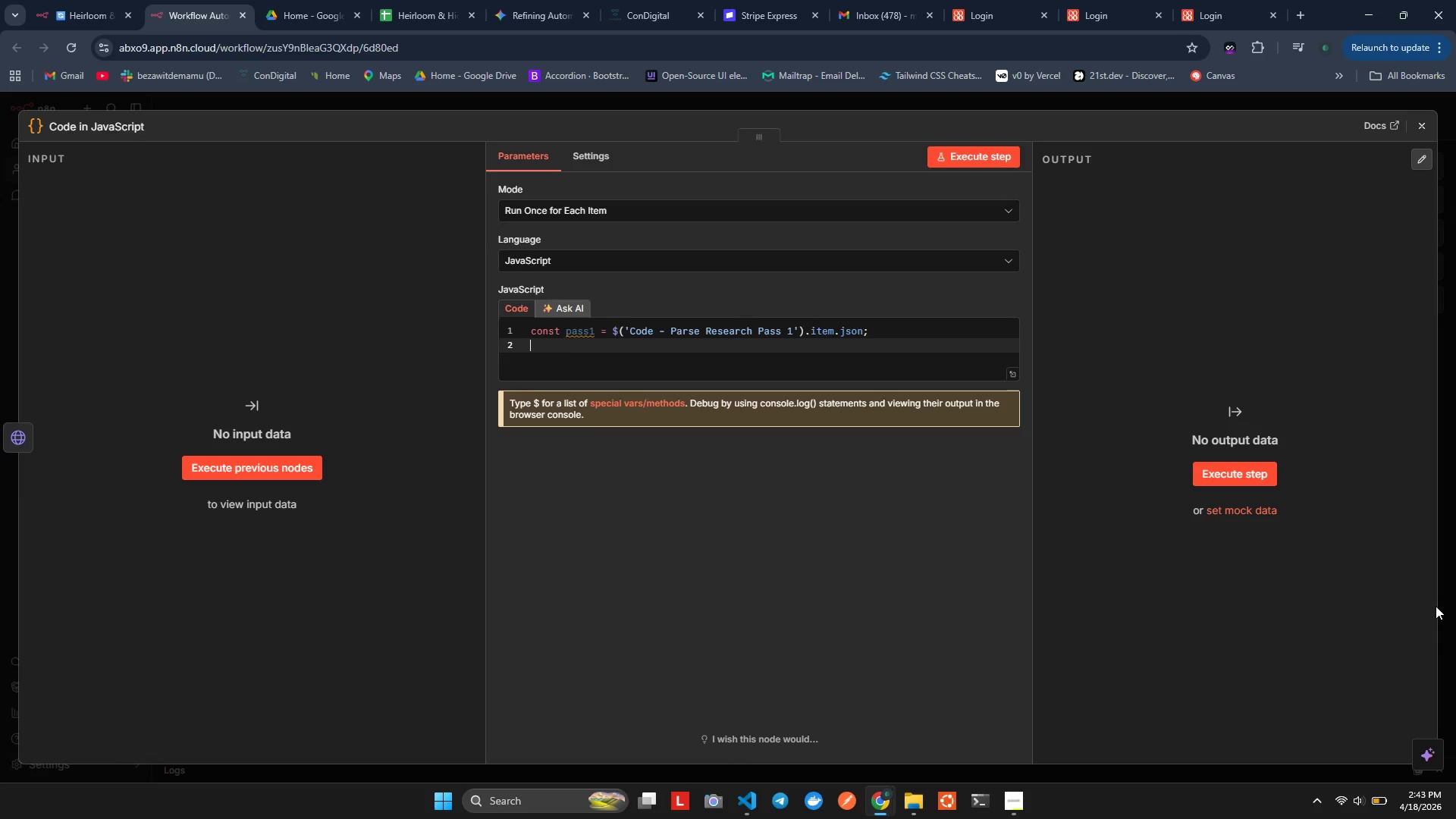 
key(Enter)
 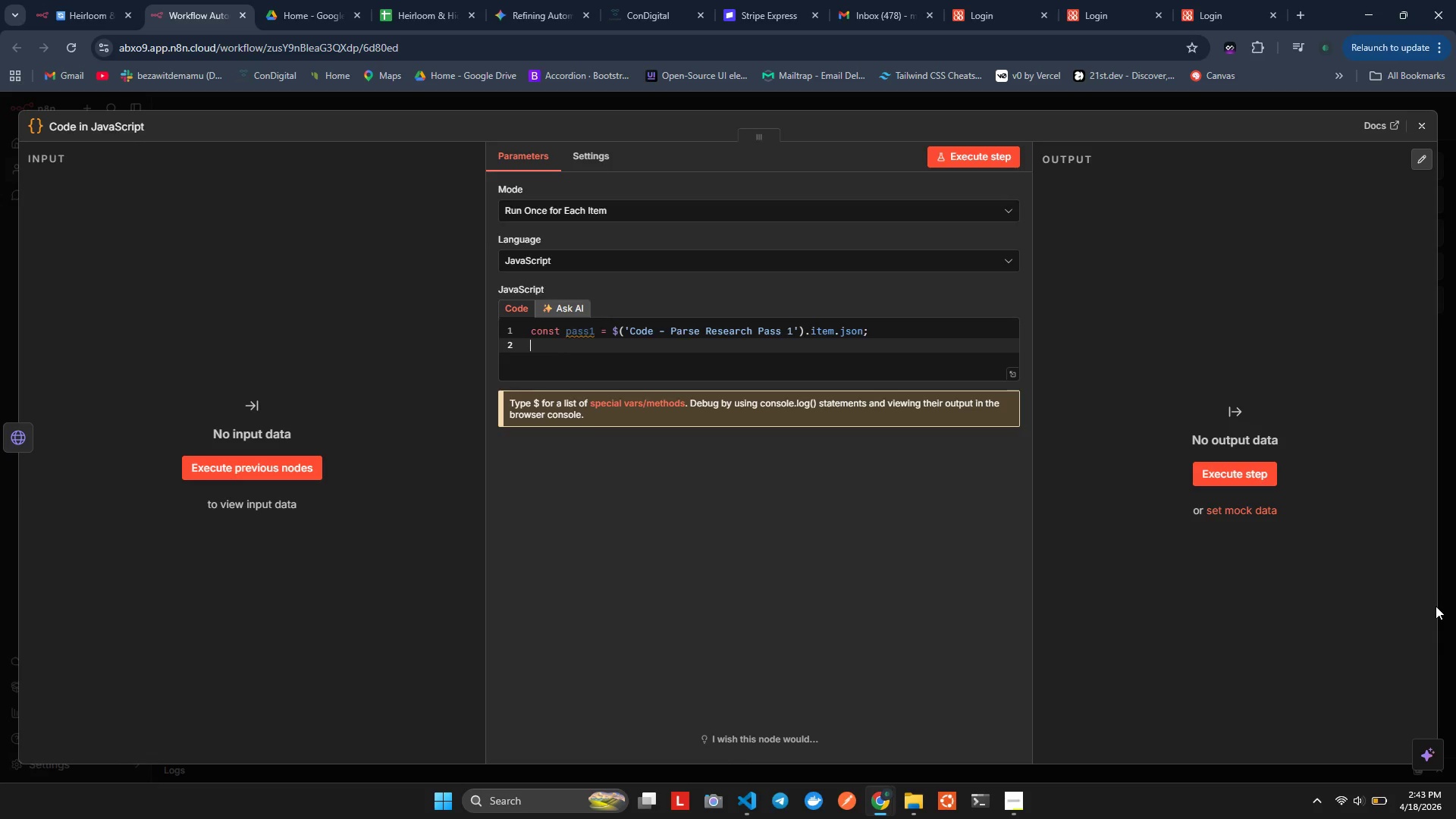 
type(cnst htmp)
key(Backspace)
type(l = ty)
 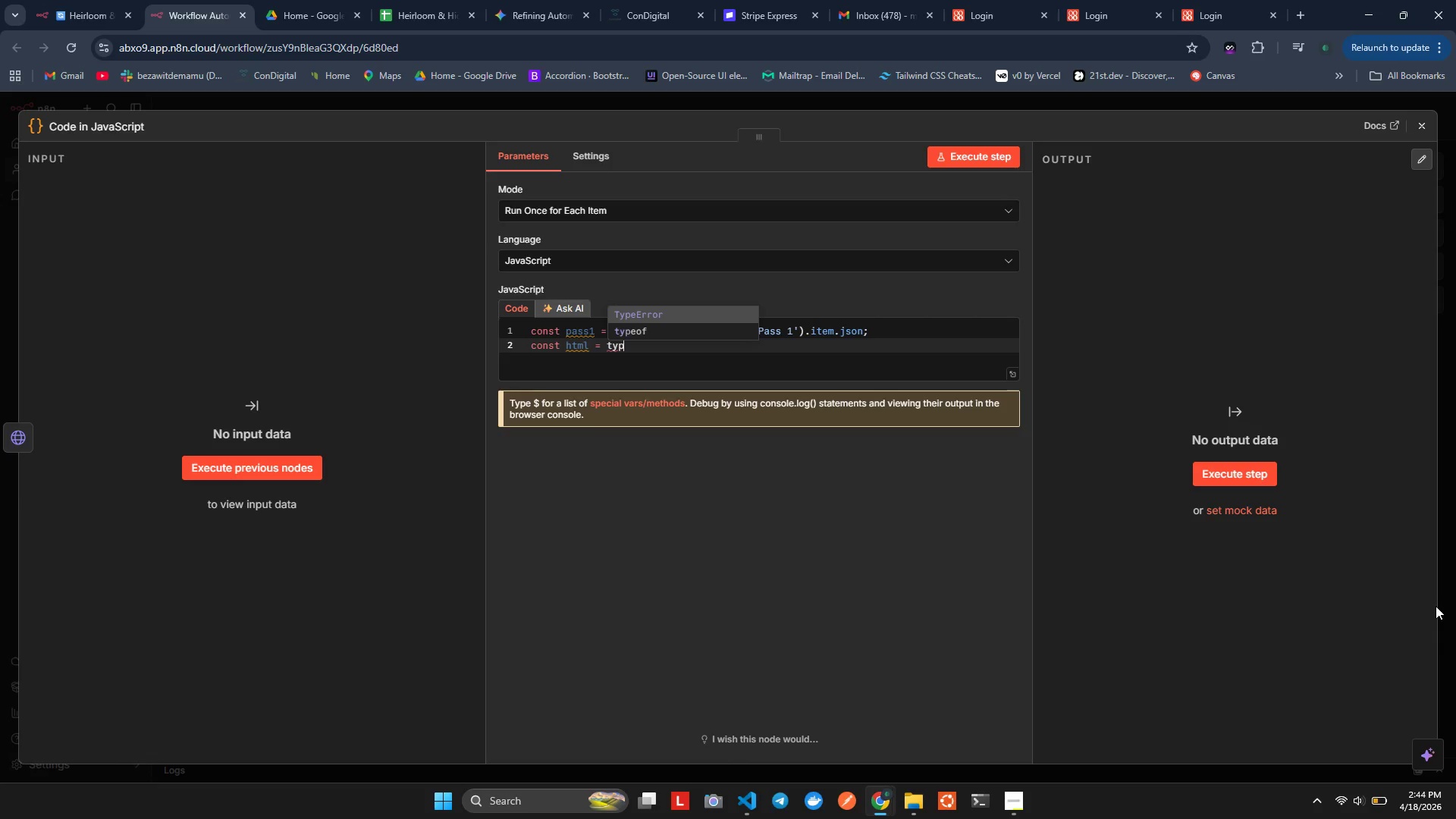 
hold_key(key=O, duration=0.31)
 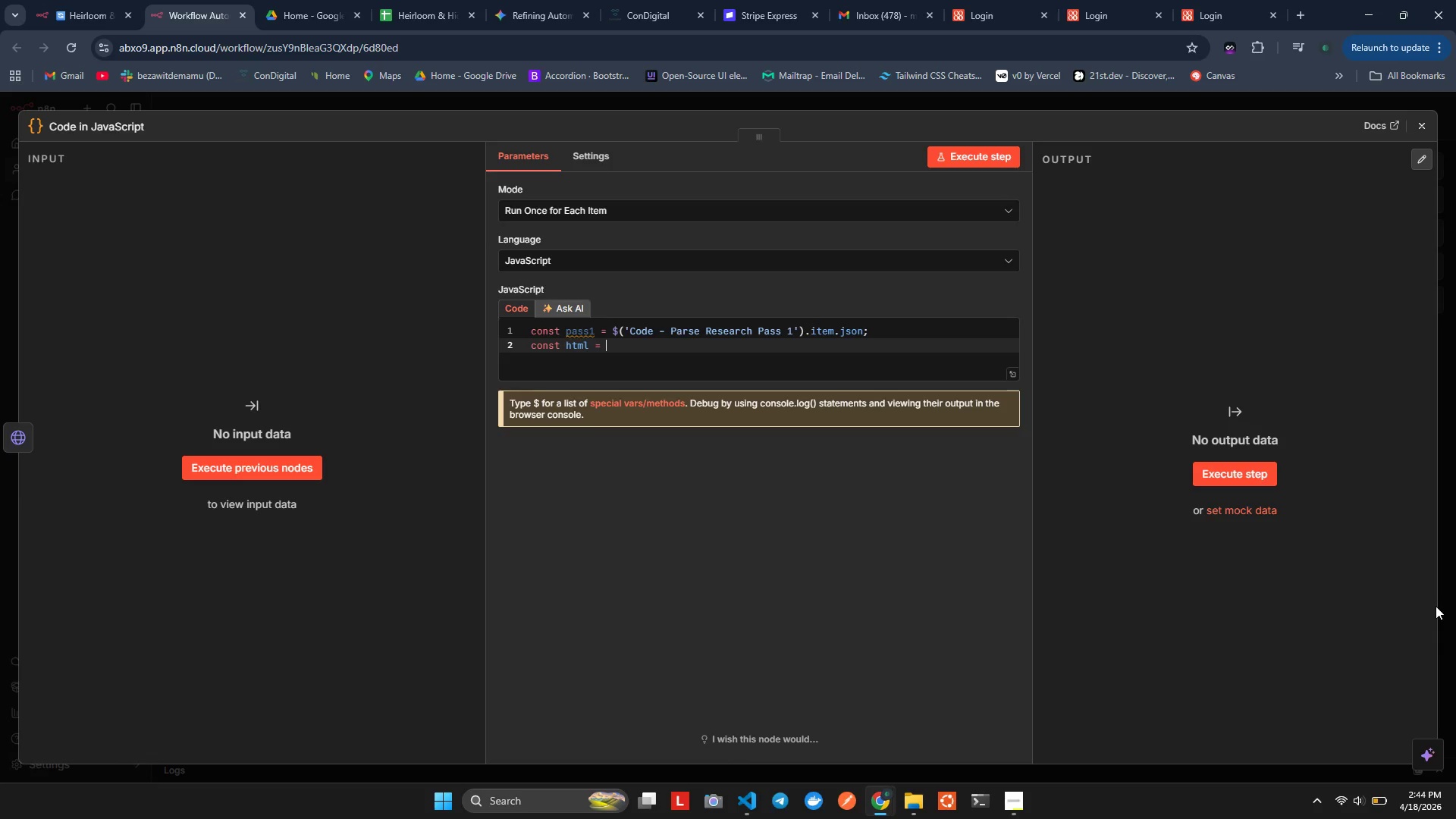 
hold_key(key=P, duration=0.33)
 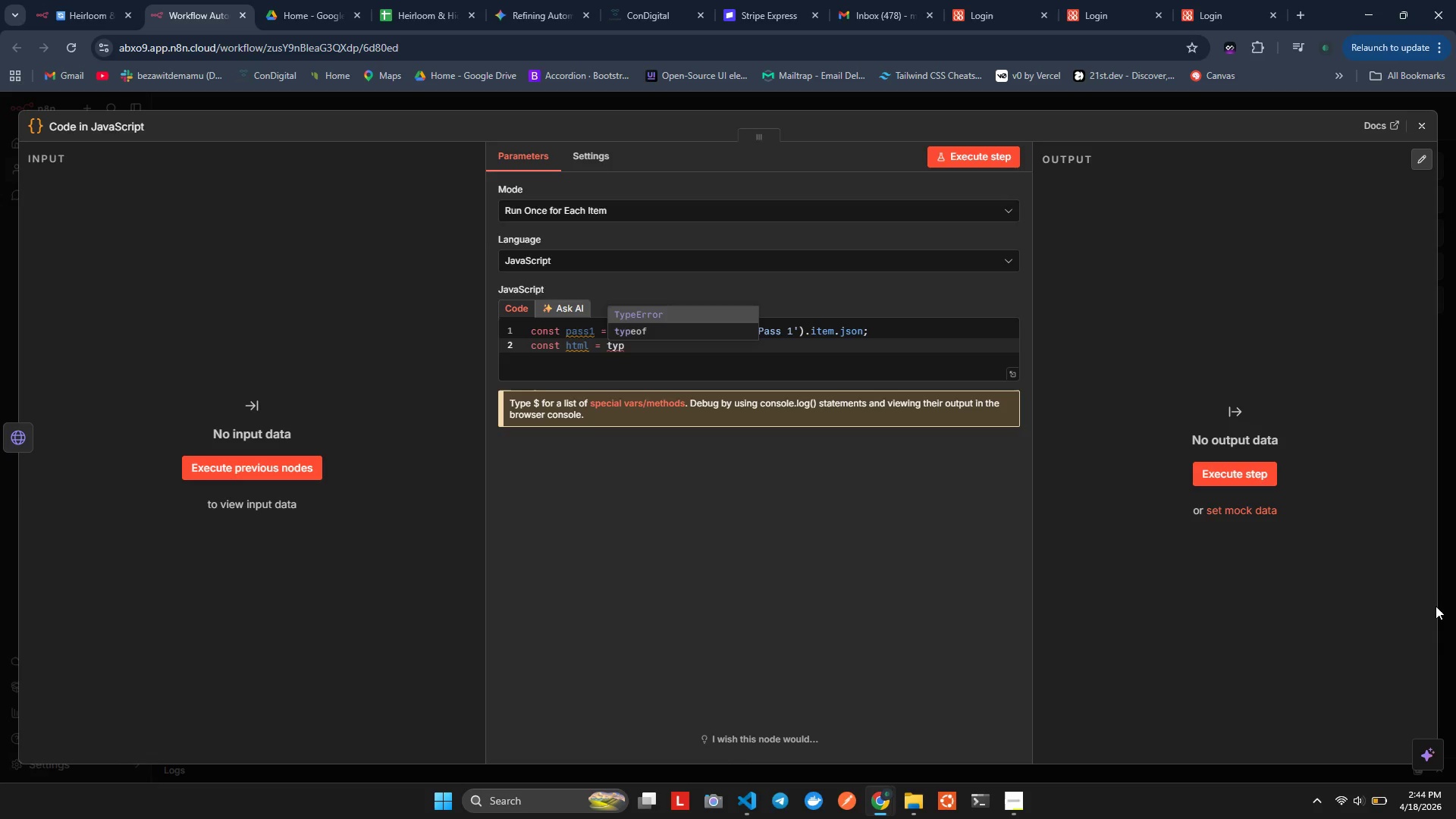 
key(ArrowUp)
 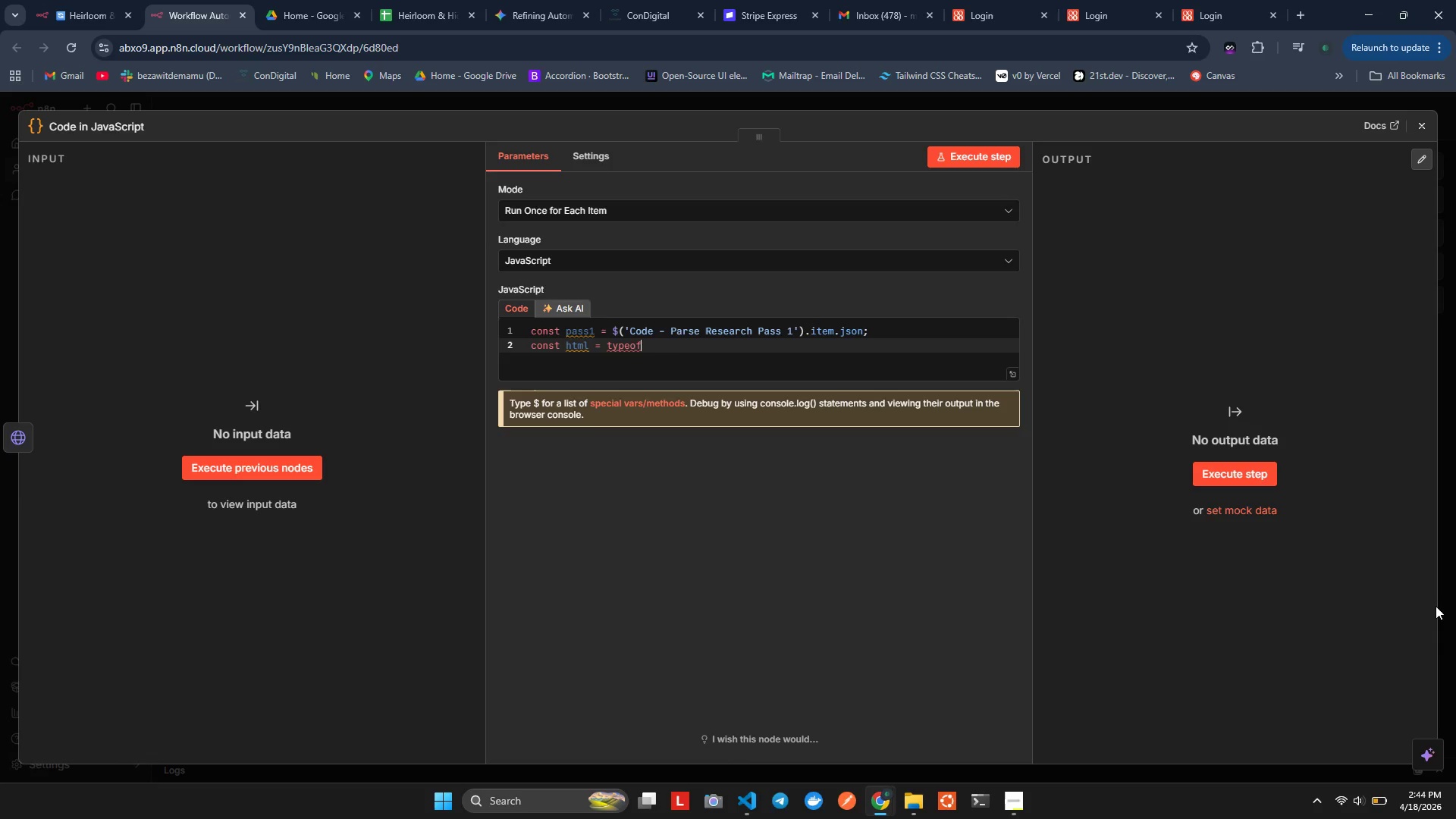 
key(Enter)
 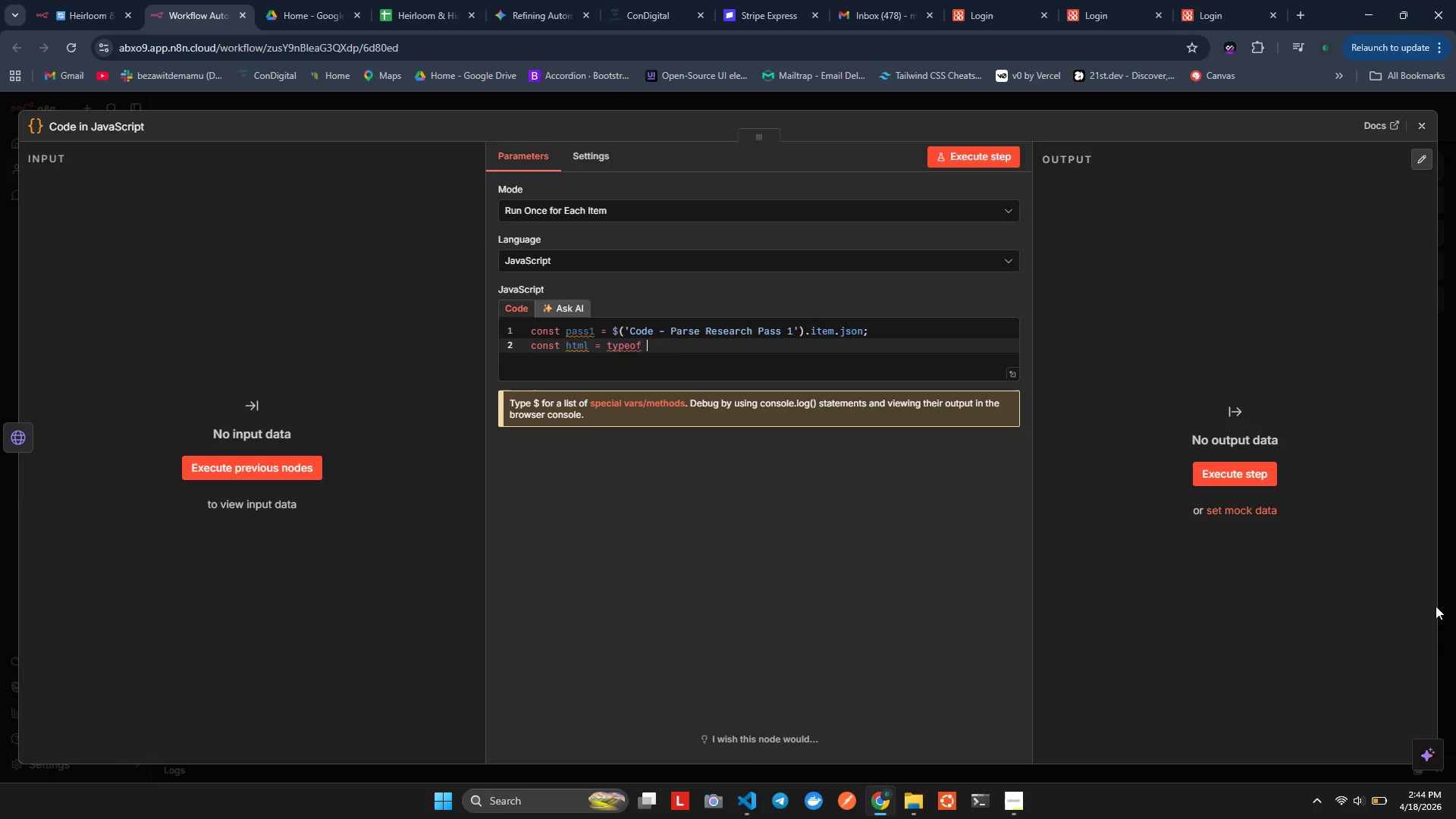 
key(Space)
 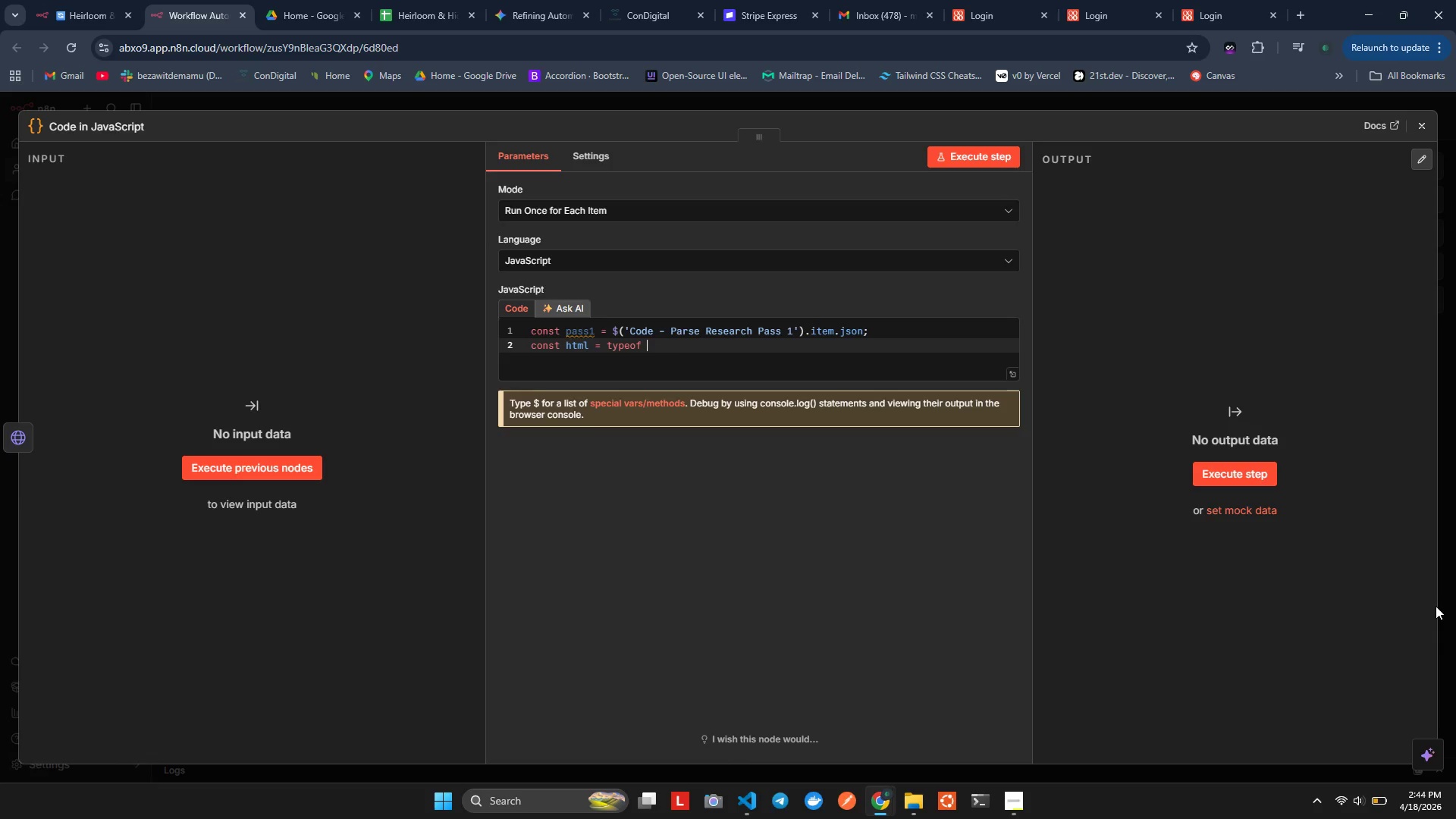 
type($json)
 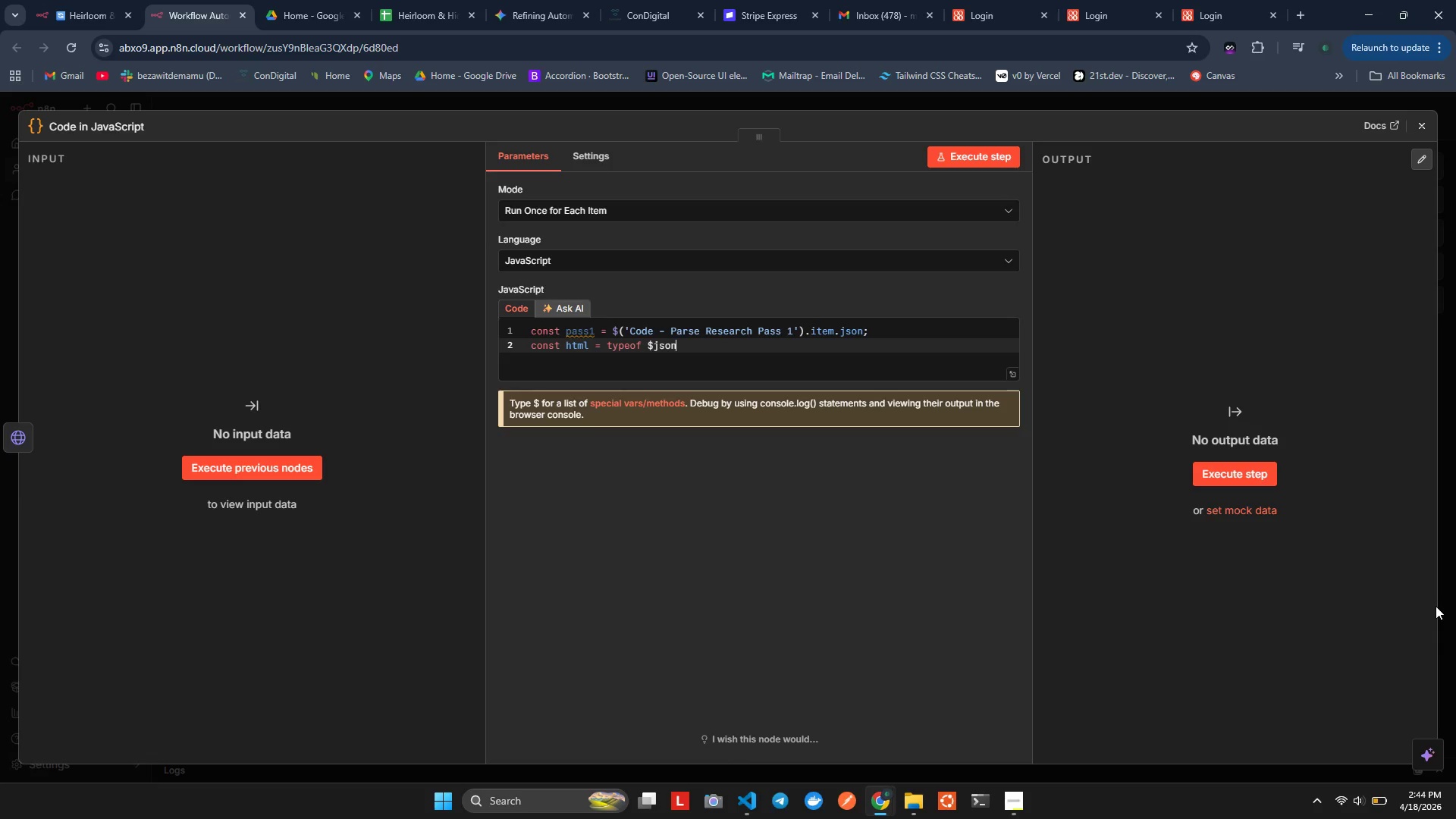 
key(Enter)
 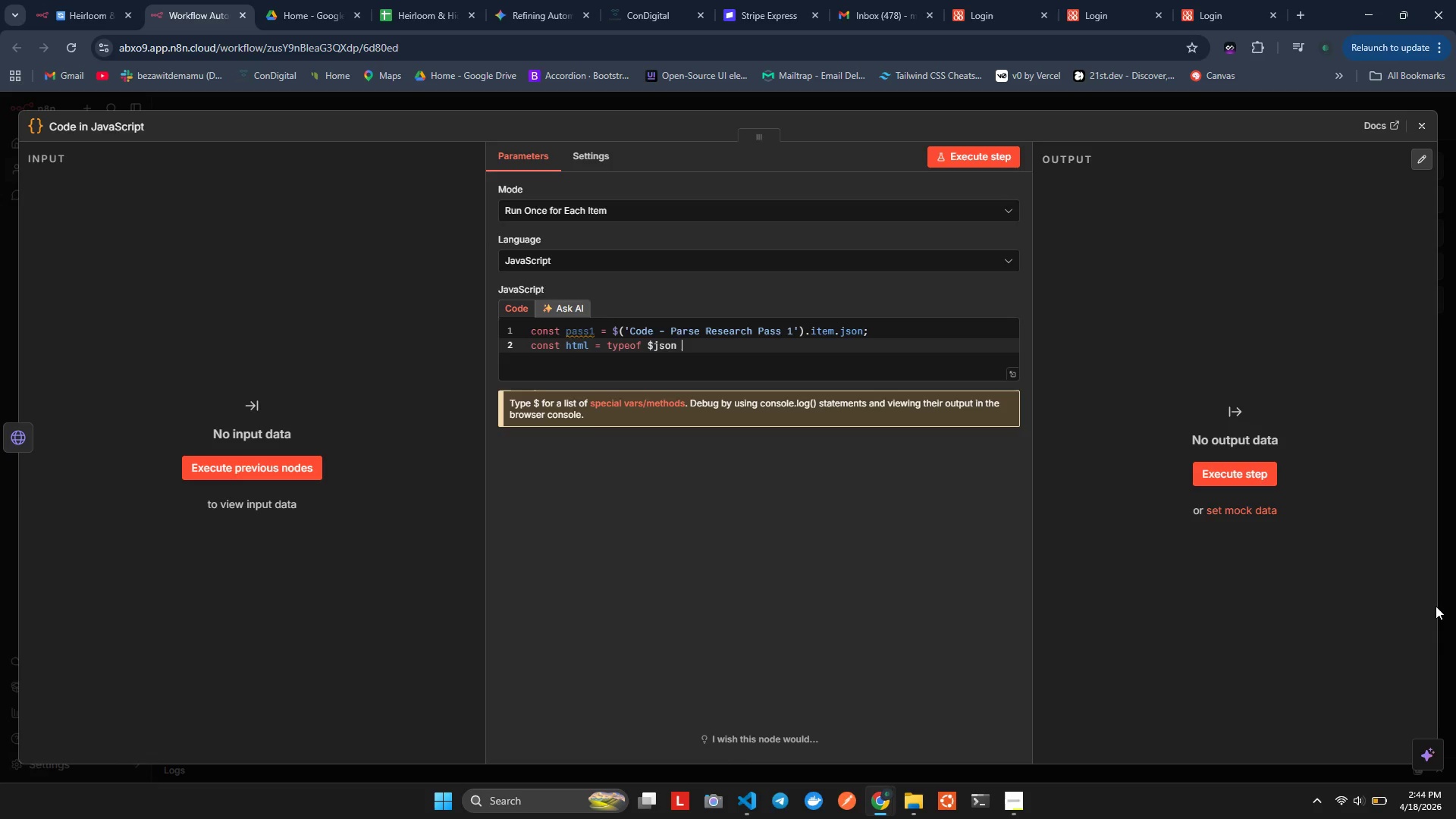 
key(Space)
 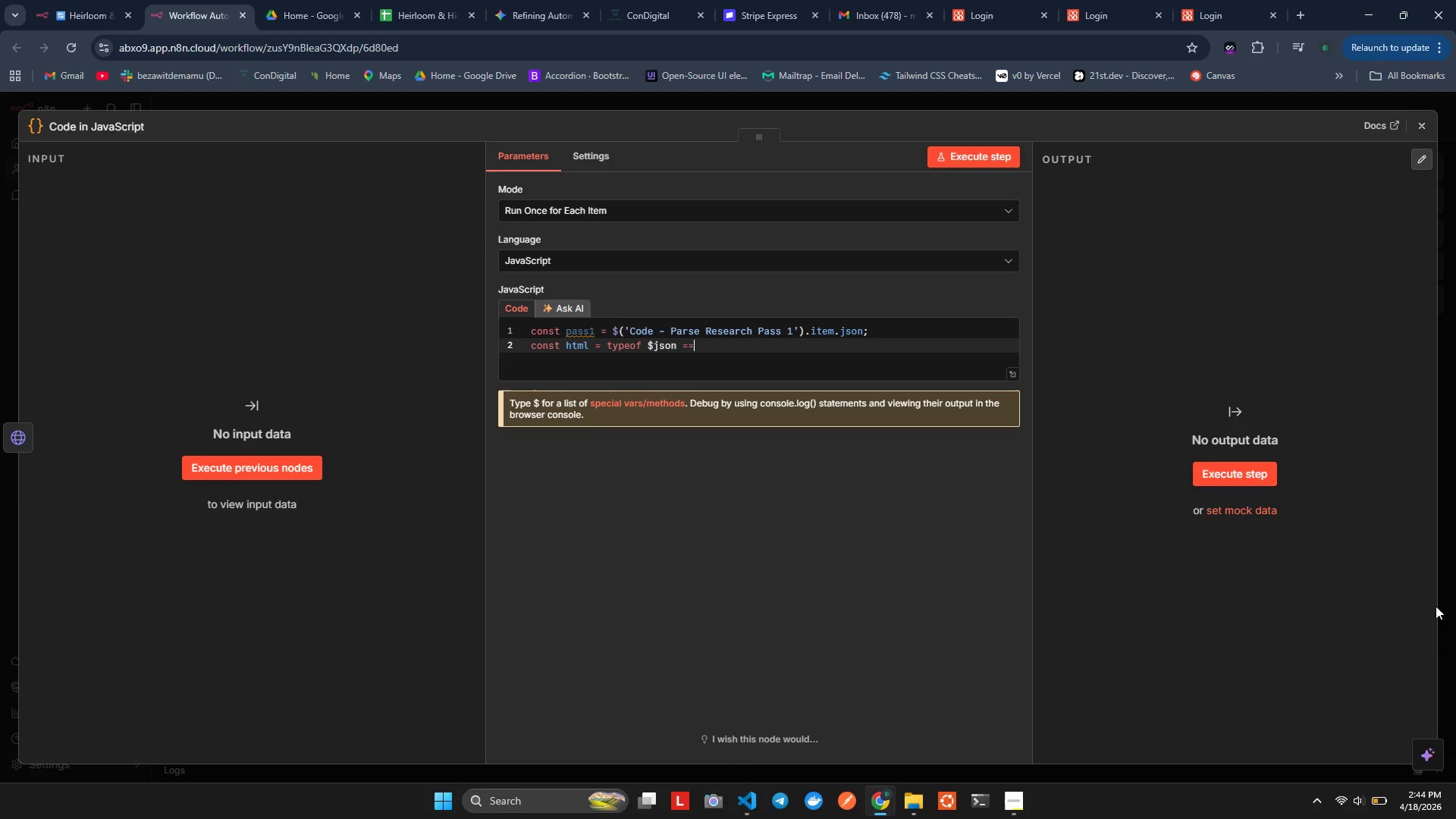 
key(Equal)
 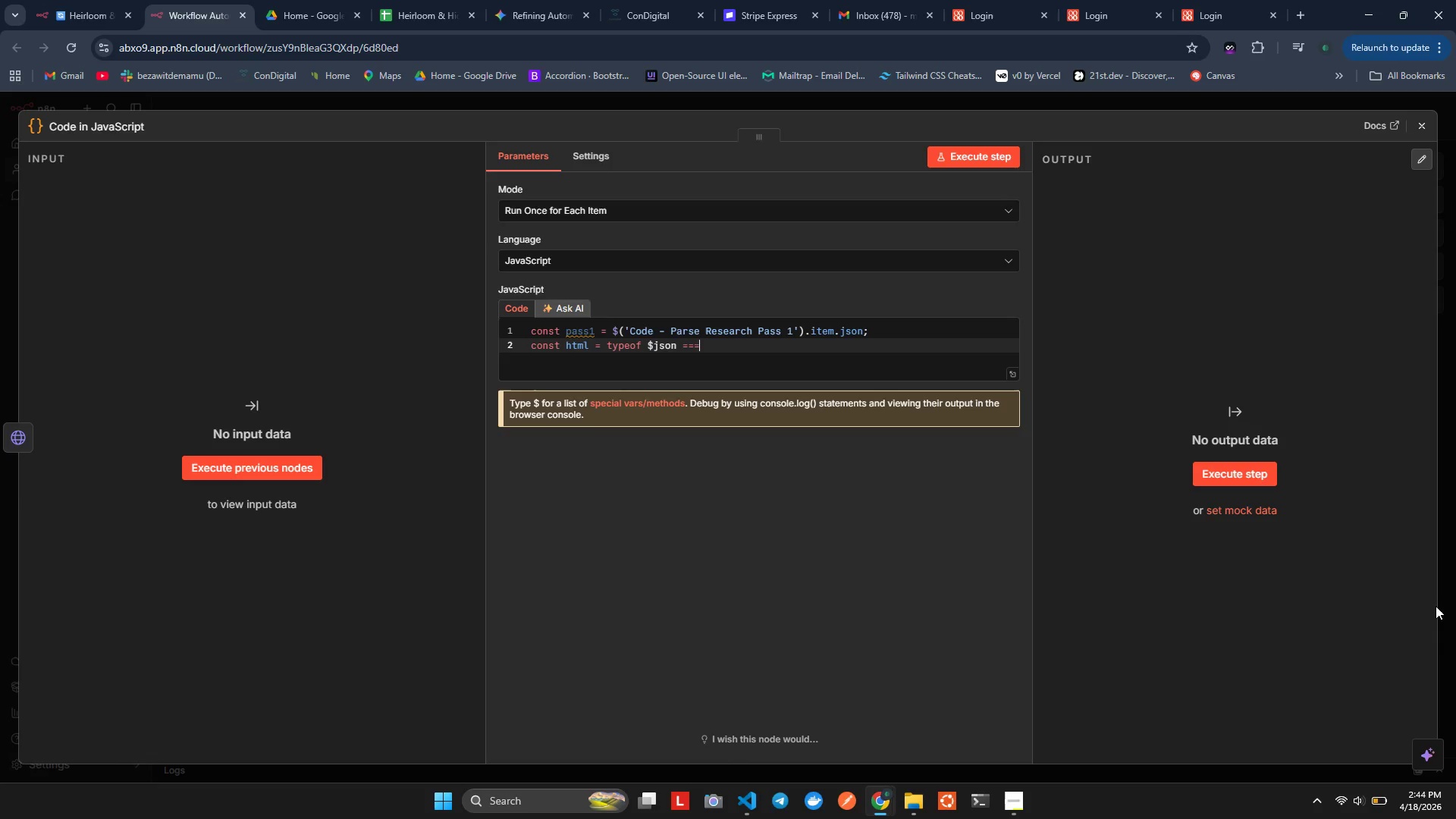 
key(Equal)
 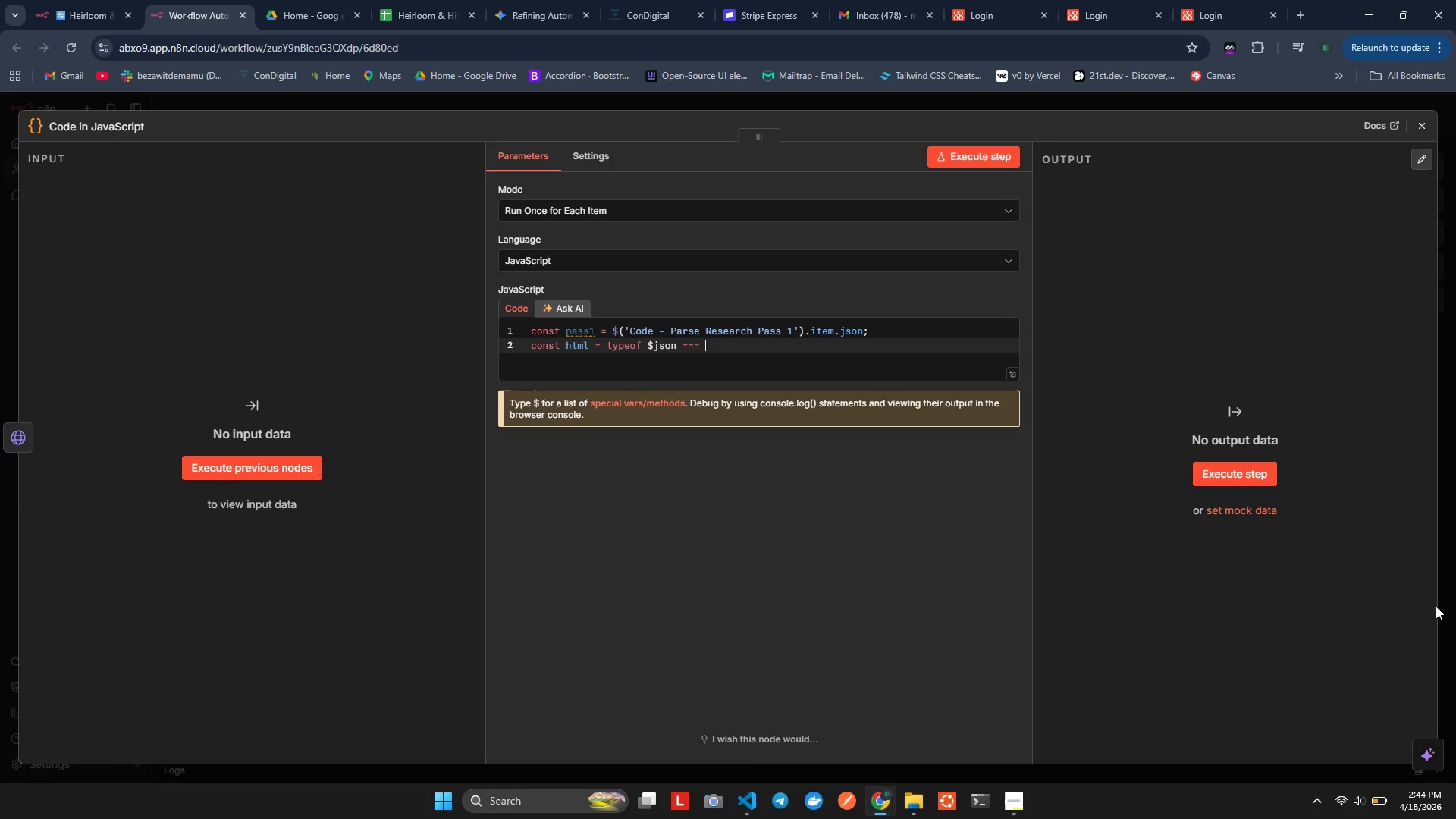 
key(Equal)
 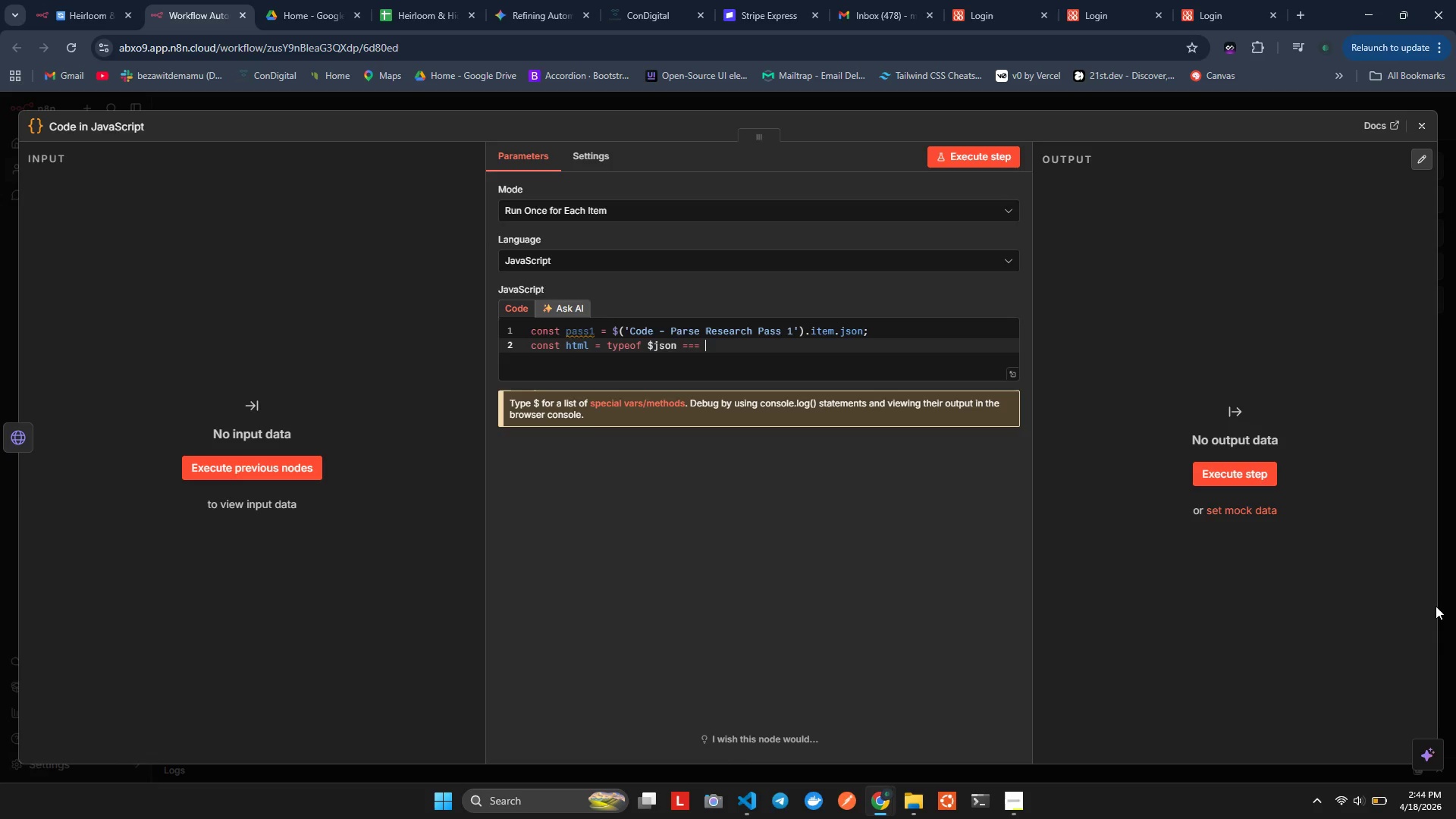 
key(Space)
 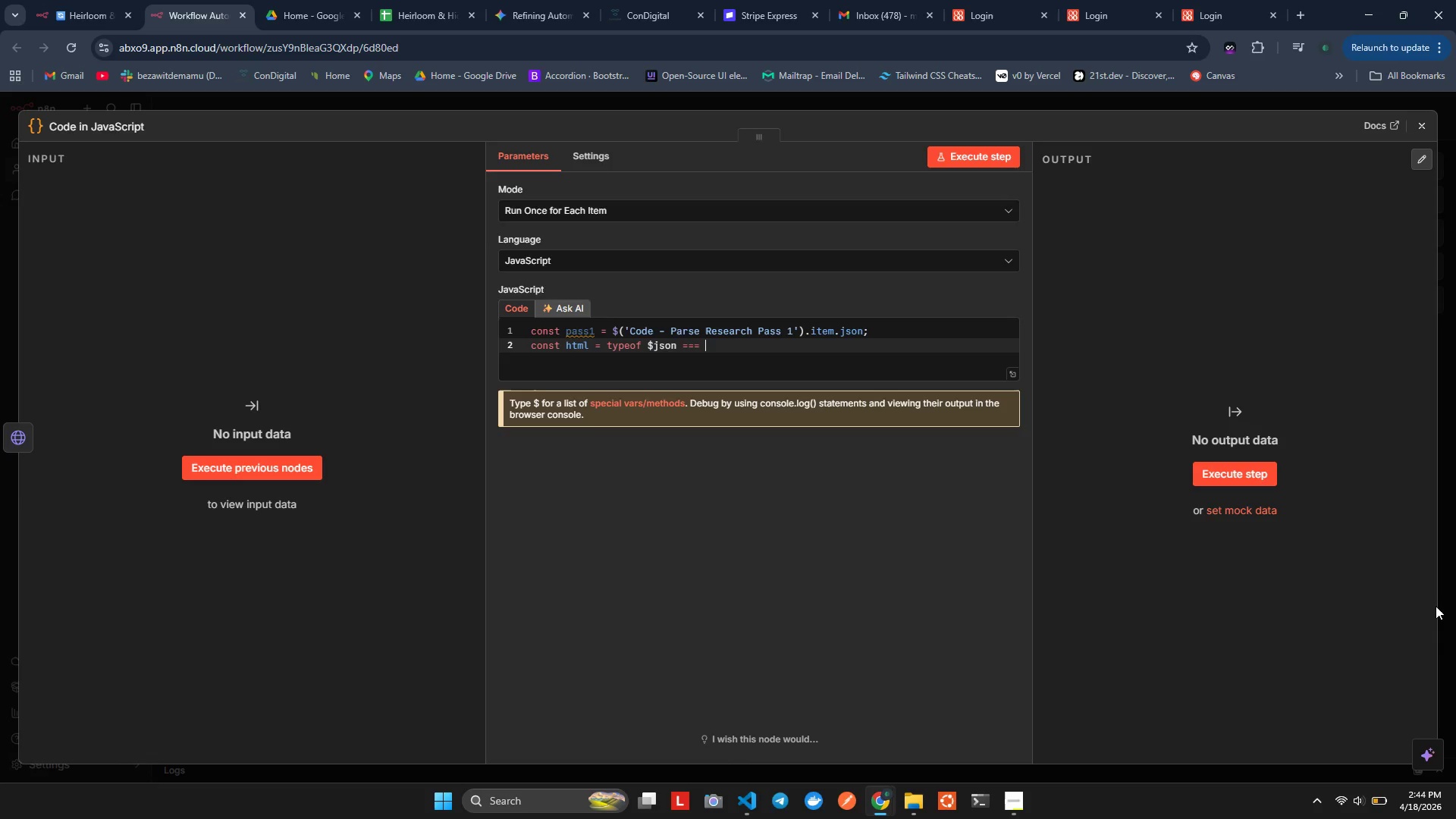 
key(Quote)
 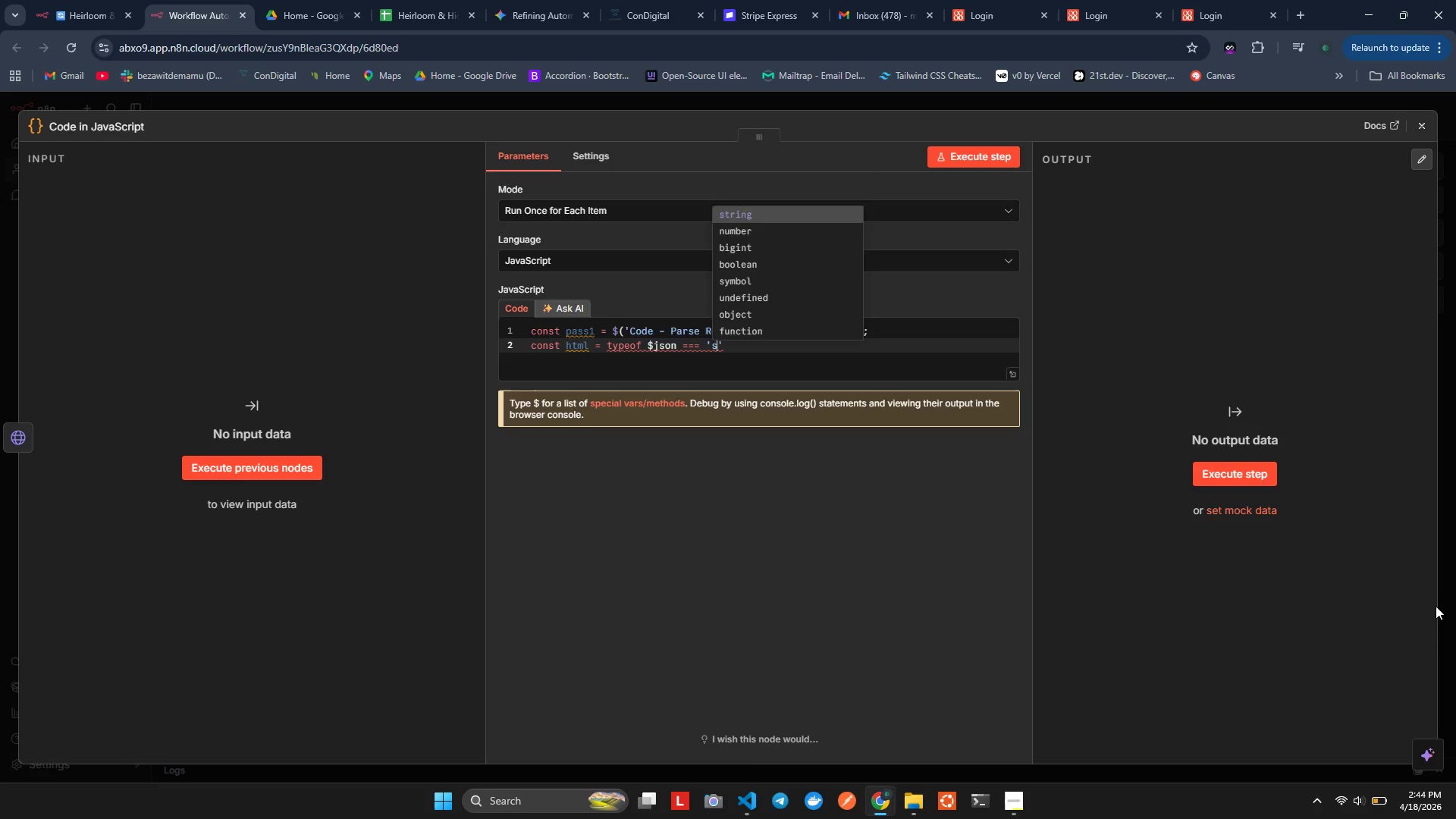 
key(S)
 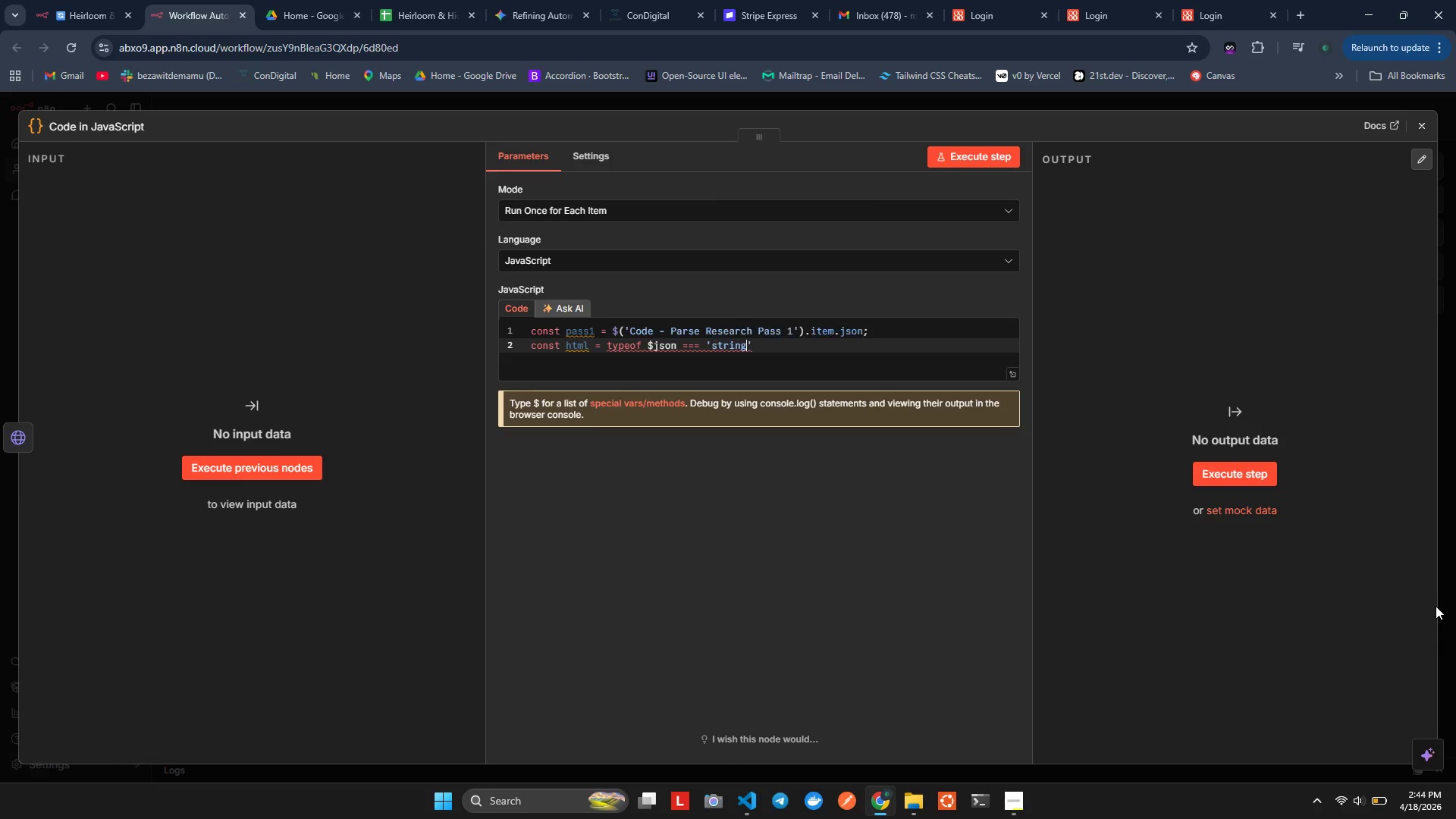 
key(Enter)
 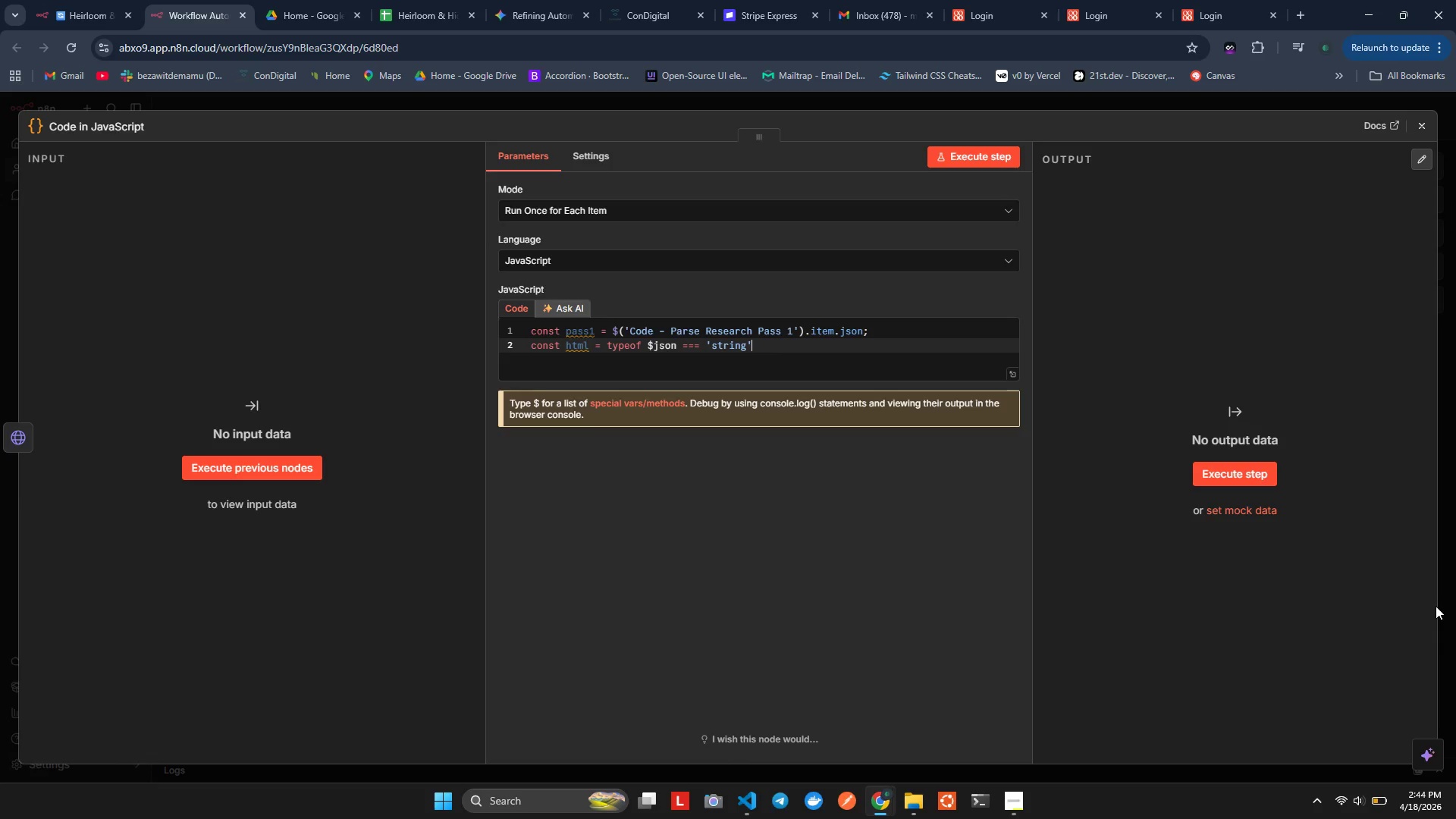 
key(ArrowRight)
 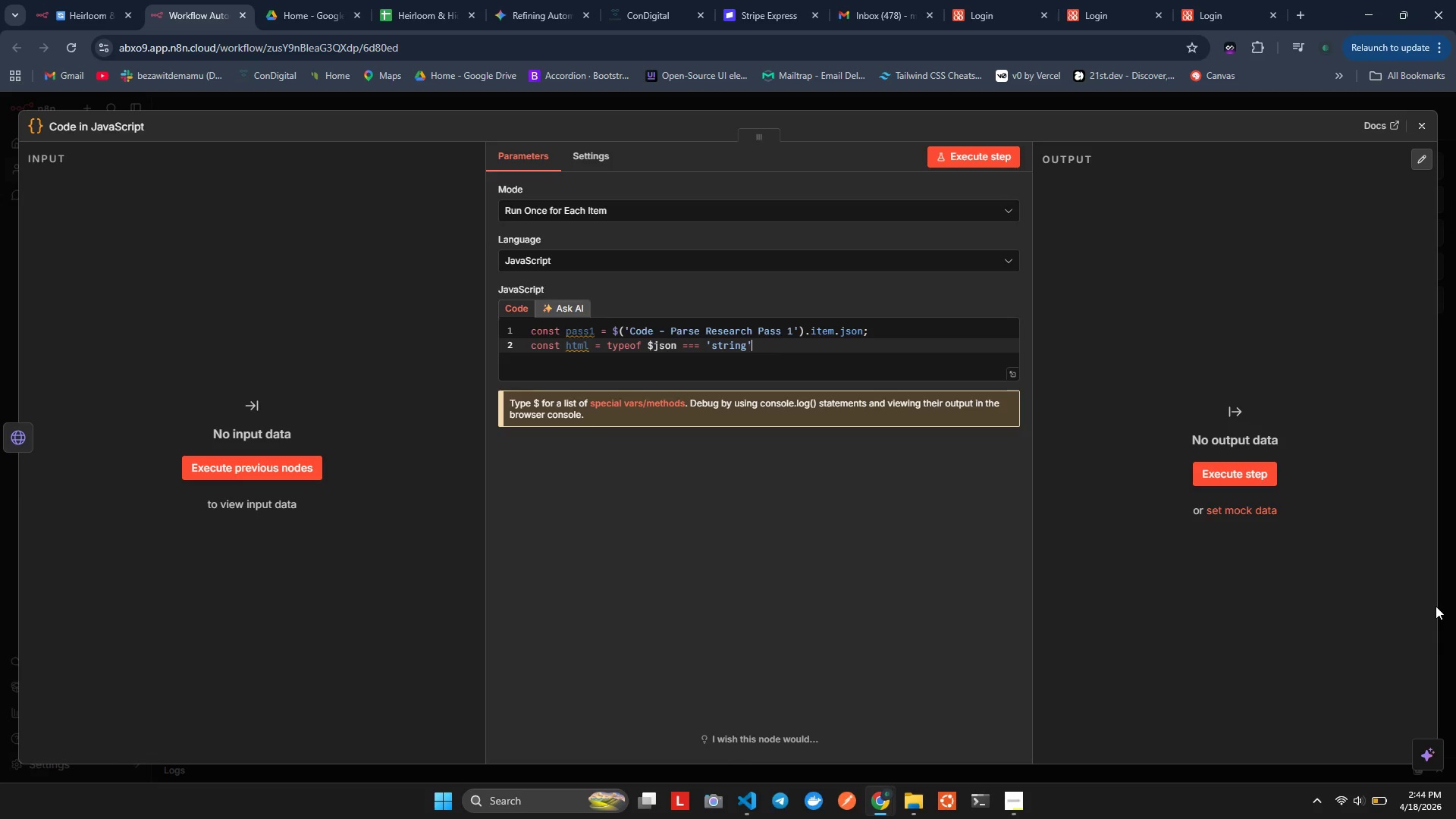 
type(? sn)
 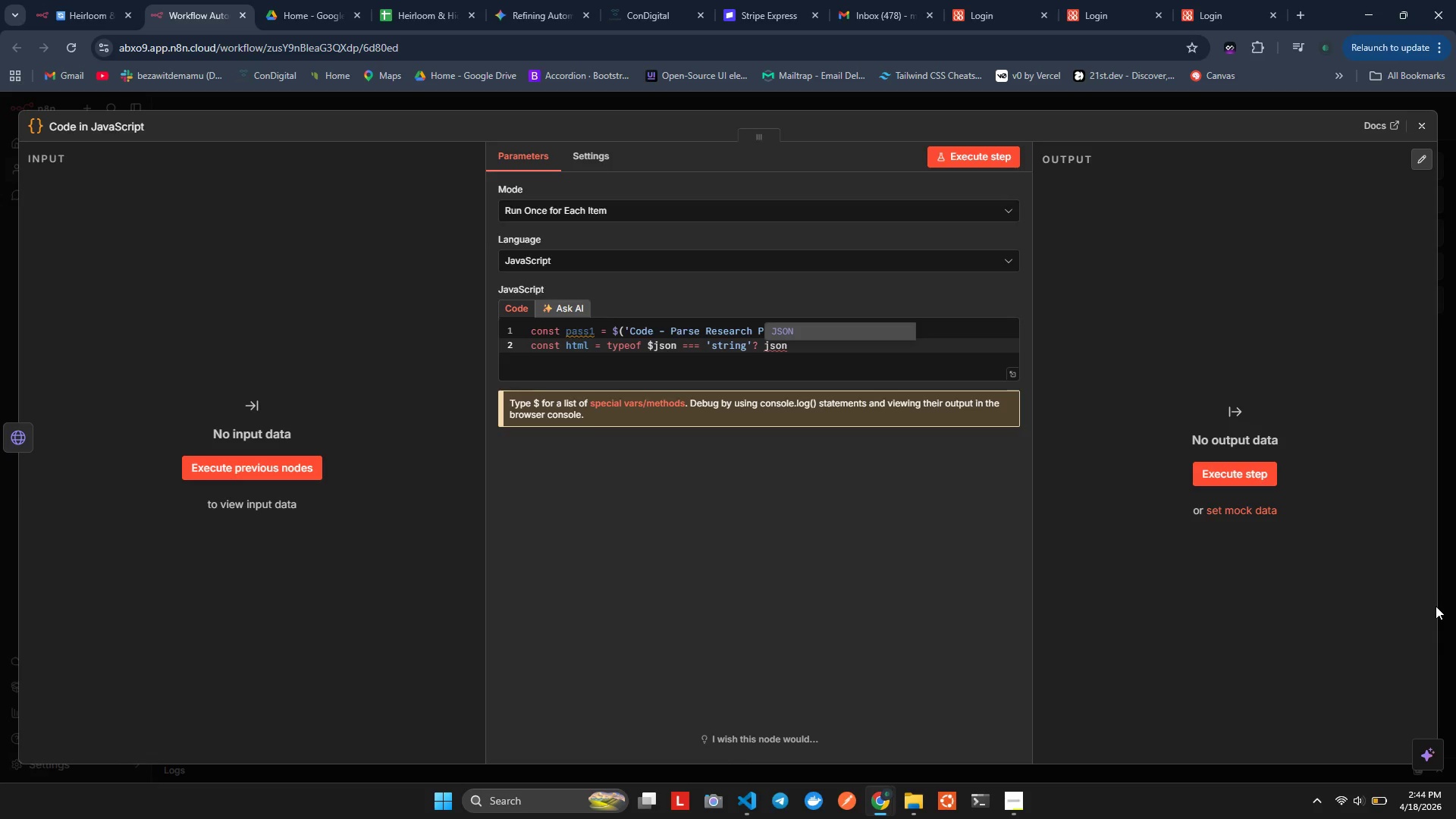 
hold_key(key=J, duration=0.31)
 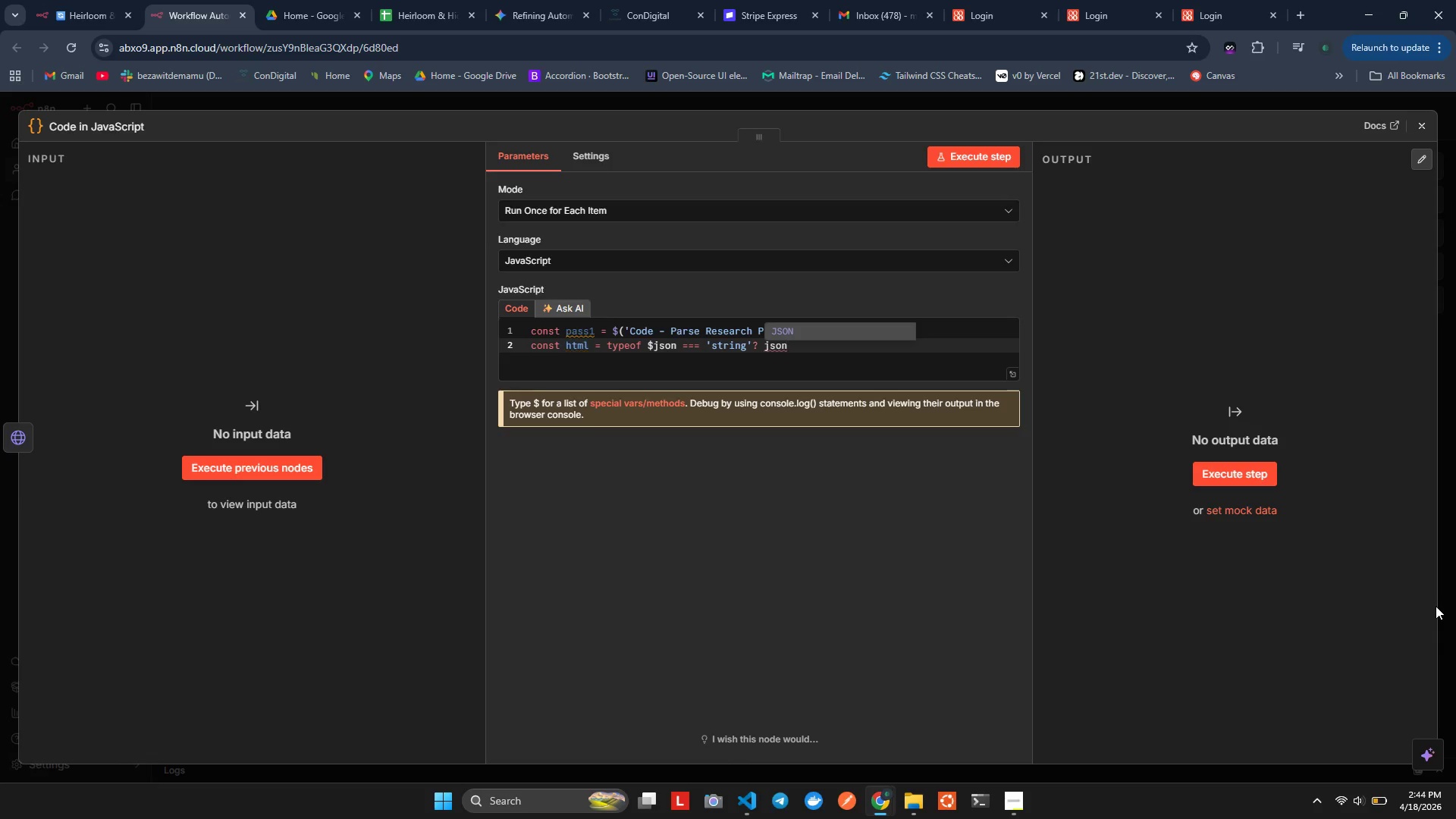 
hold_key(key=O, duration=0.31)
 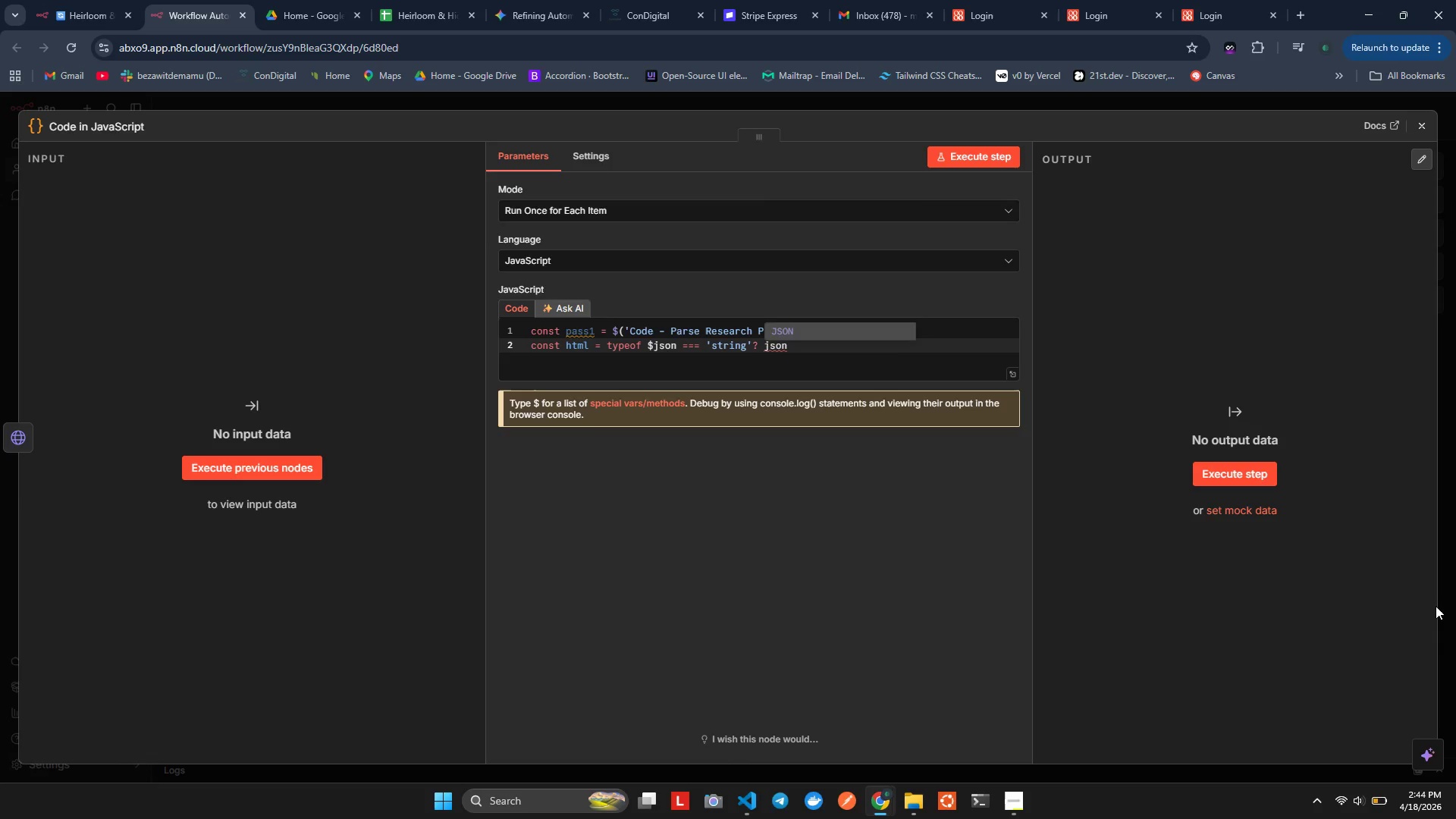 
key(ArrowLeft)
 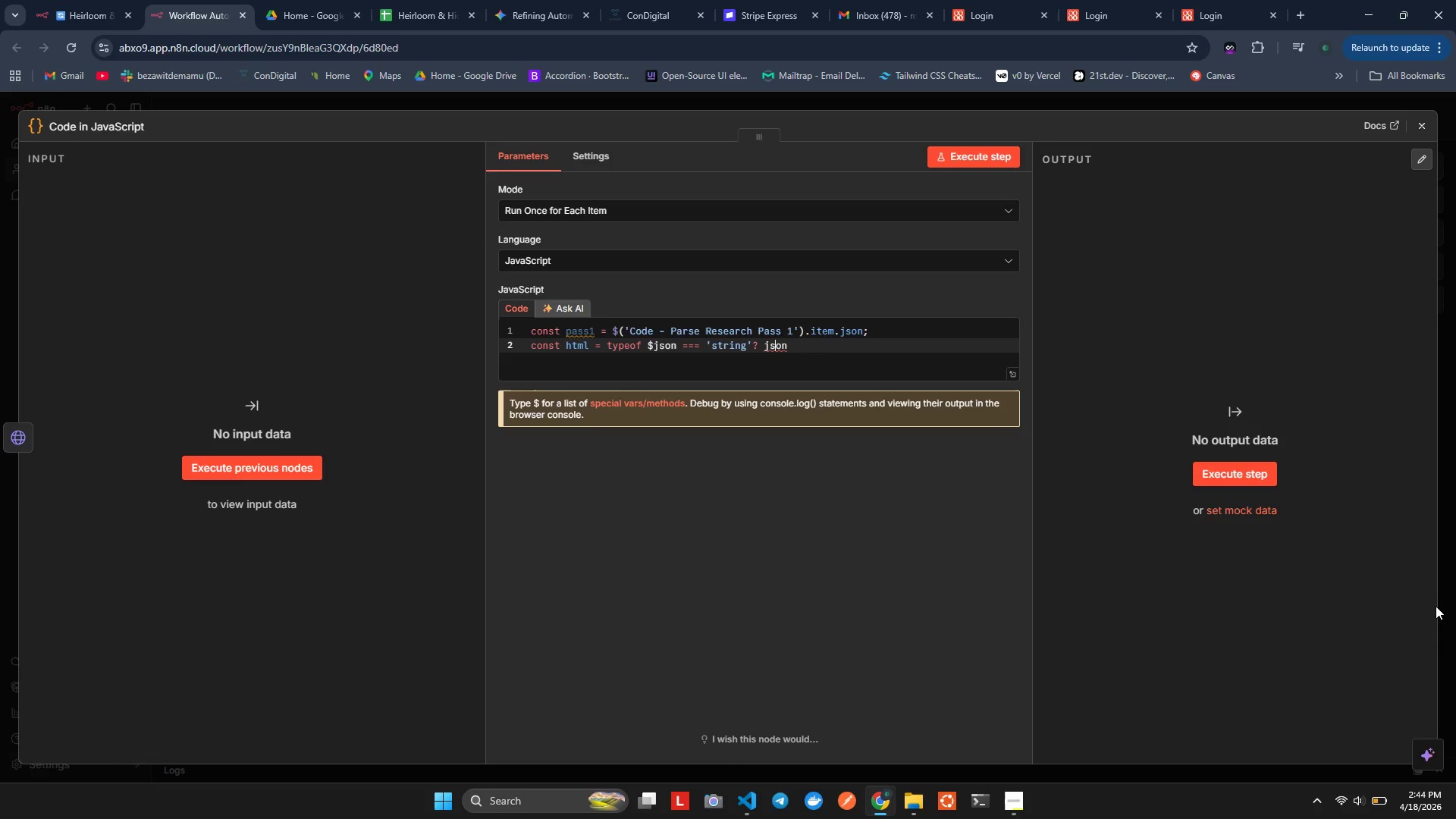 
key(ArrowLeft)
 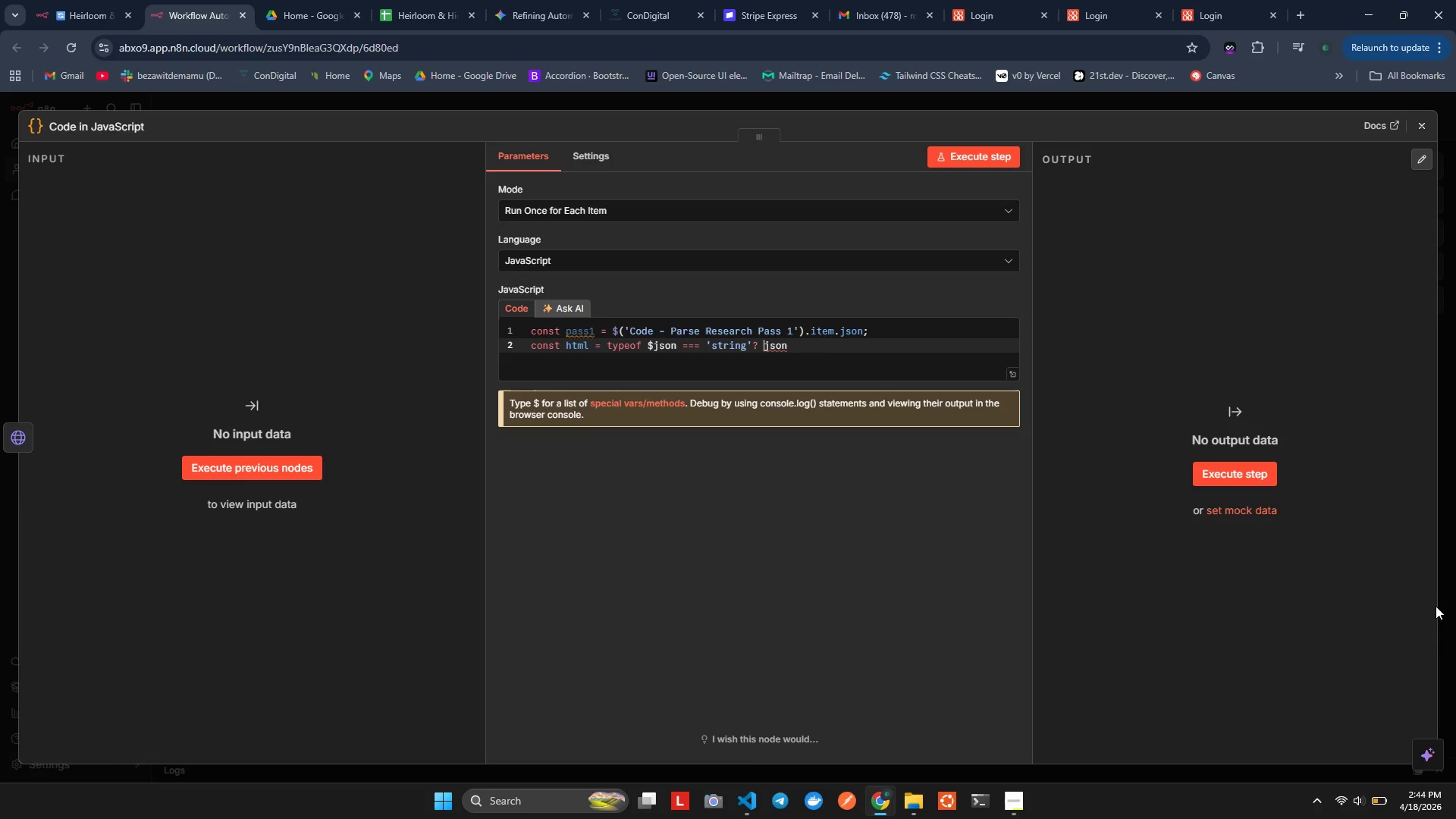 
key(ArrowLeft)
 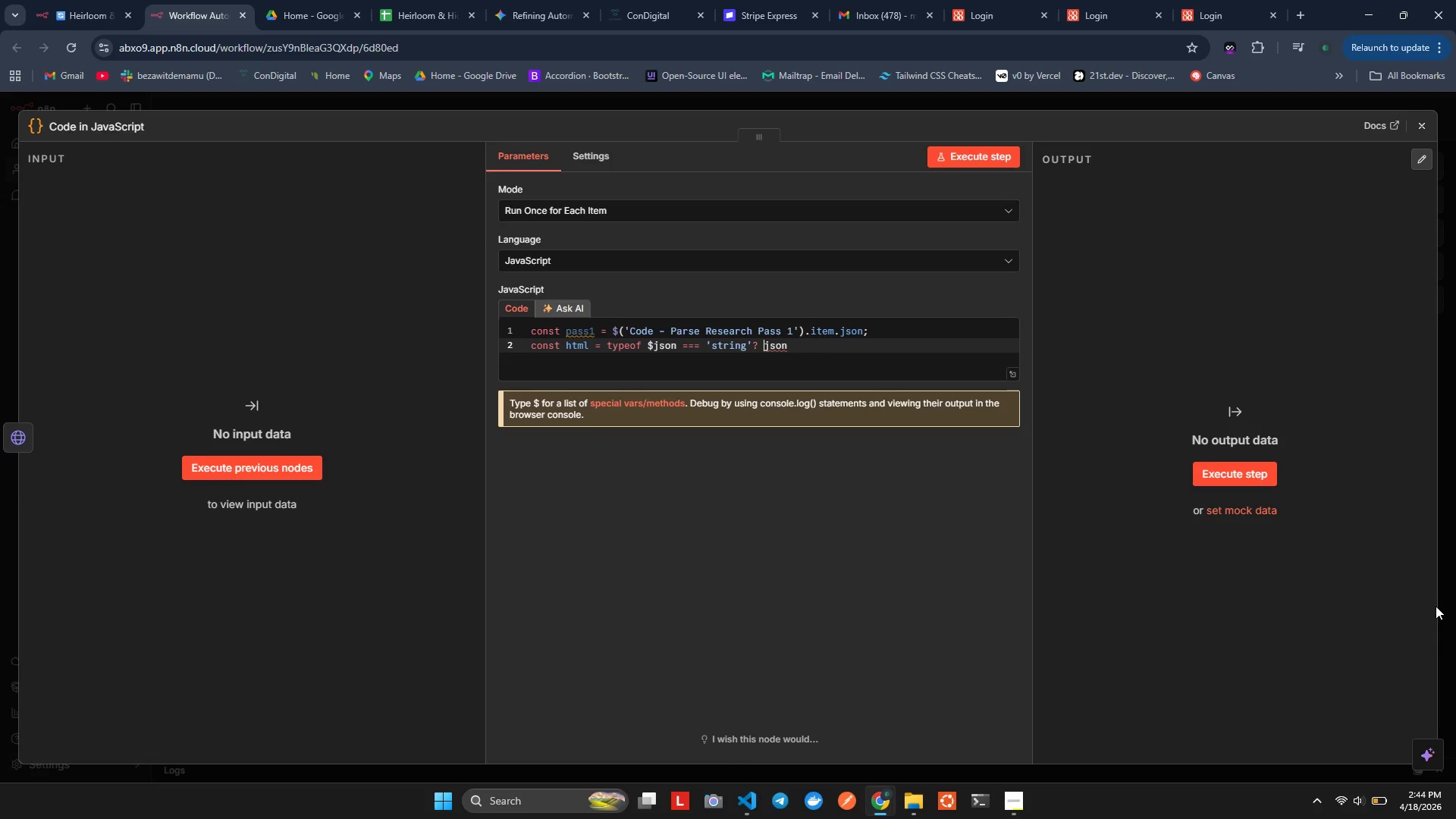 
key(ArrowLeft)
 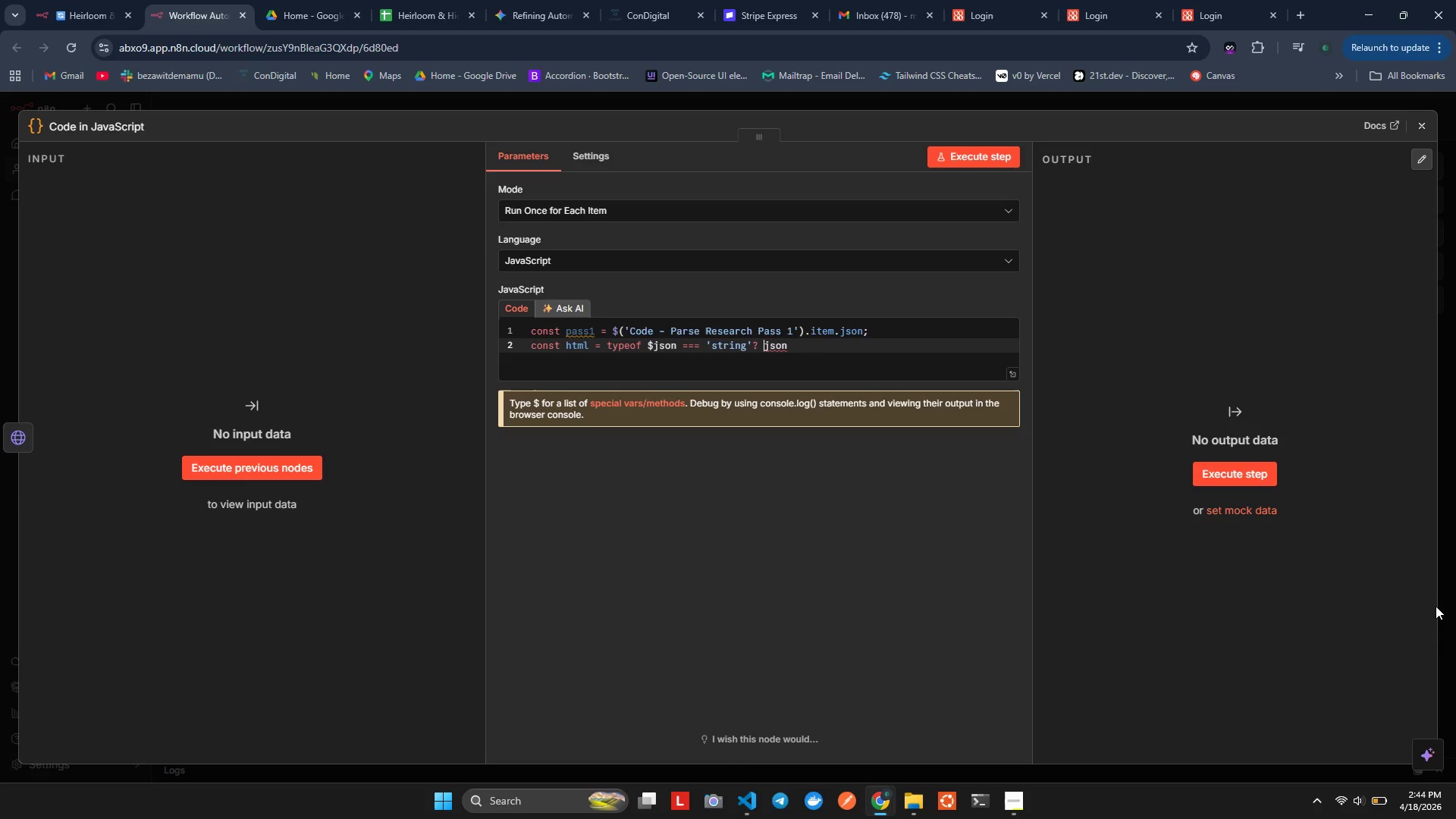 
key(Shift+4)
 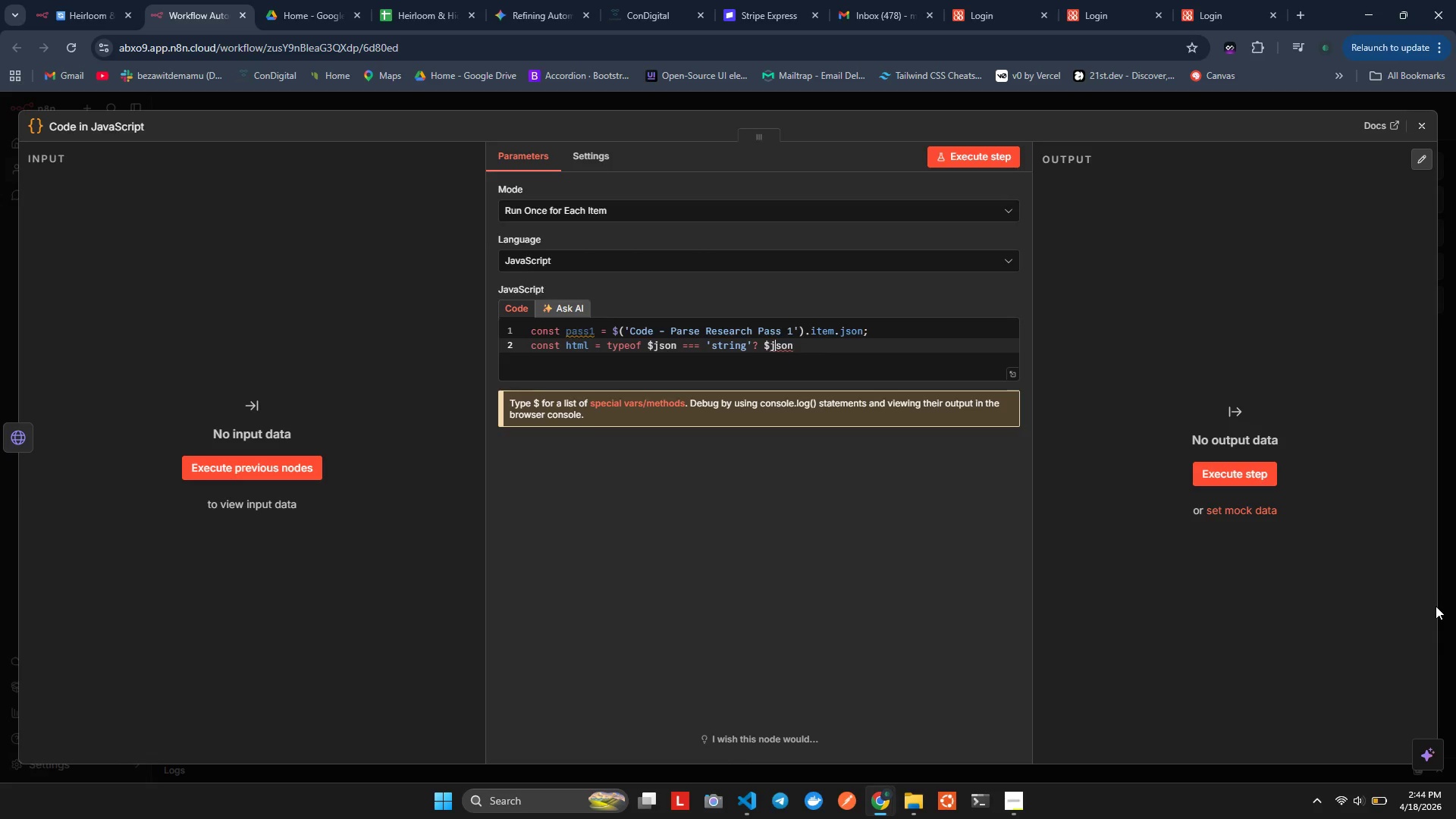 
key(ArrowRight)
 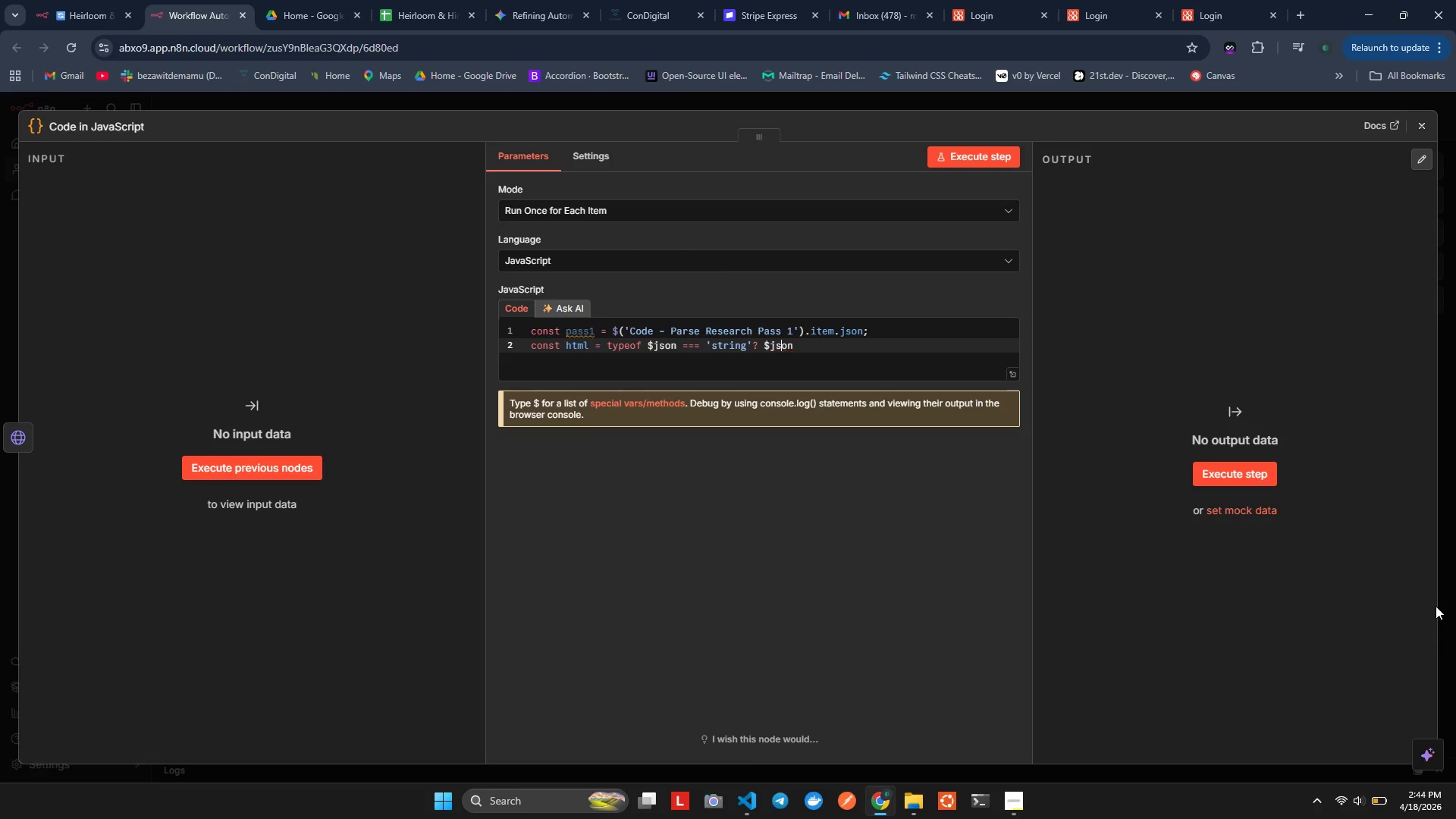 
key(ArrowRight)
 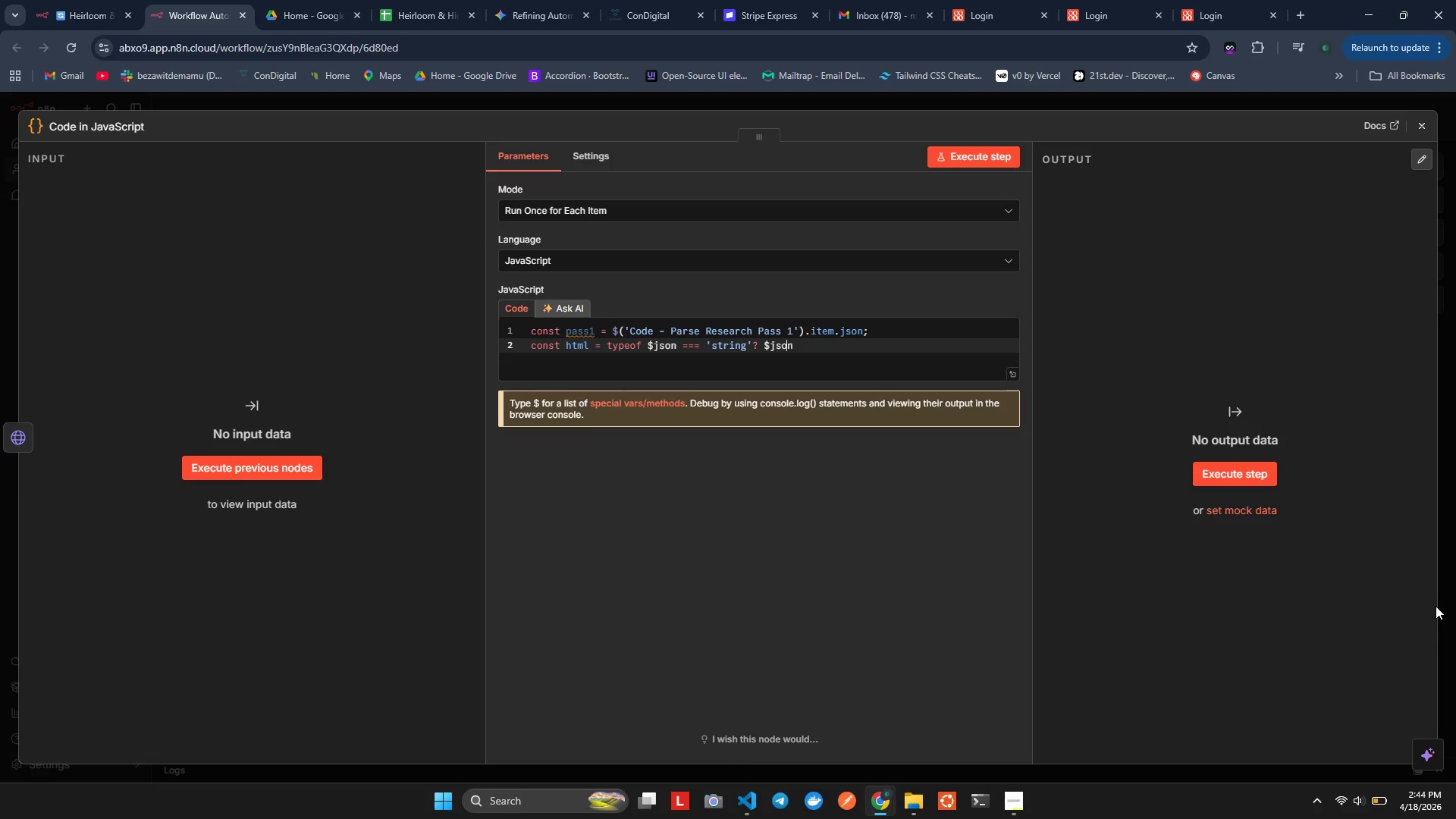 
key(ArrowRight)
 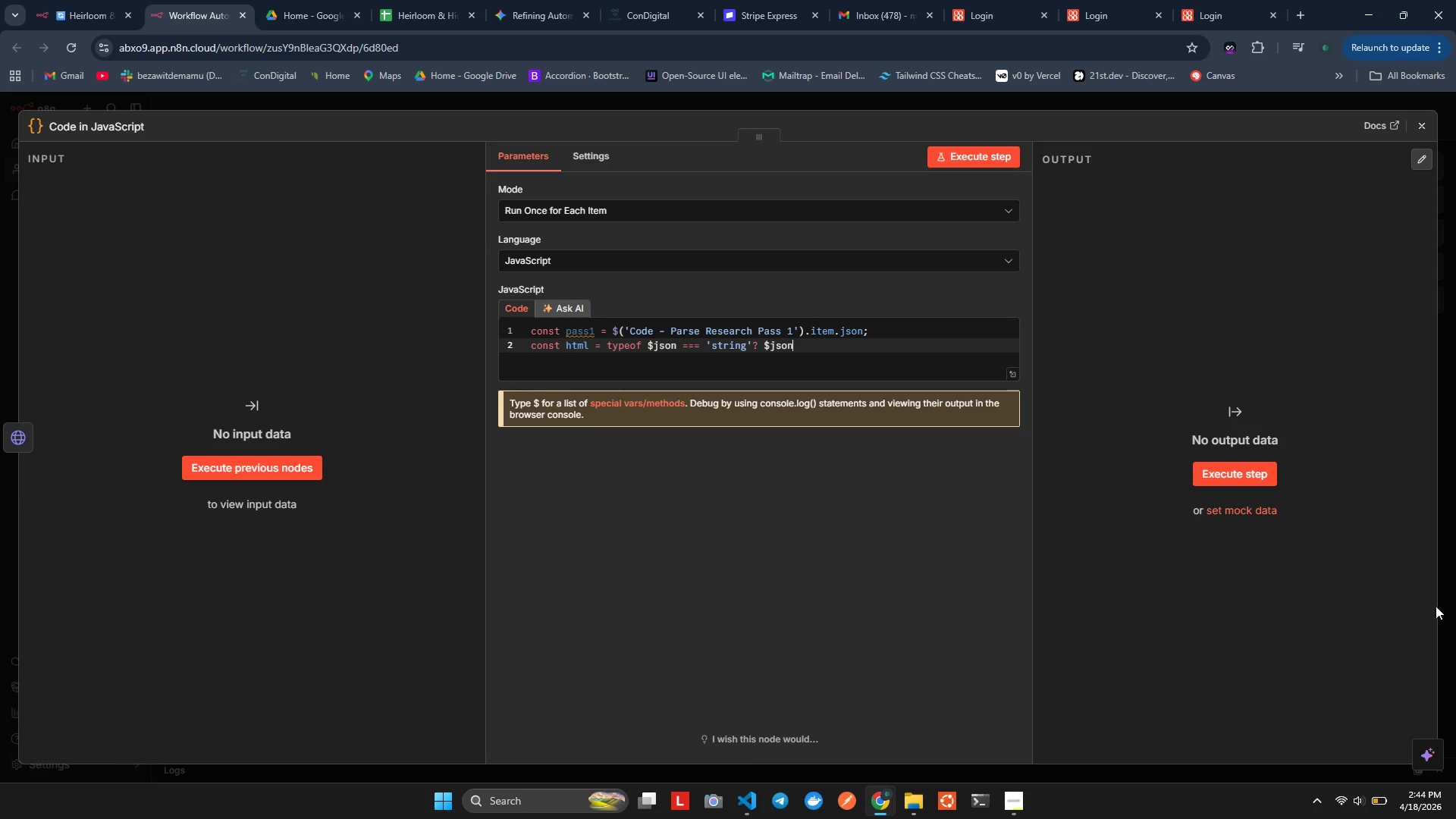 
key(ArrowRight)
 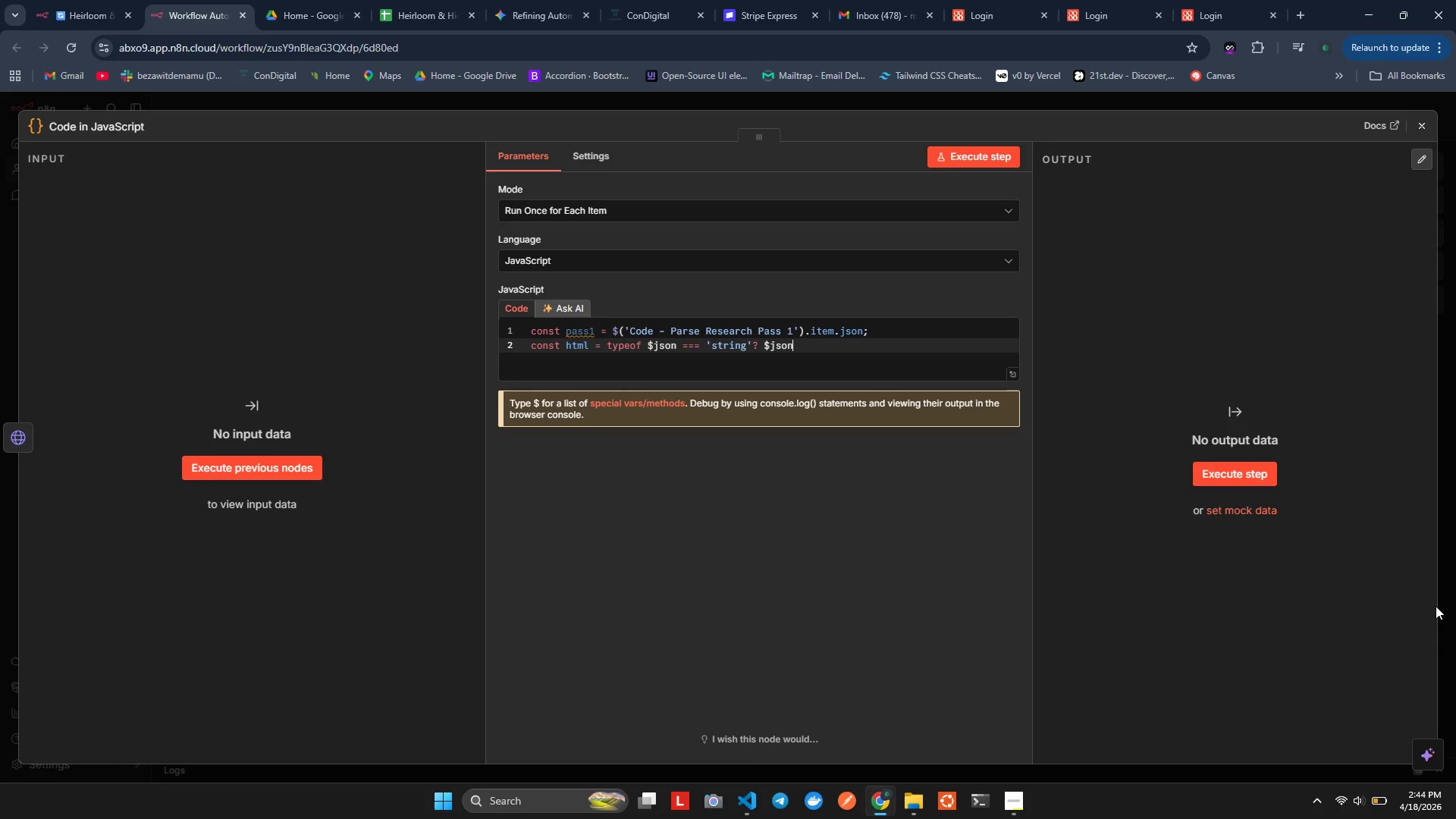 
key(ArrowRight)
 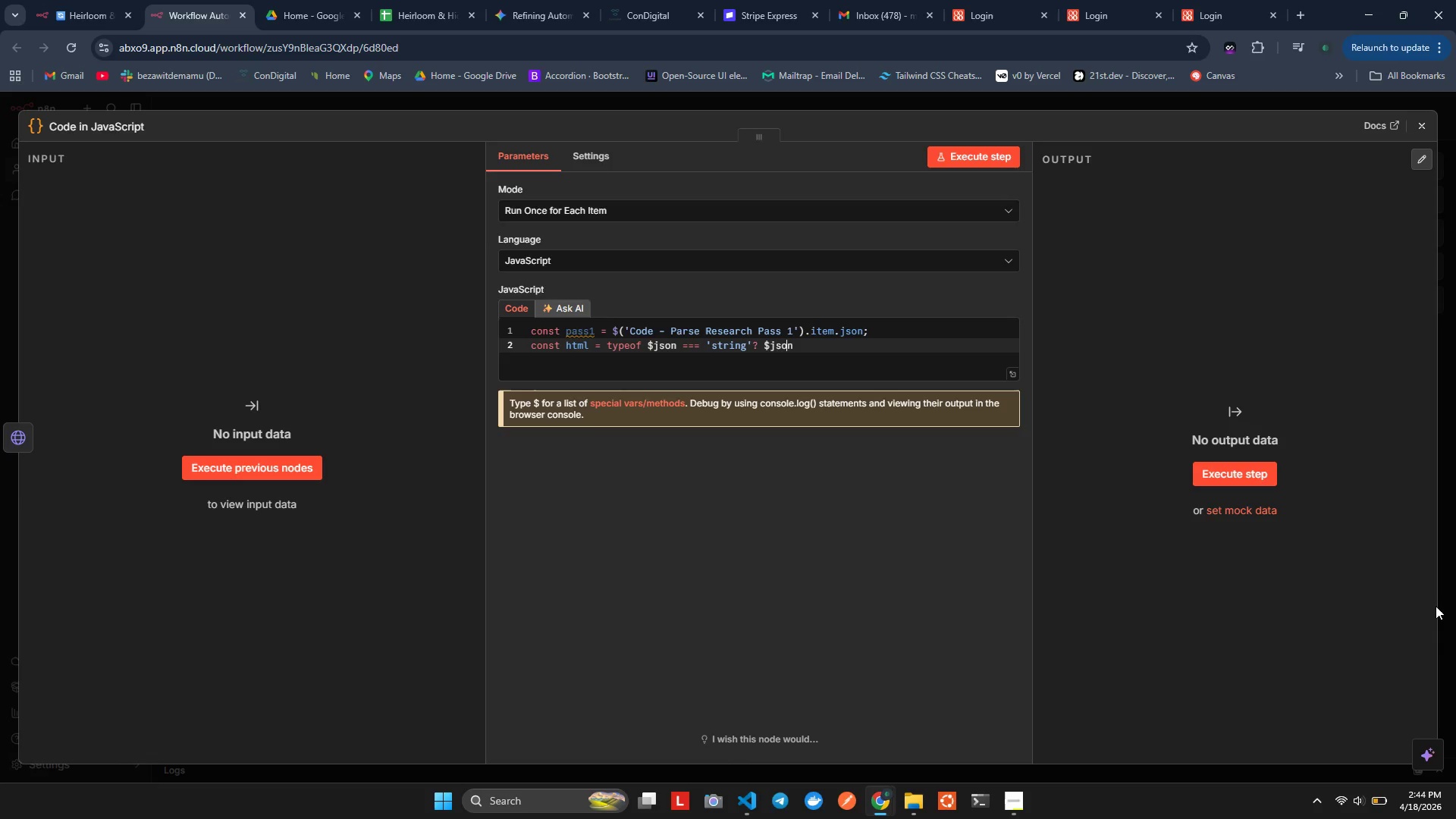 
key(ArrowLeft)
 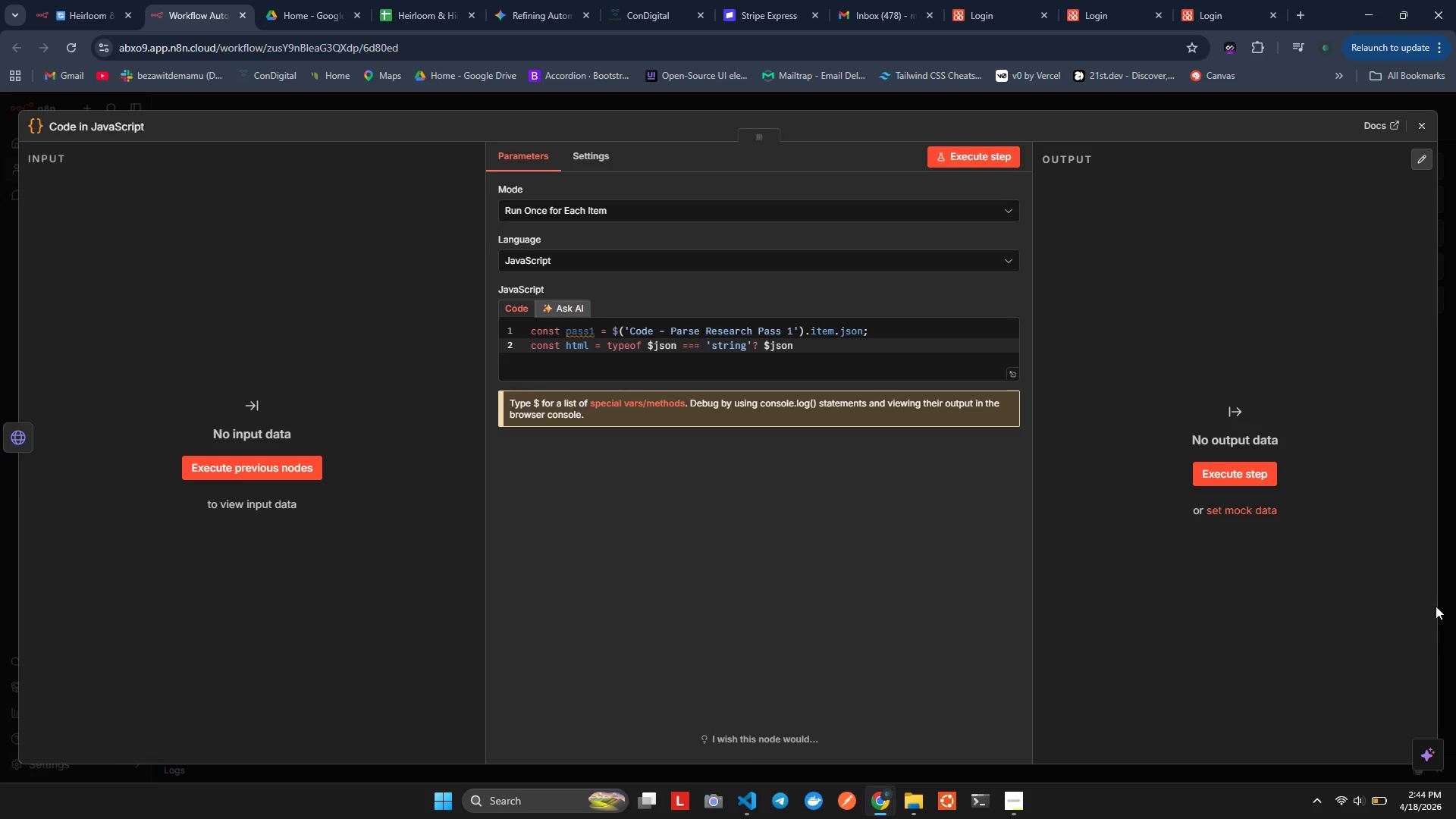 
key(Shift+Semicolon)
 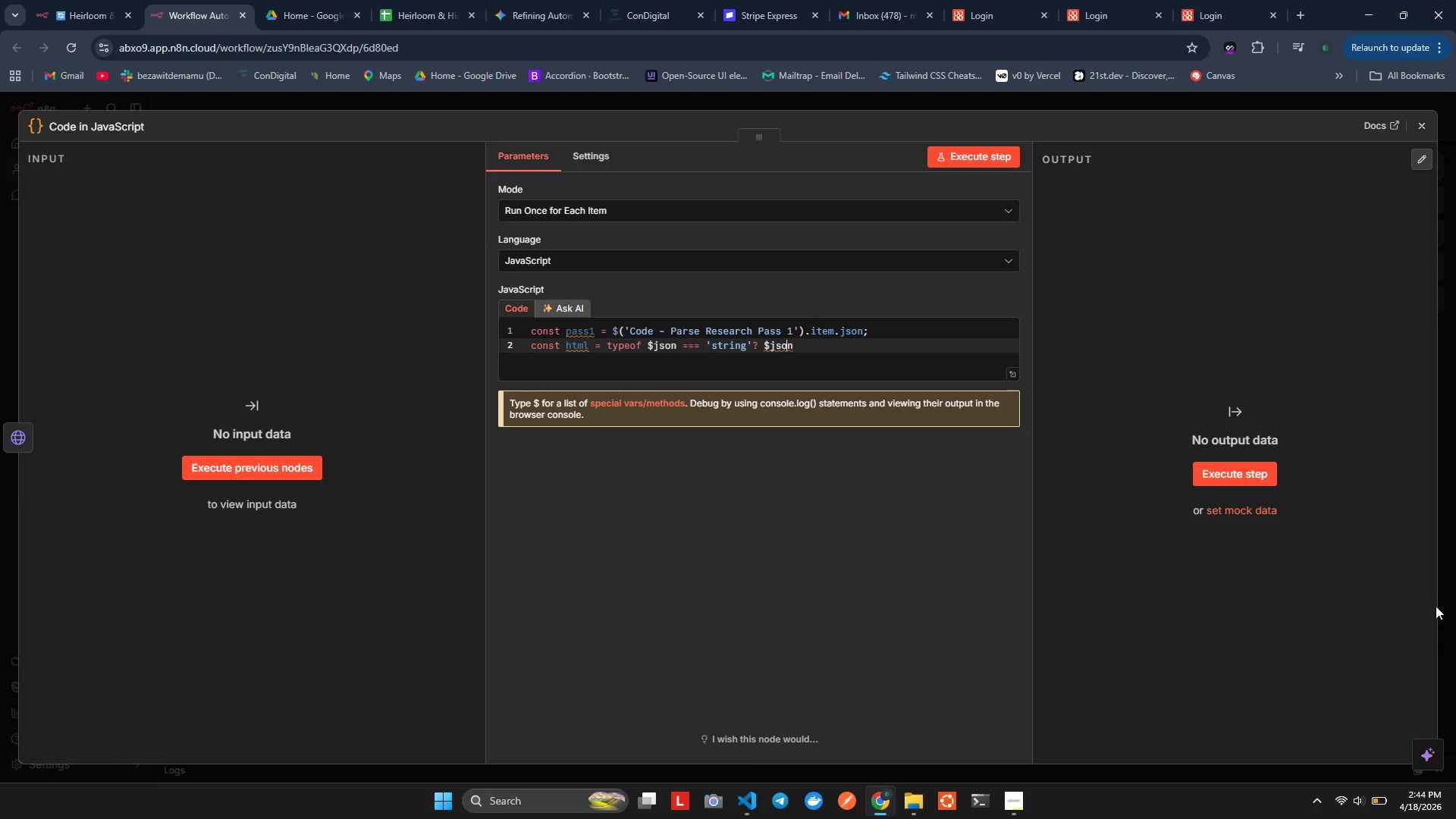 
key(Control+ControlLeft)
 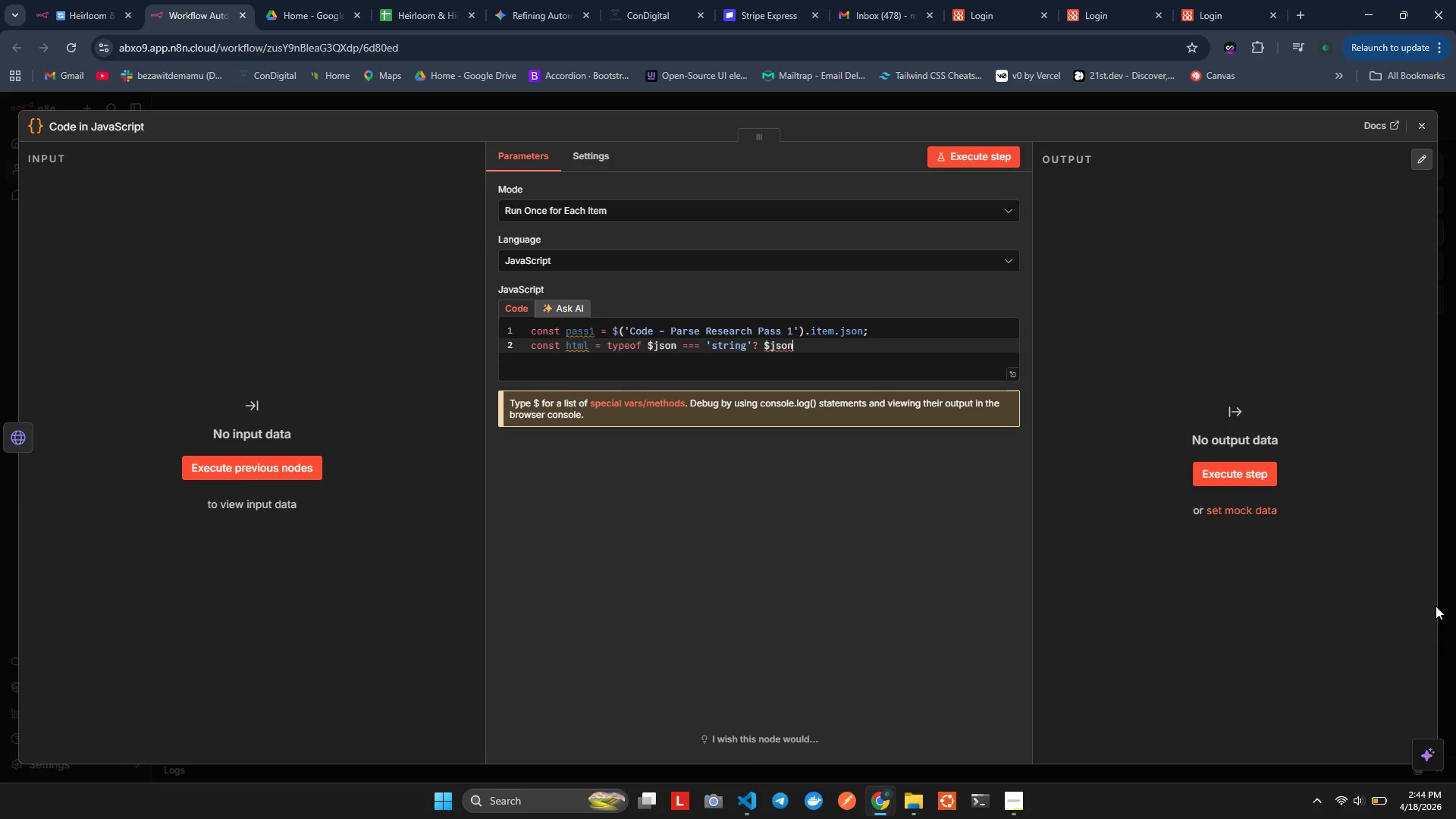 
key(Control+Z)
 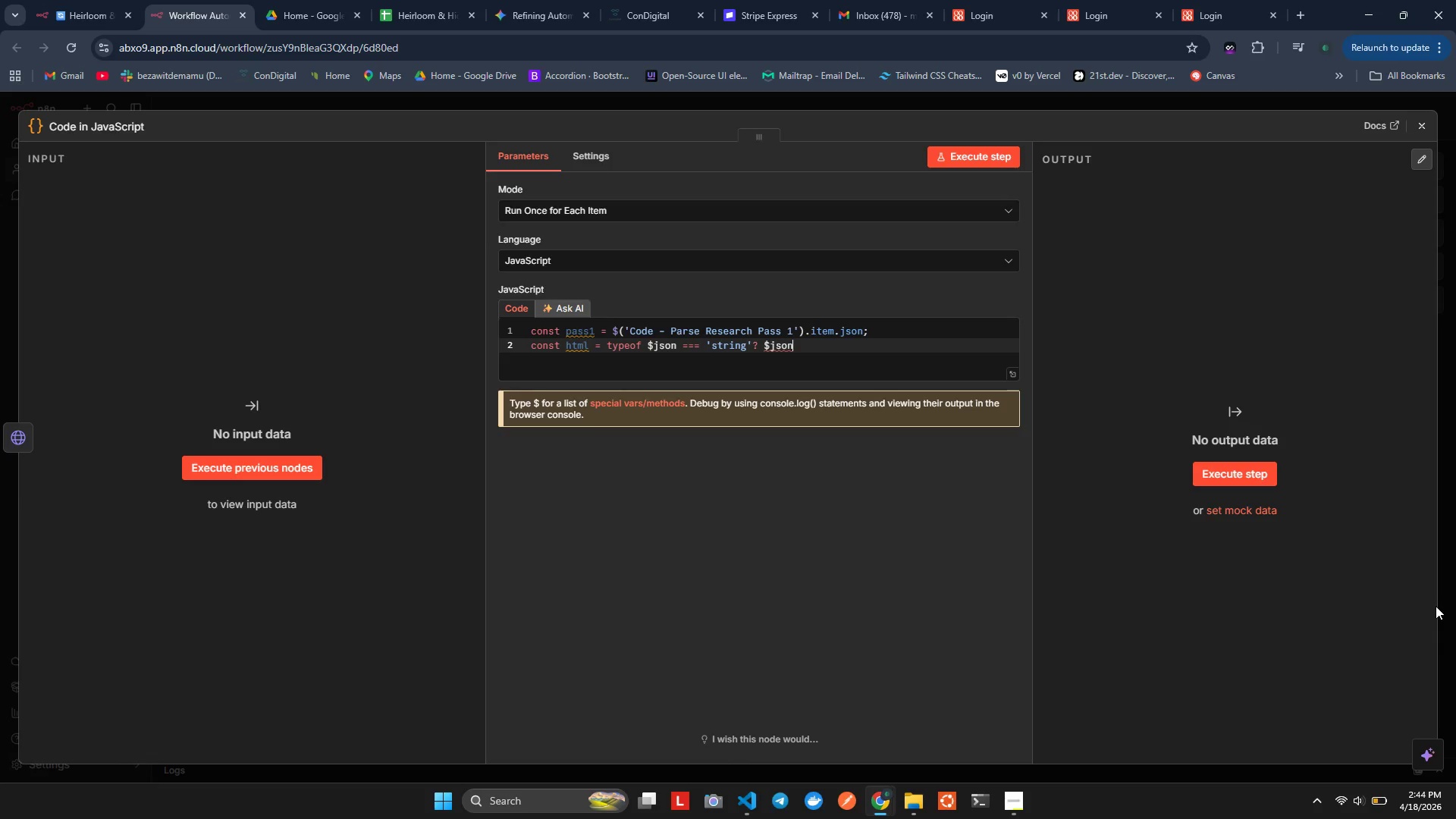 
key(ArrowRight)
 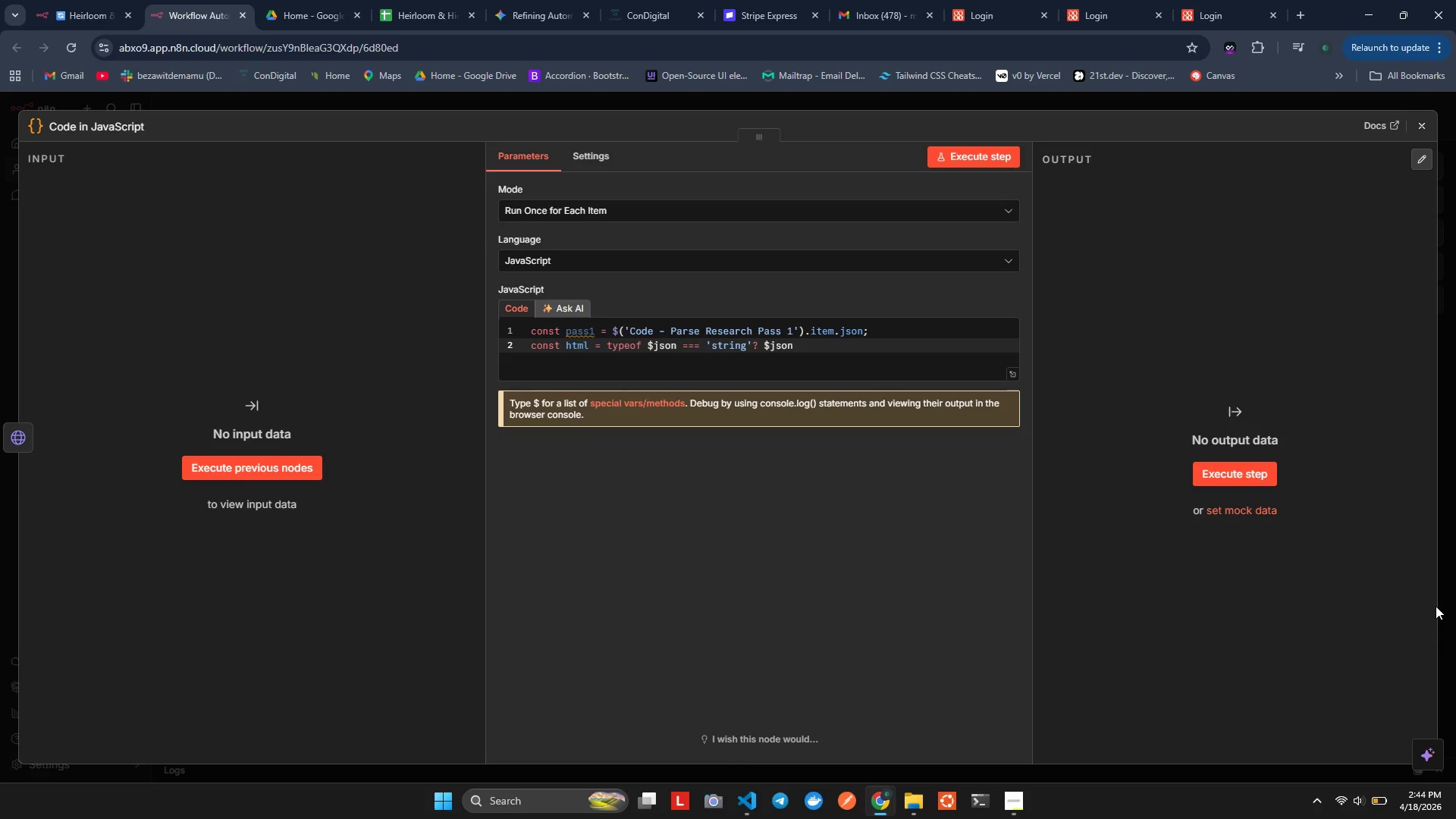 
type(: $json)
 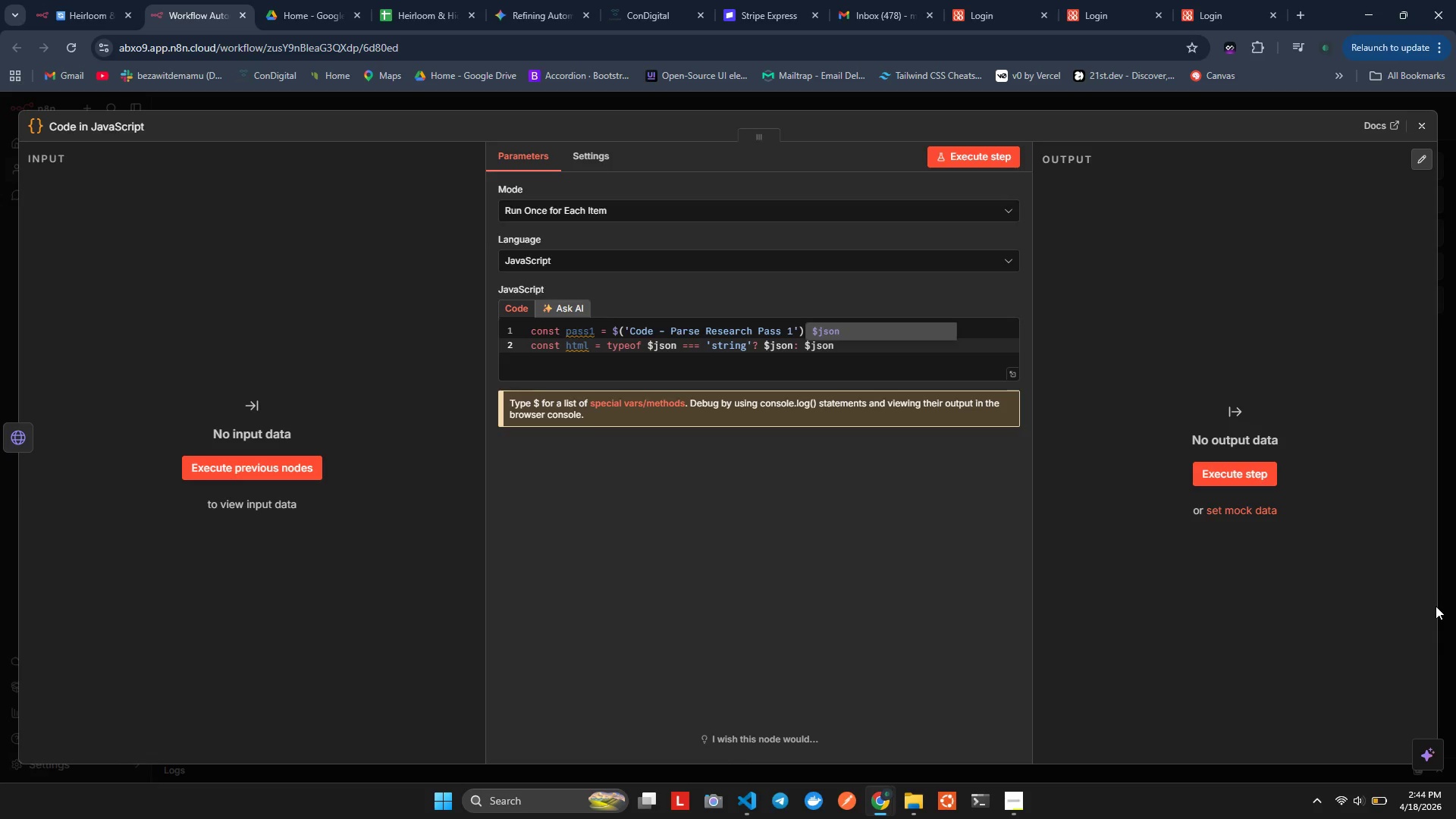 
wait(9.91)
 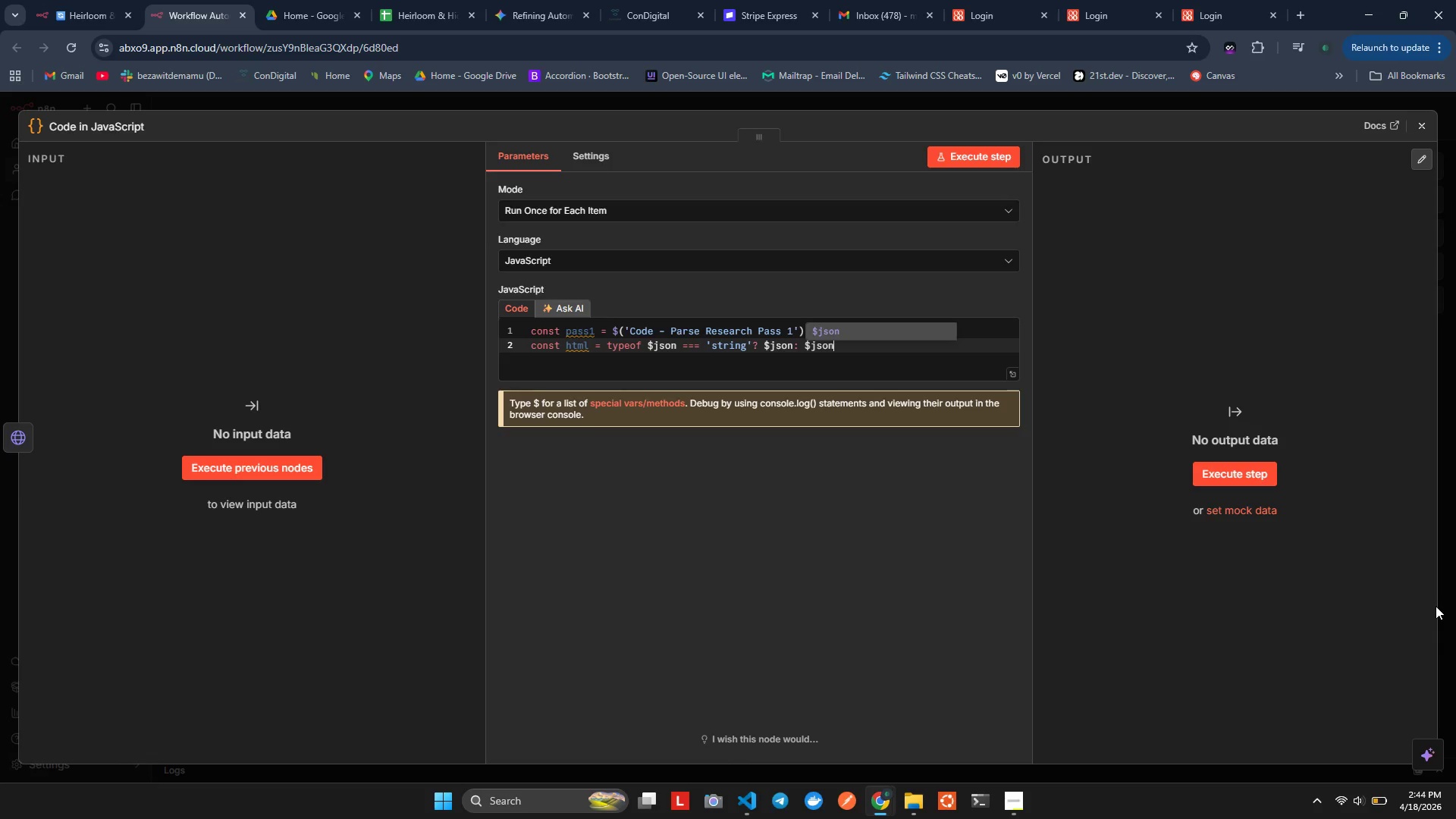 
hold_key(key=ArrowLeft, duration=0.59)
 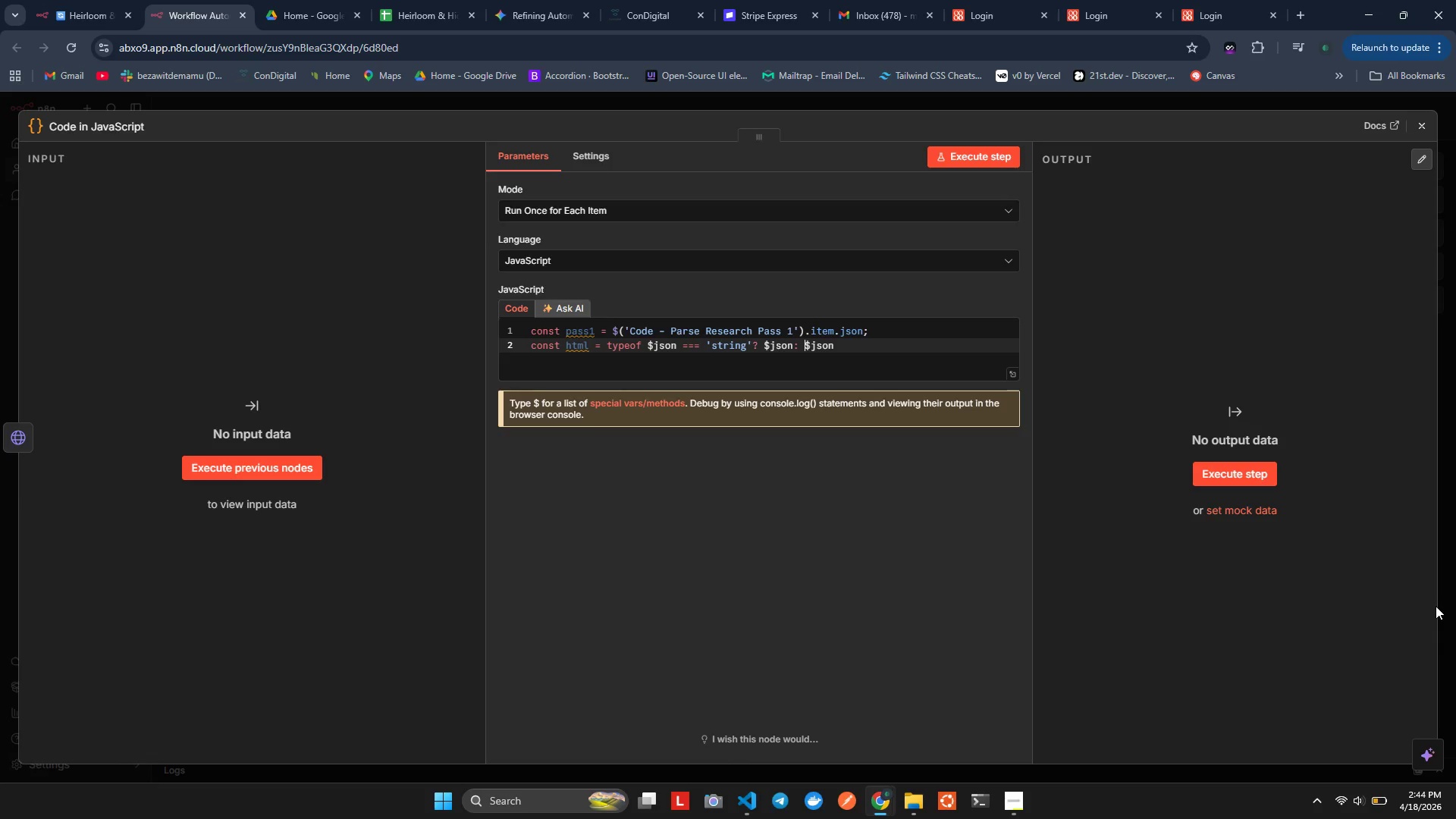 
key(ArrowLeft)
 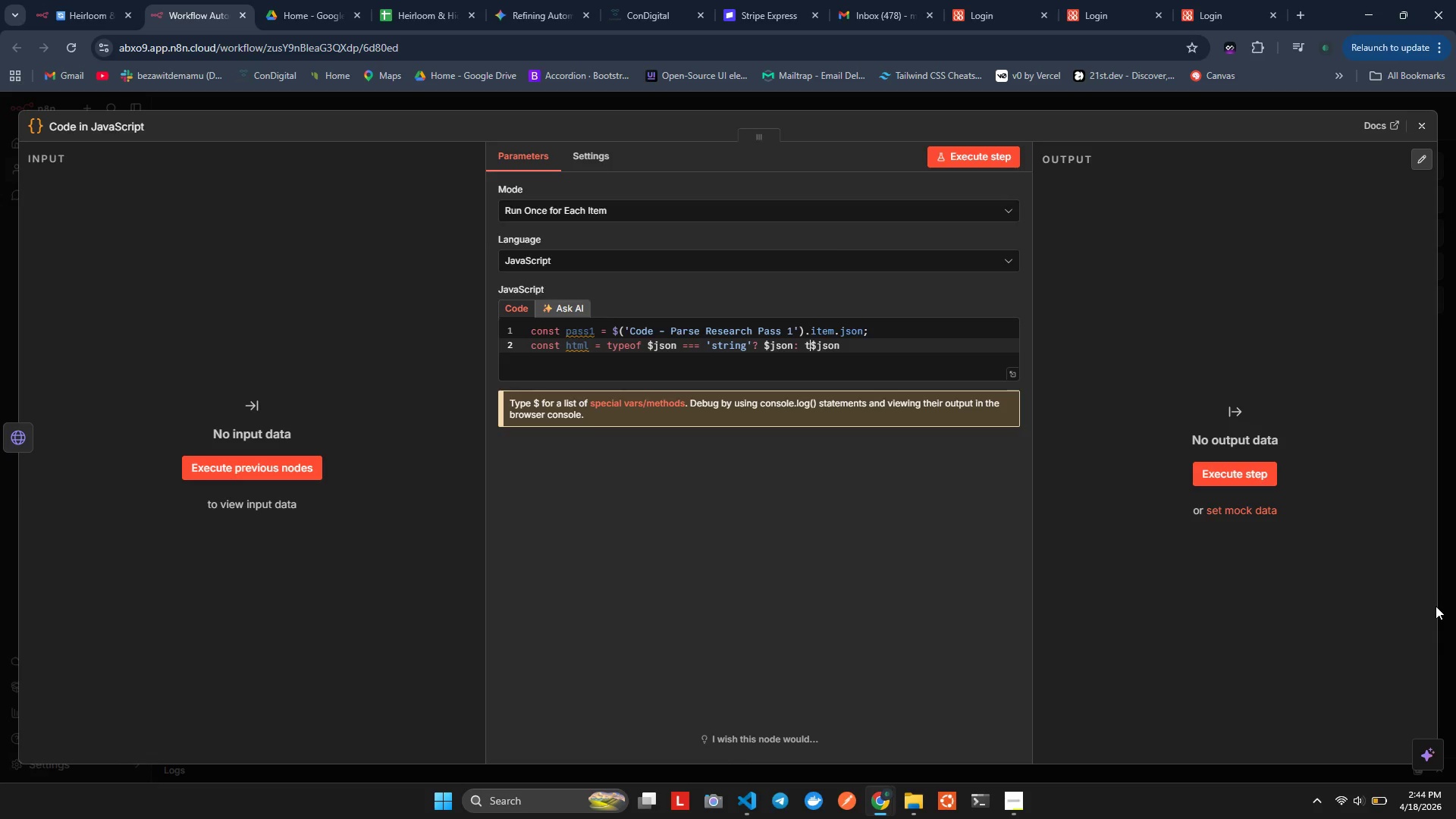 
type(type)
 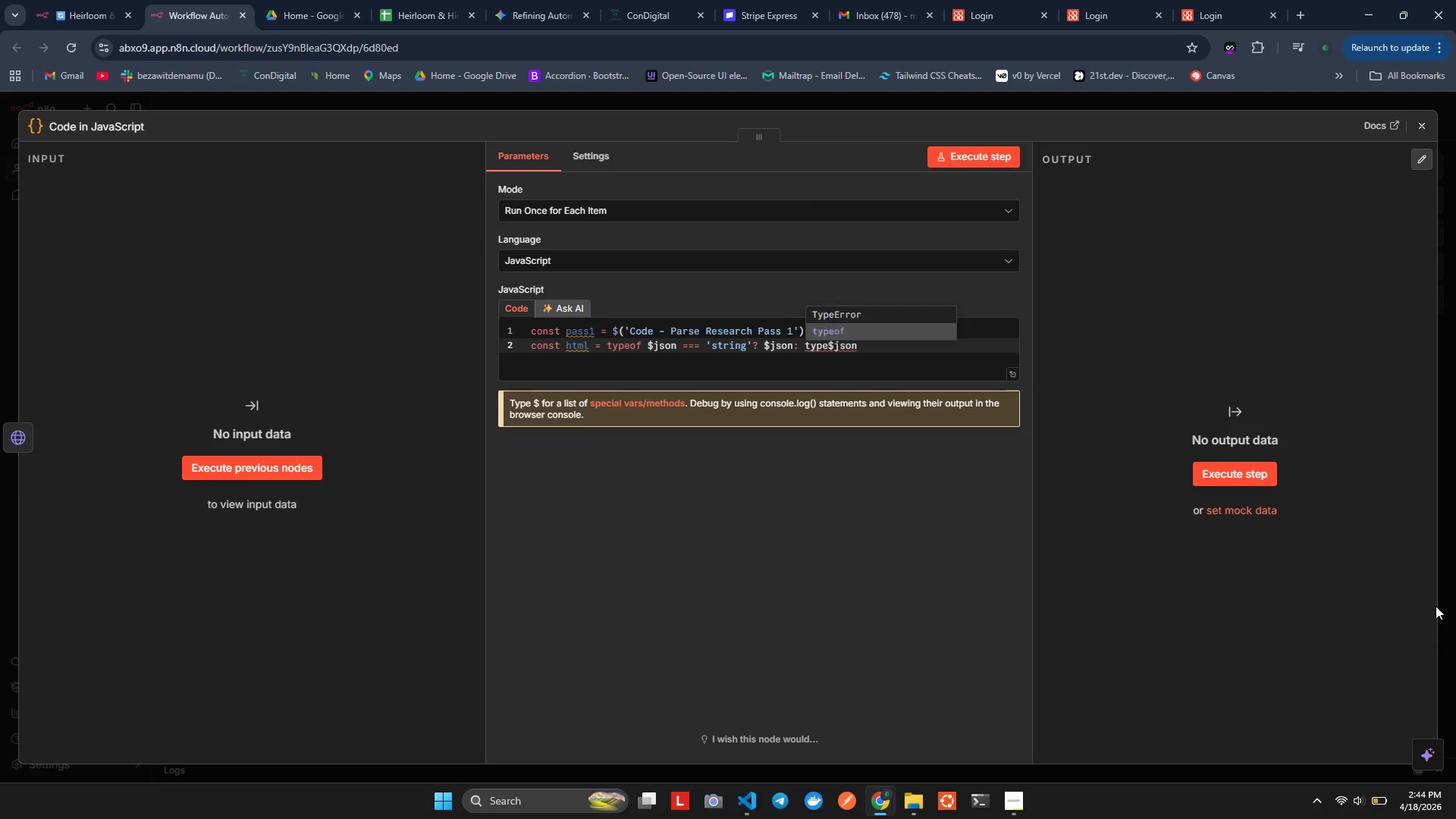 
key(ArrowUp)
 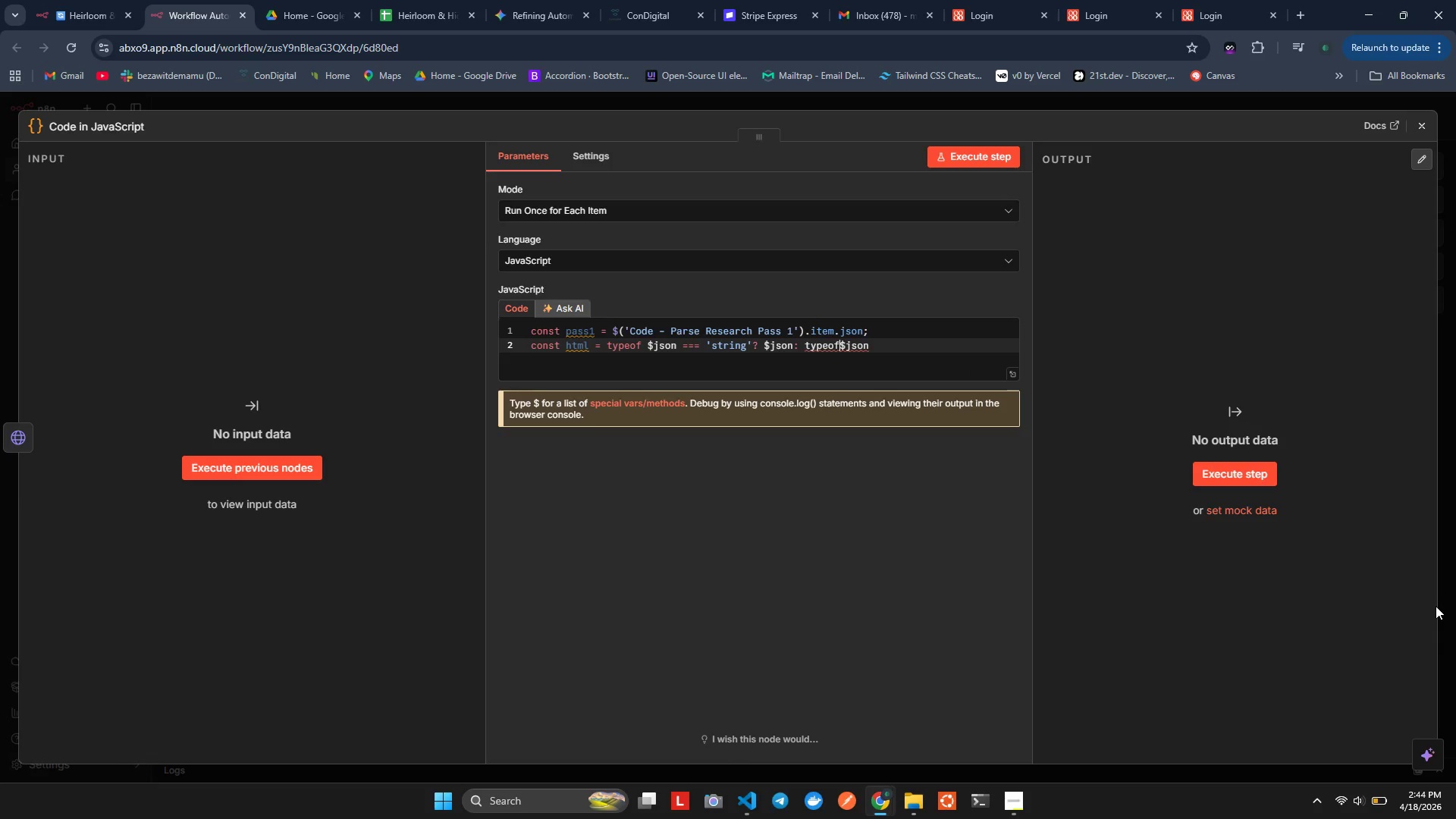 
key(Enter)
 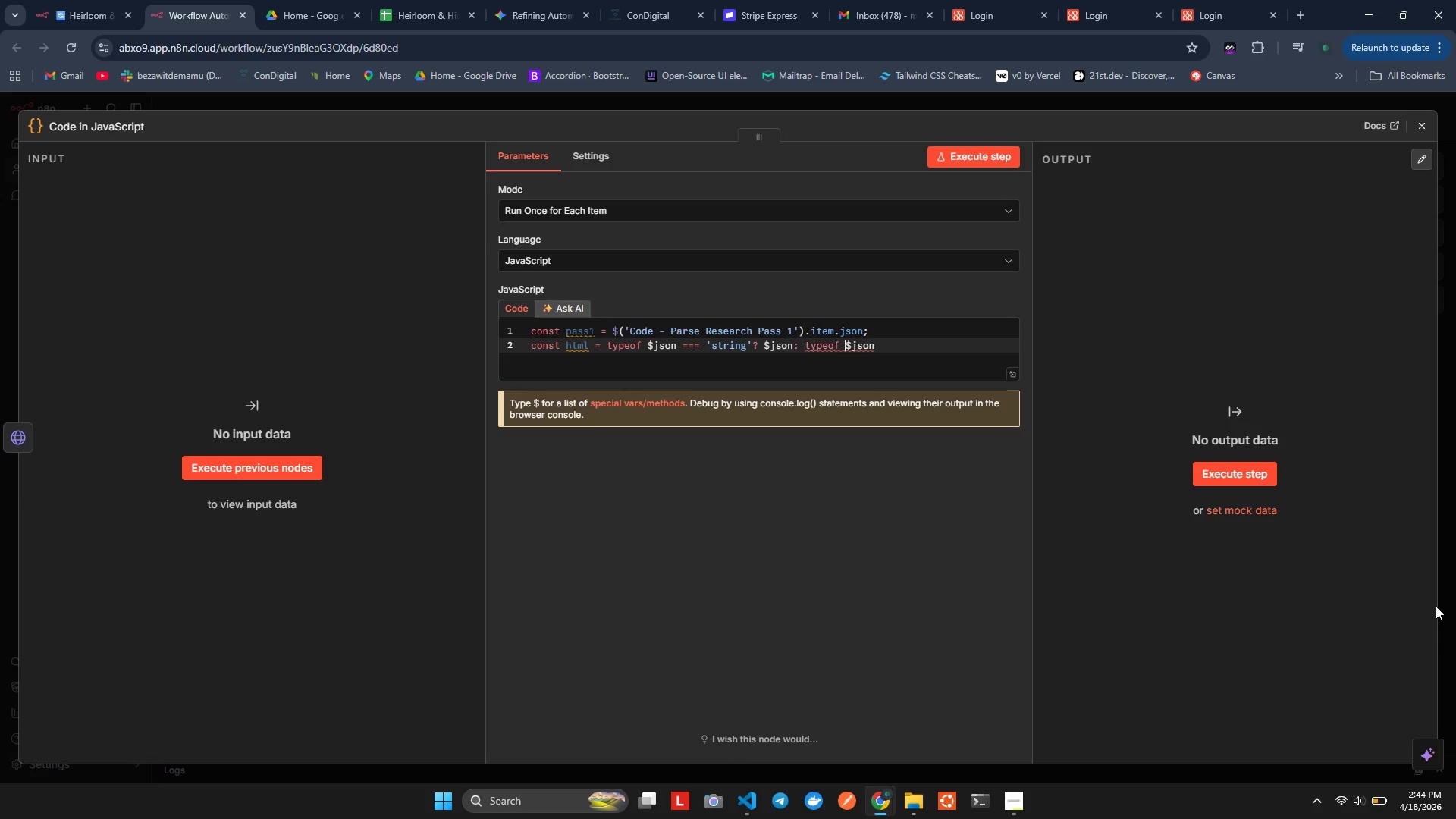 
type( .bdy==='string)
 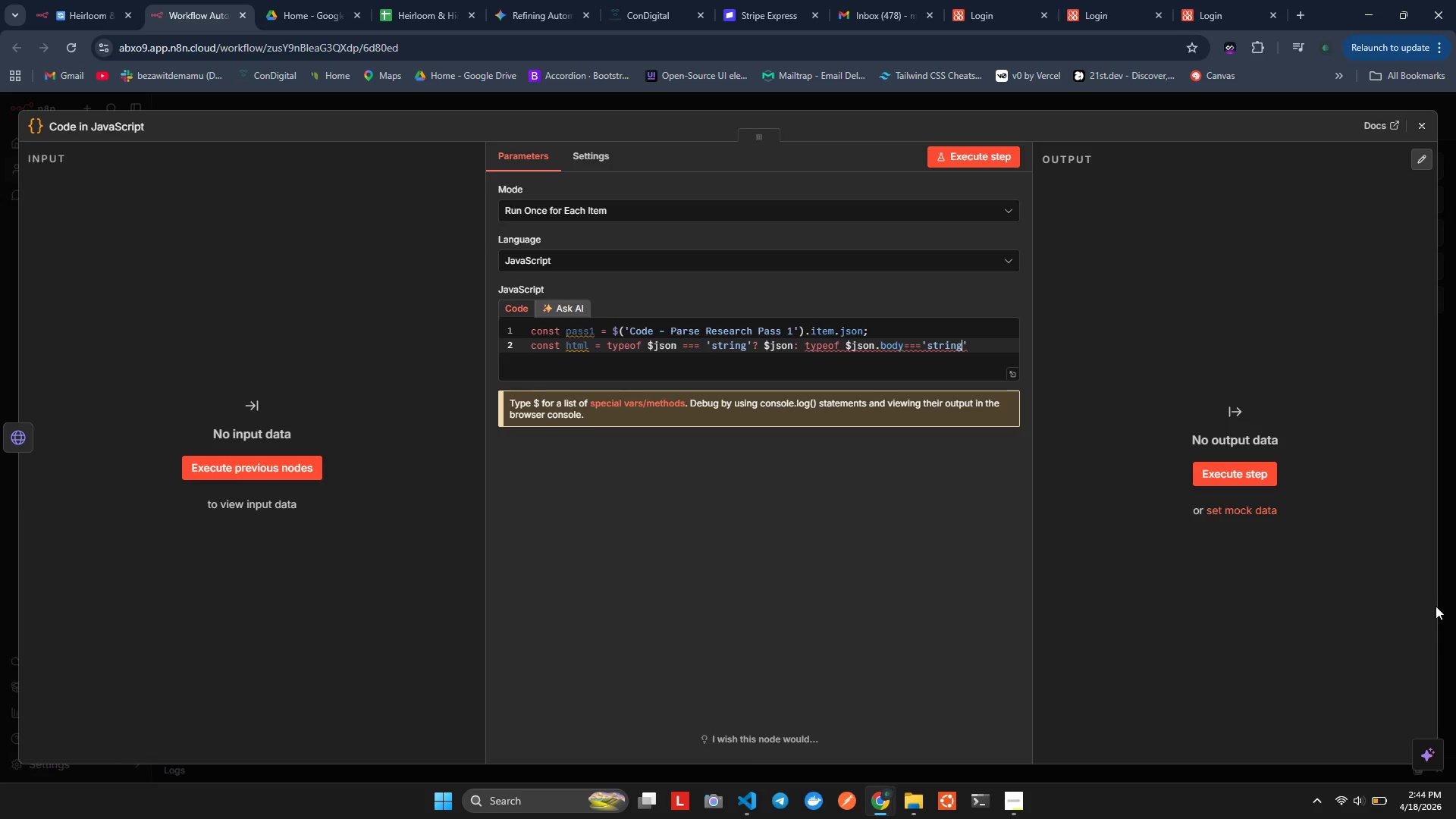 
hold_key(key=ArrowRight, duration=0.62)
 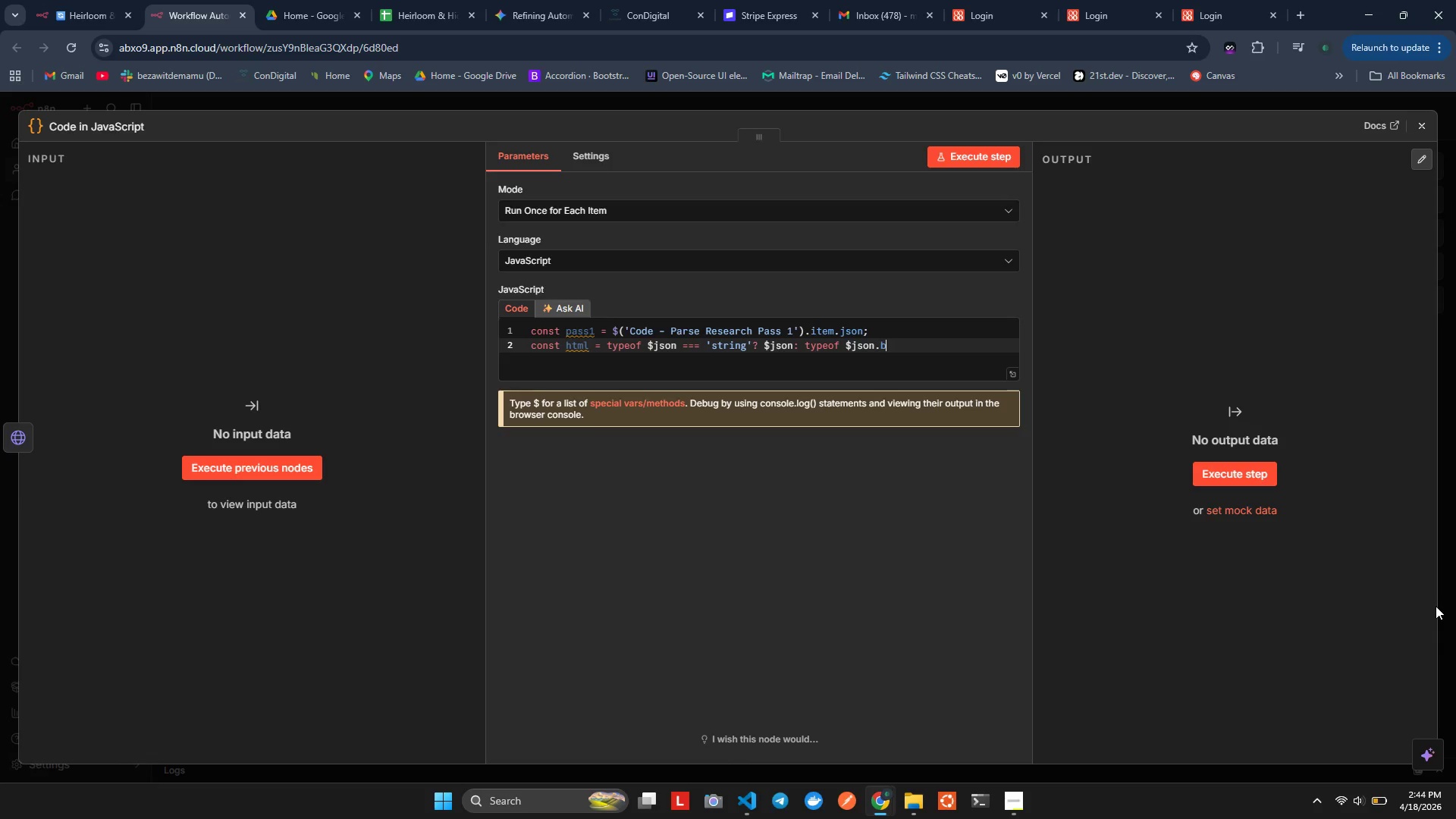 
hold_key(key=O, duration=0.44)
 